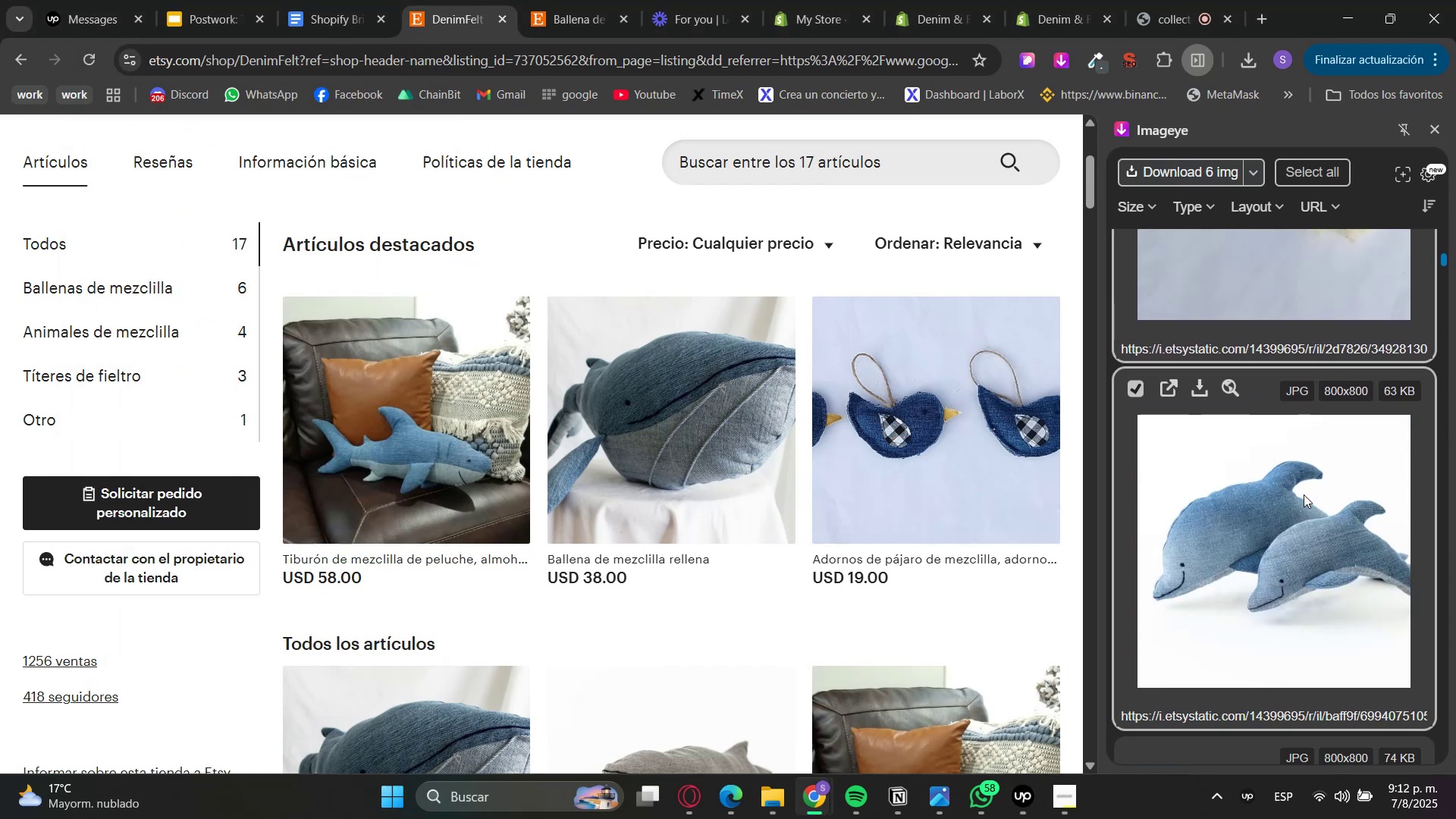 
scroll: coordinate [1304, 493], scroll_direction: down, amount: 12.0
 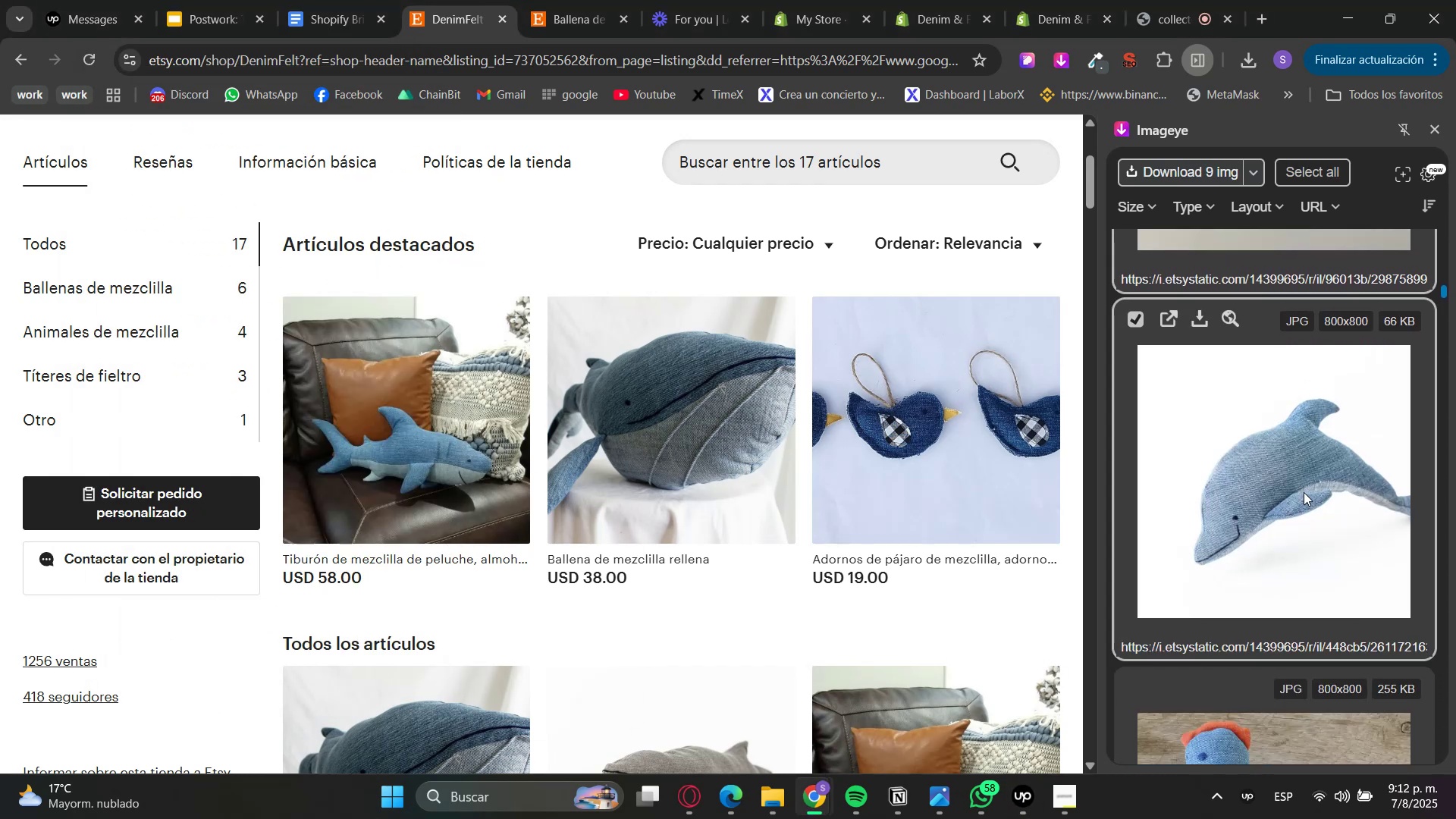 
left_click([1304, 493])
 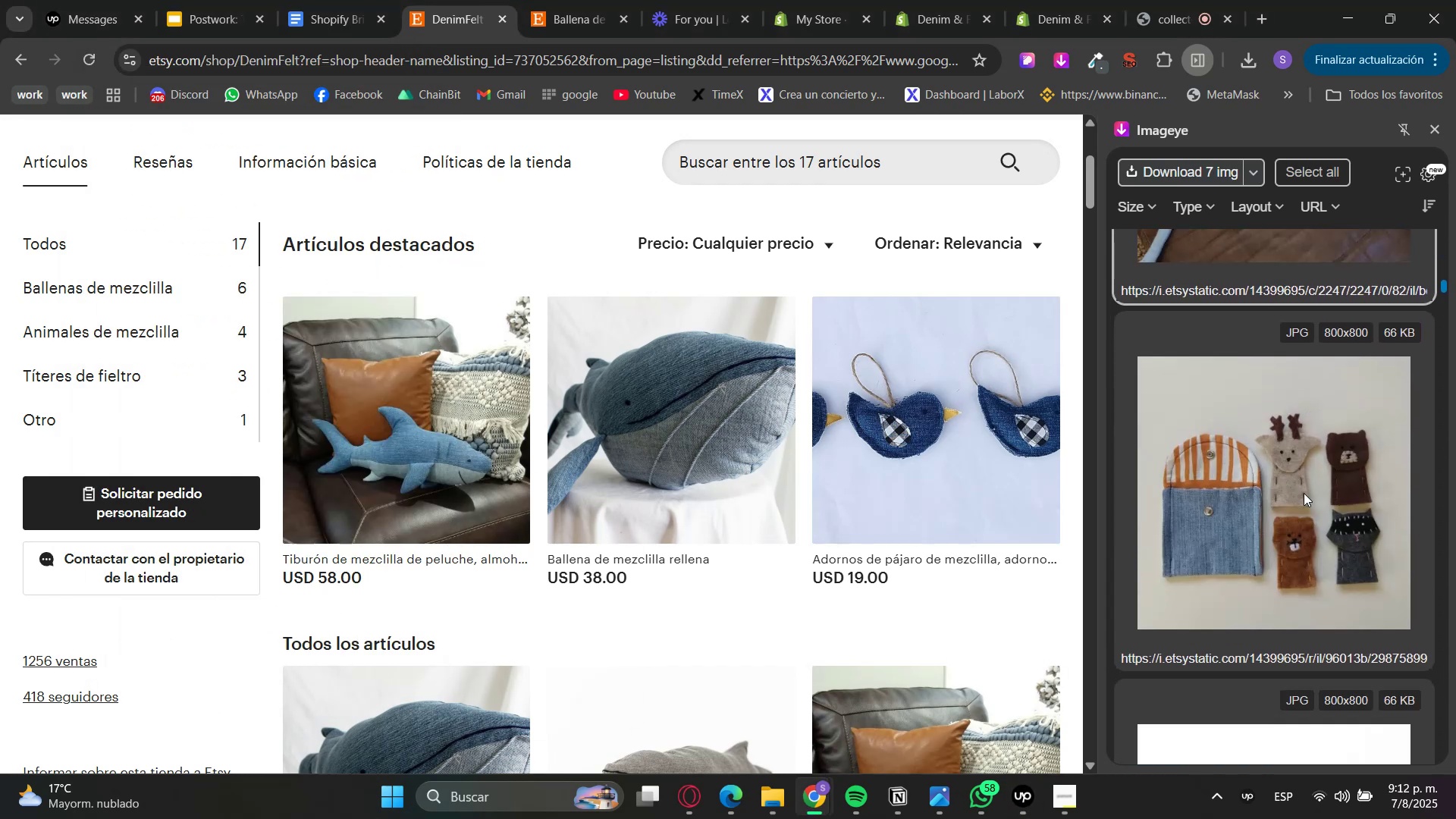 
left_click([1304, 493])
 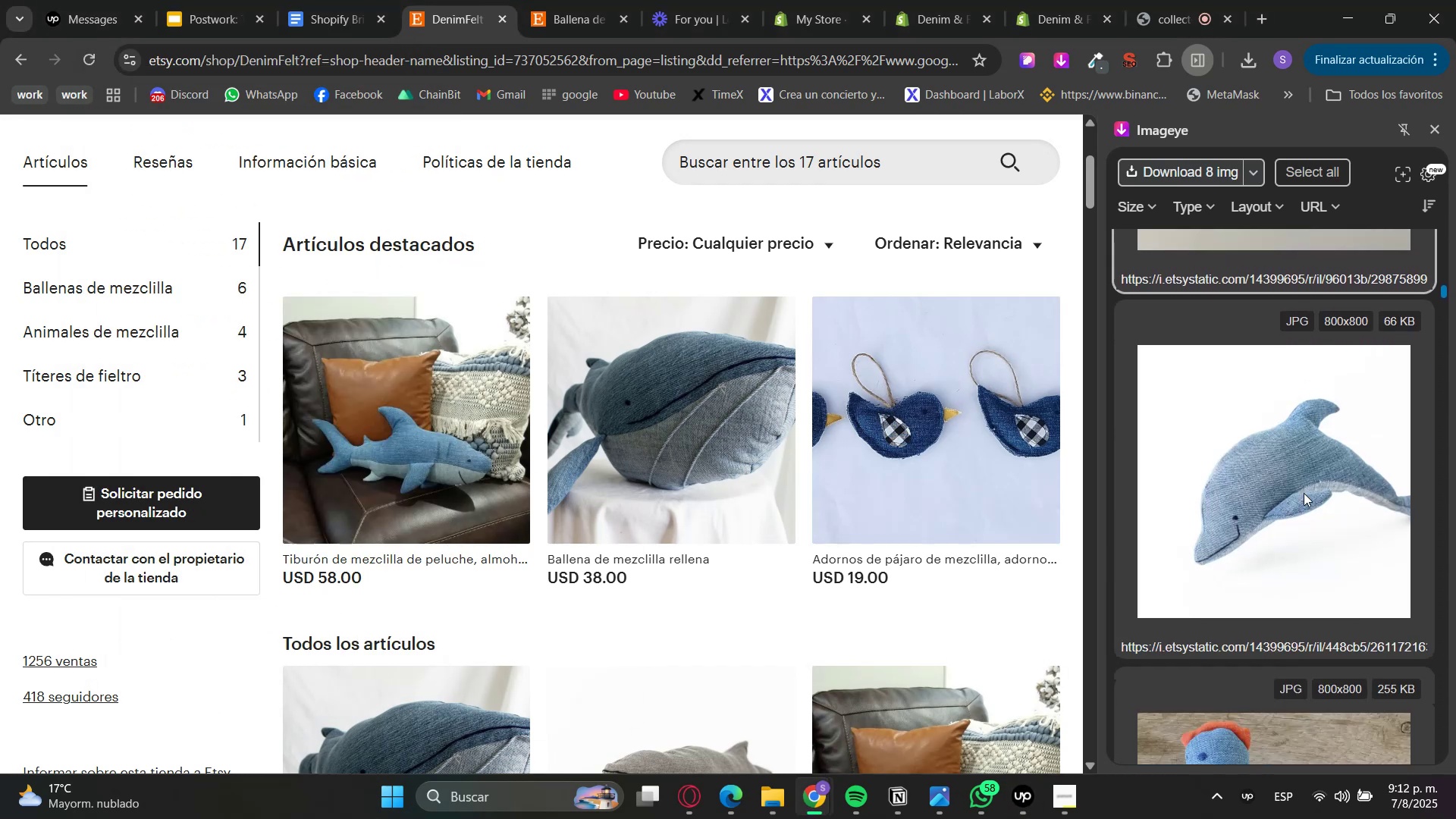 
left_click([1304, 492])
 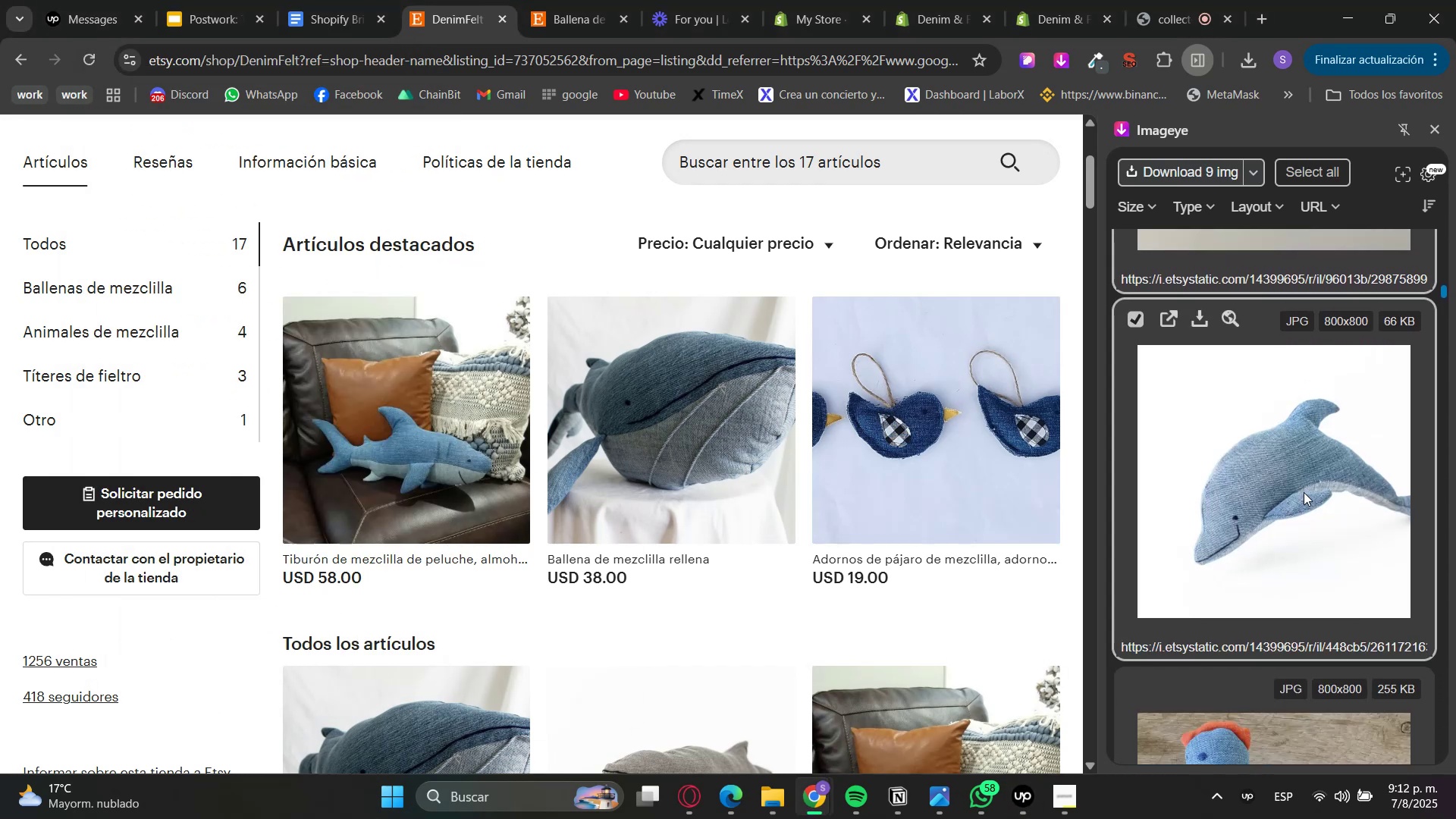 
scroll: coordinate [1304, 492], scroll_direction: down, amount: 4.0
 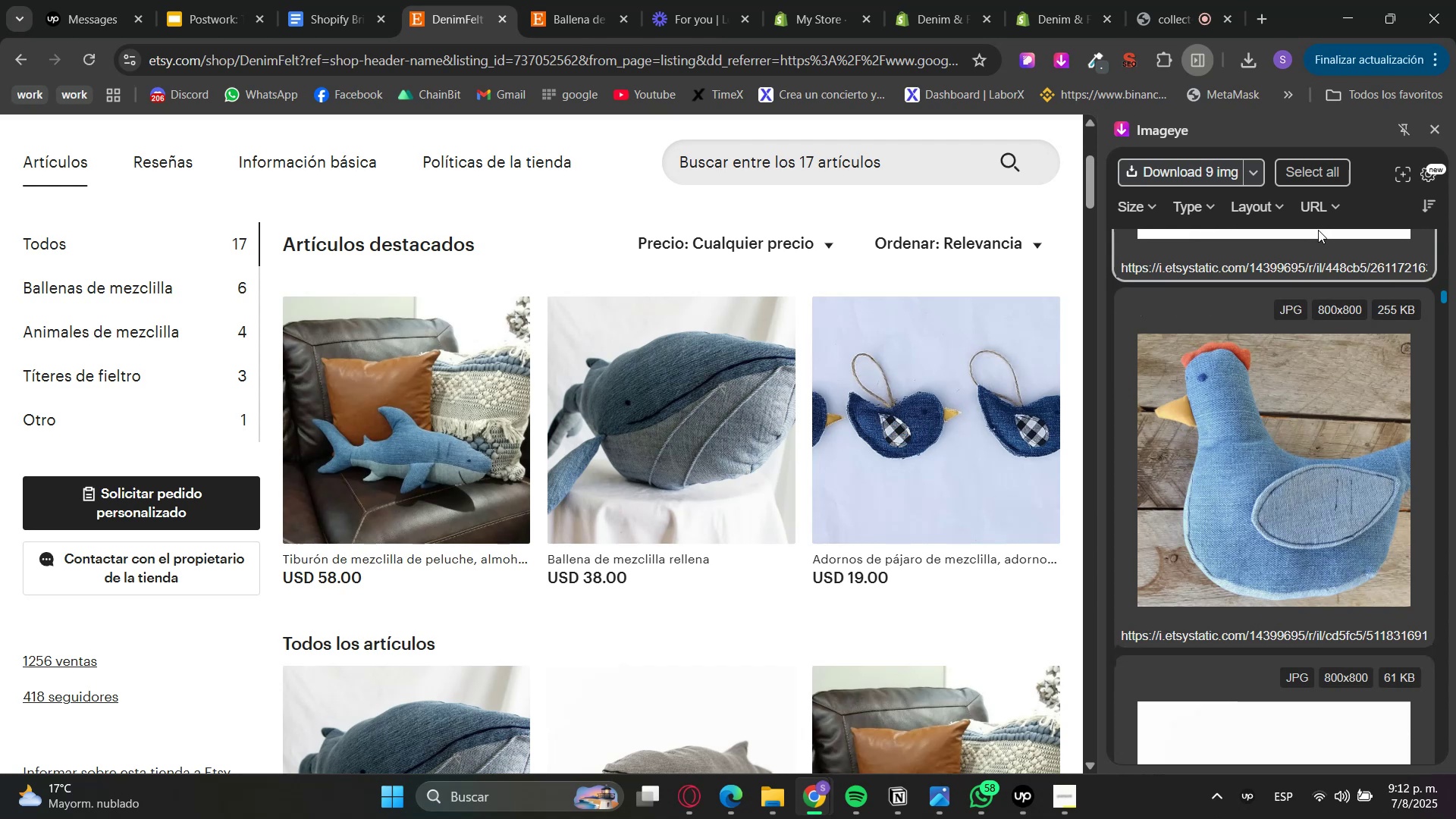 
left_click([1210, 158])
 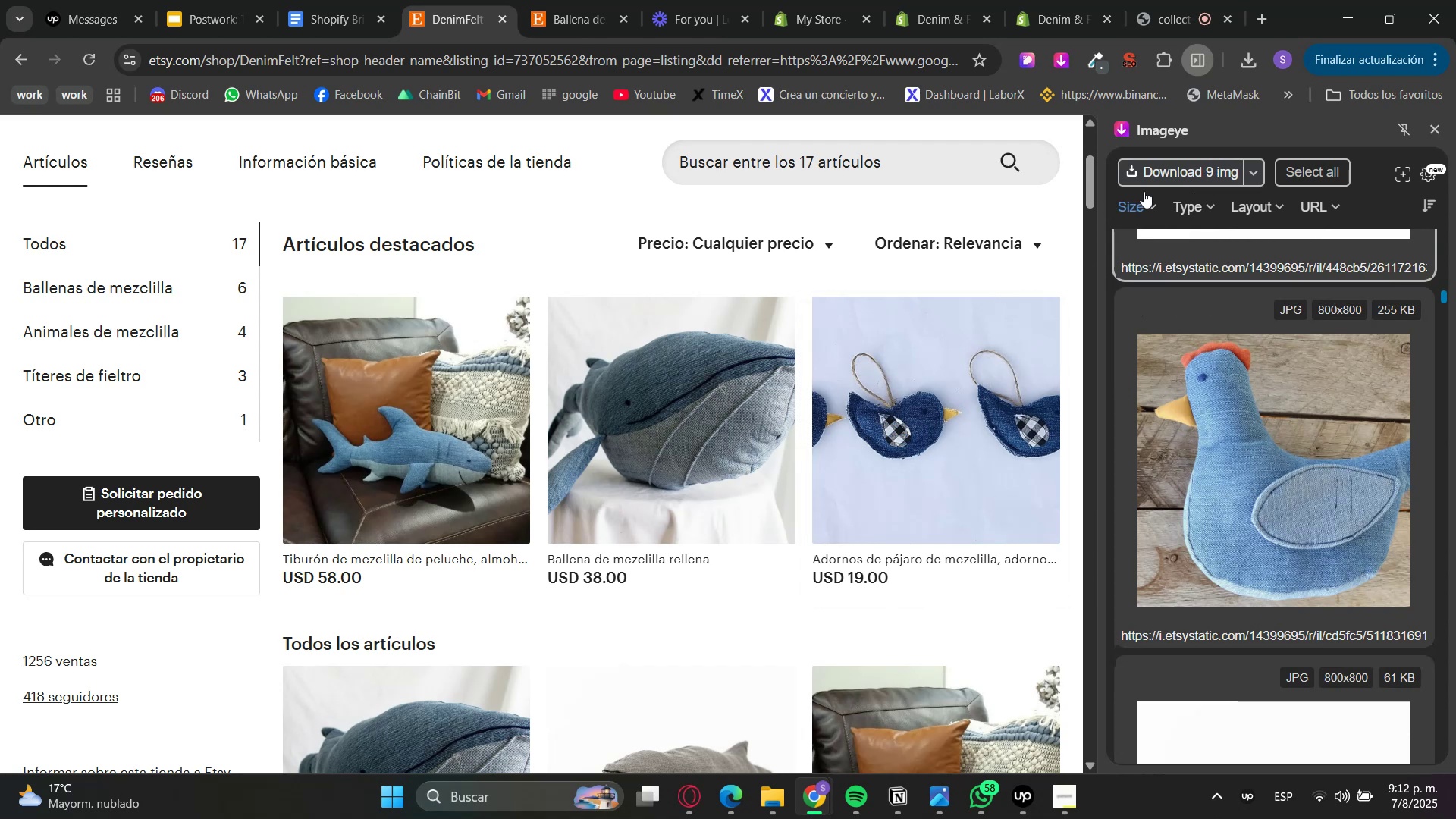 
left_click([1180, 171])
 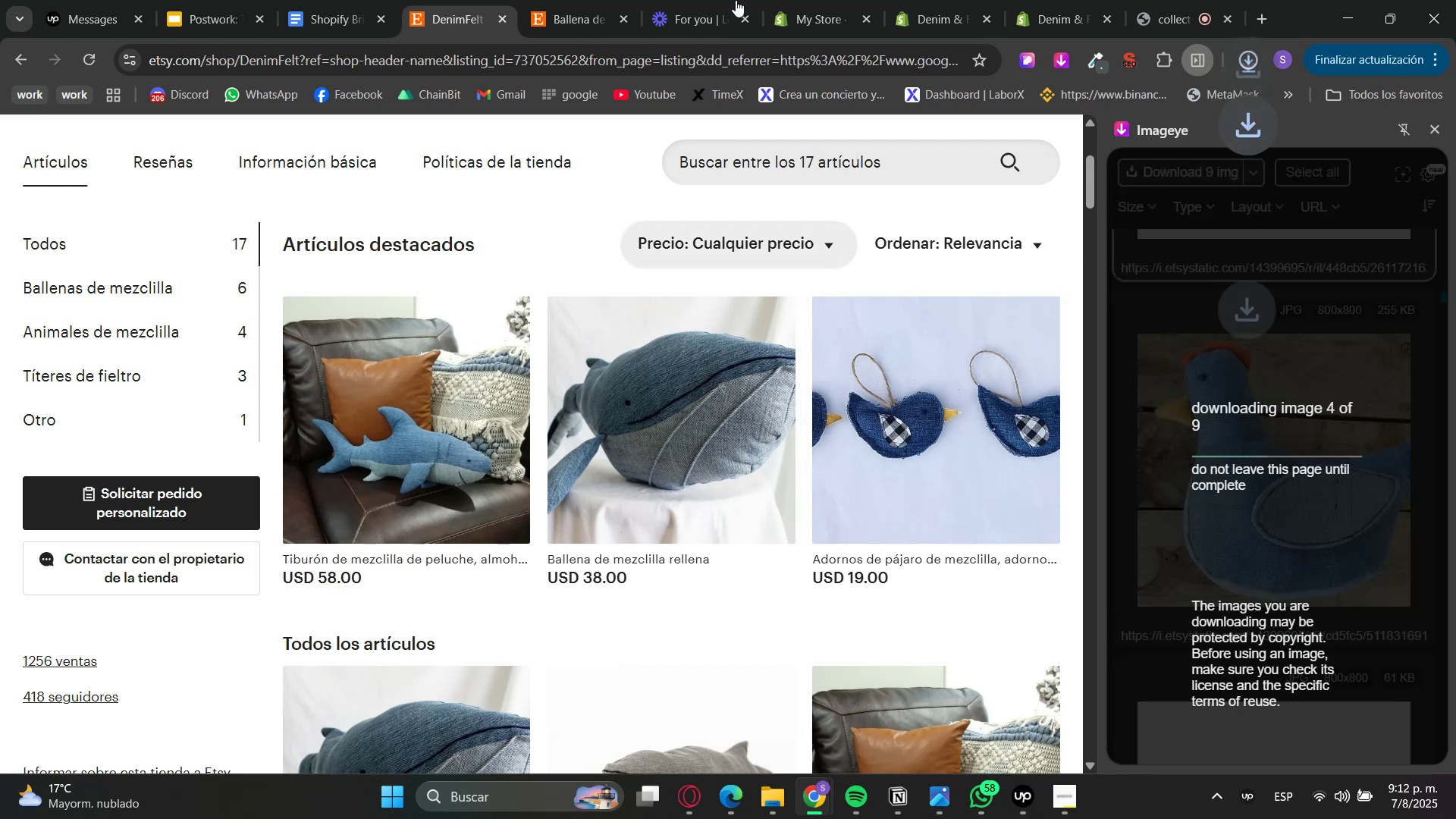 
left_click([777, 806])
 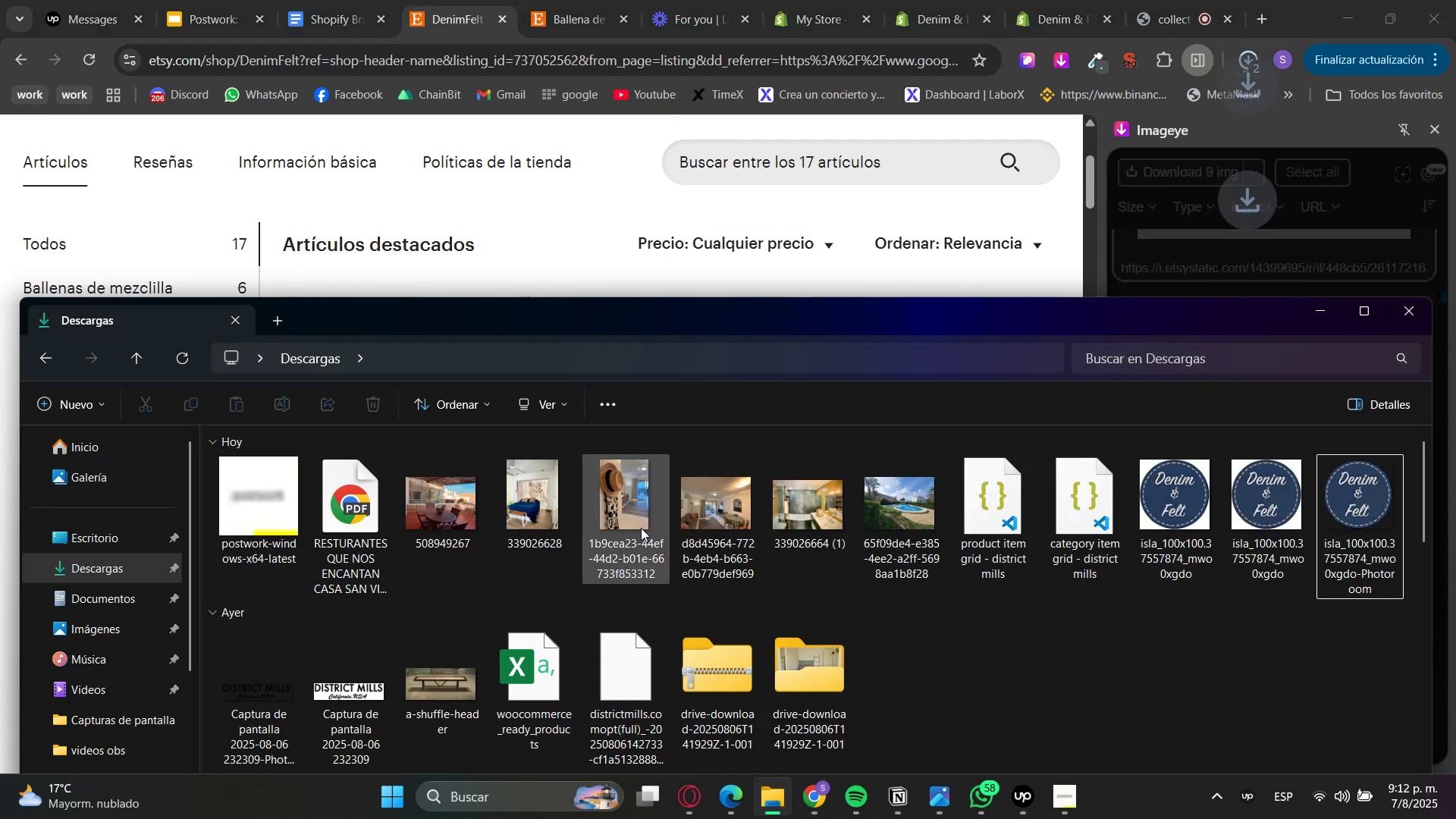 
left_click([1045, 635])
 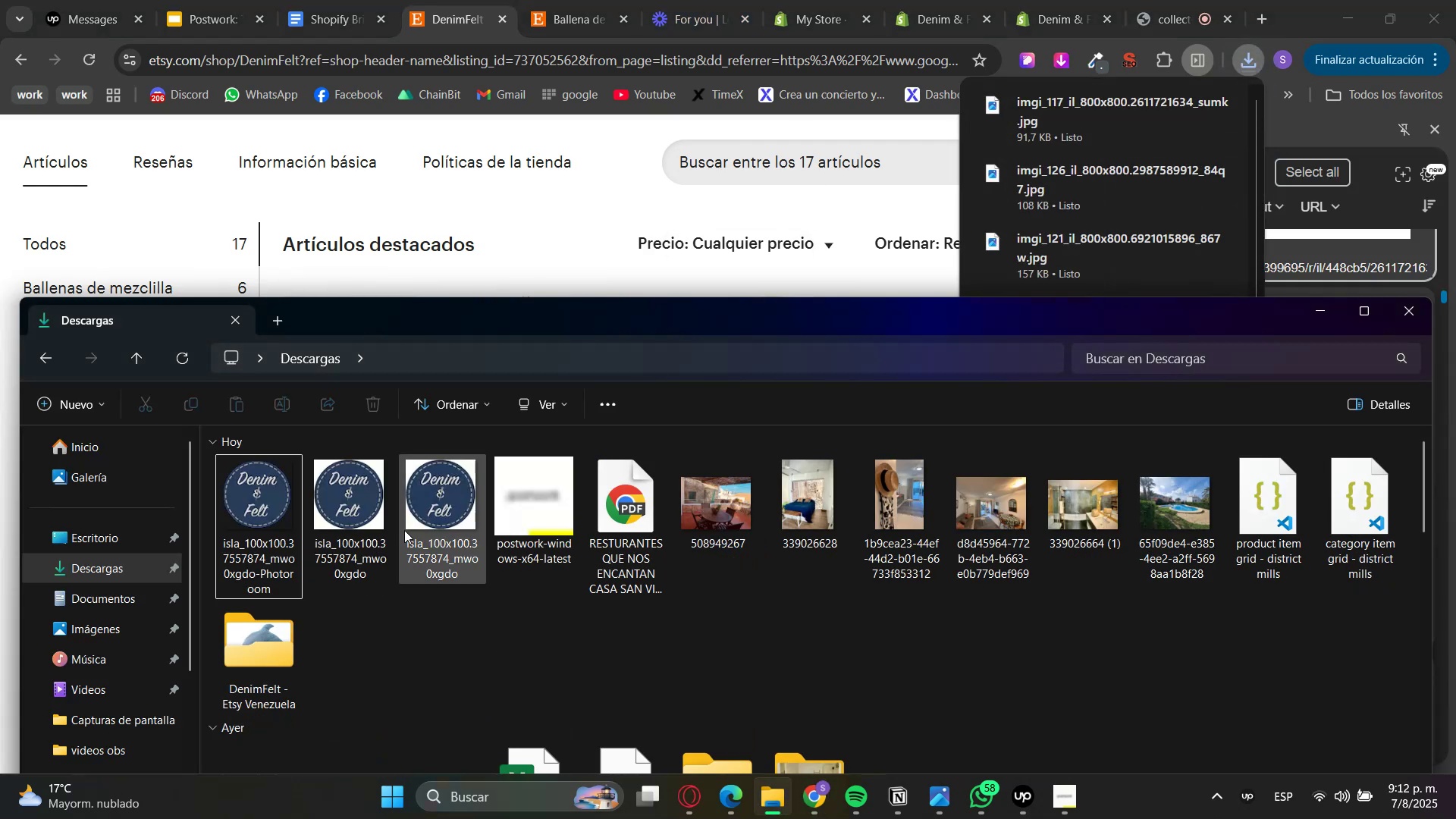 
double_click([228, 647])
 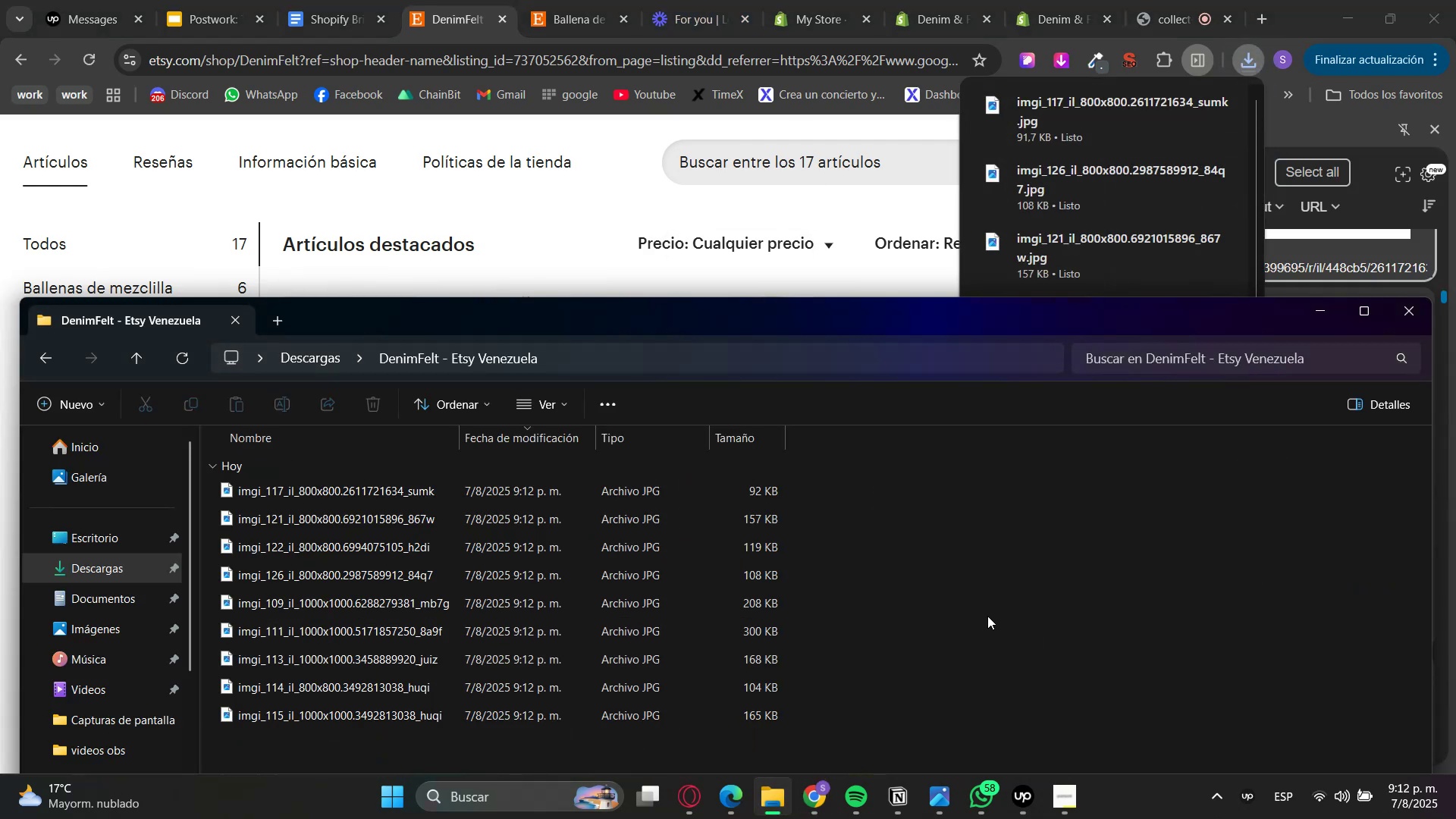 
hold_key(key=ControlLeft, duration=1.5)
scroll: coordinate [988, 615], scroll_direction: up, amount: 39.0
 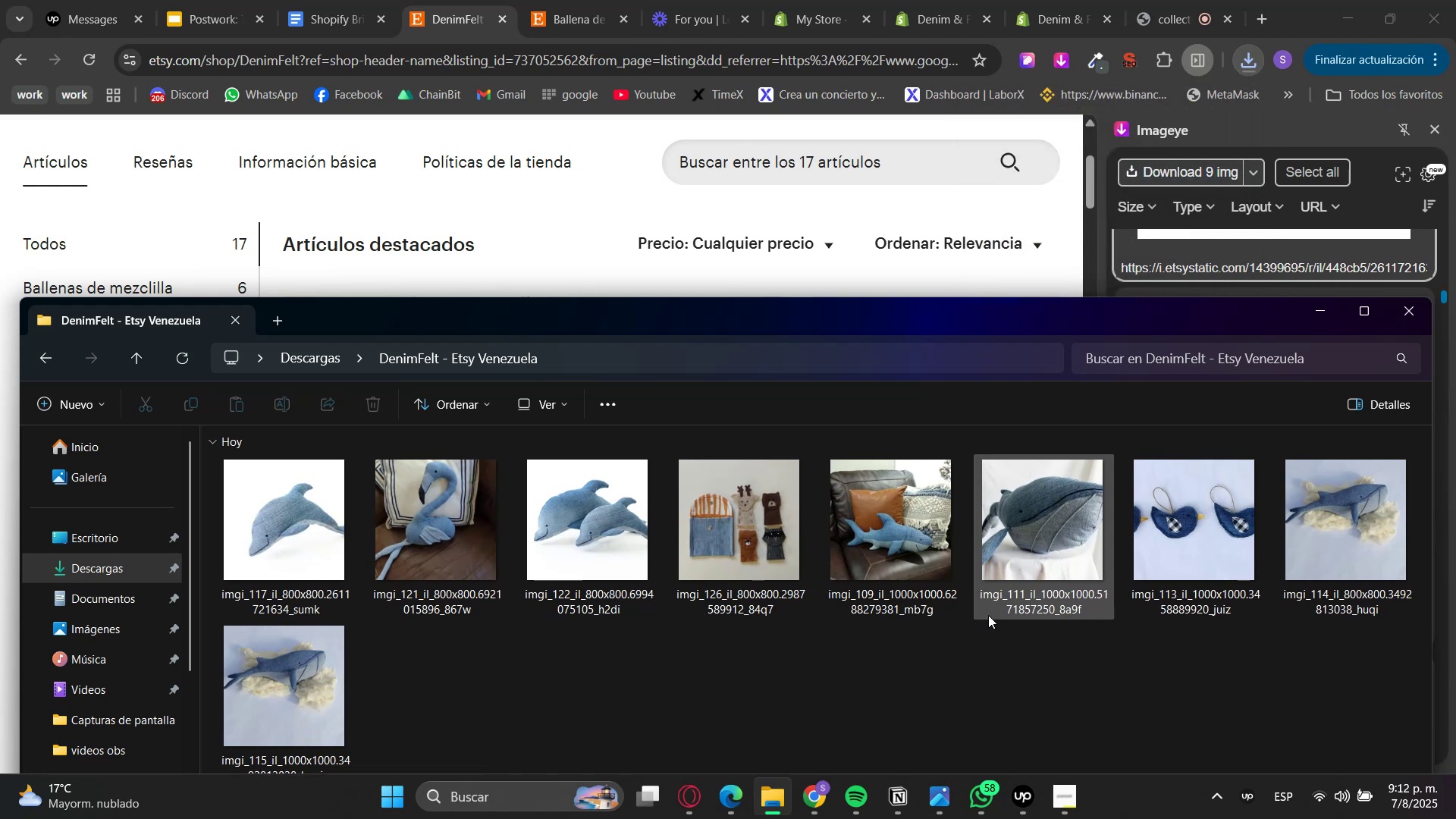 
hold_key(key=ControlLeft, duration=0.91)
 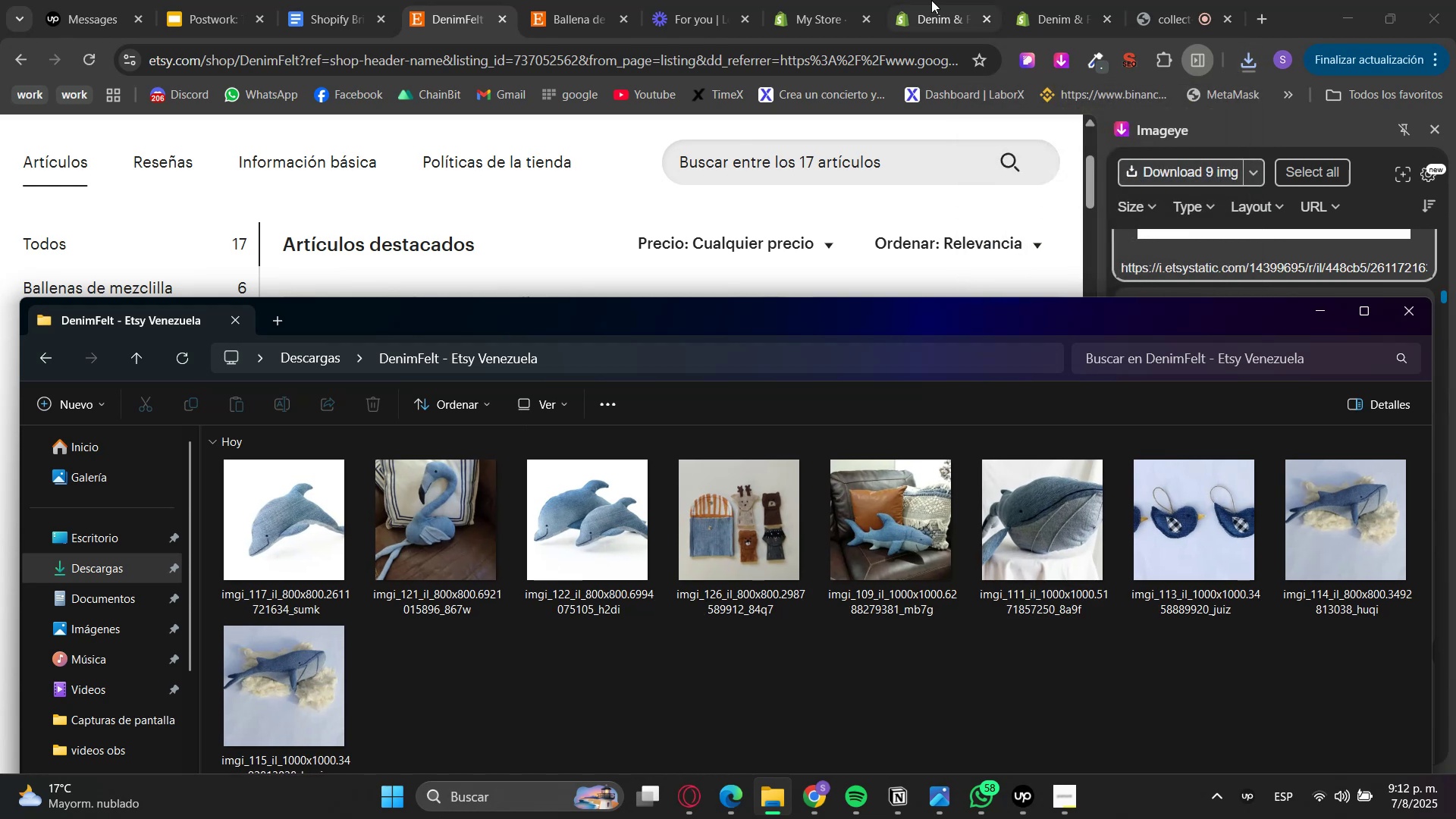 
left_click([841, 0])
 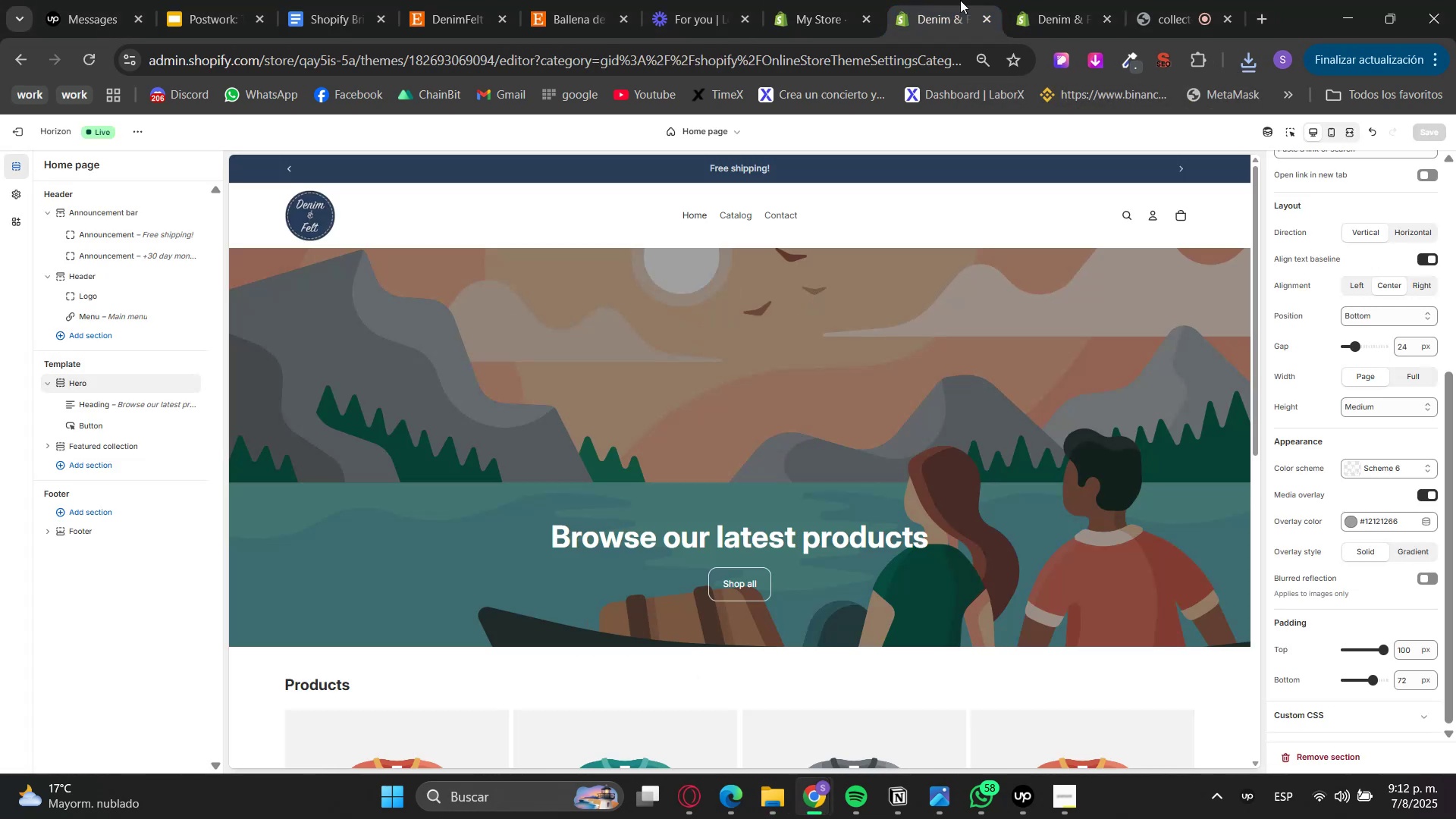 
double_click([820, 0])
 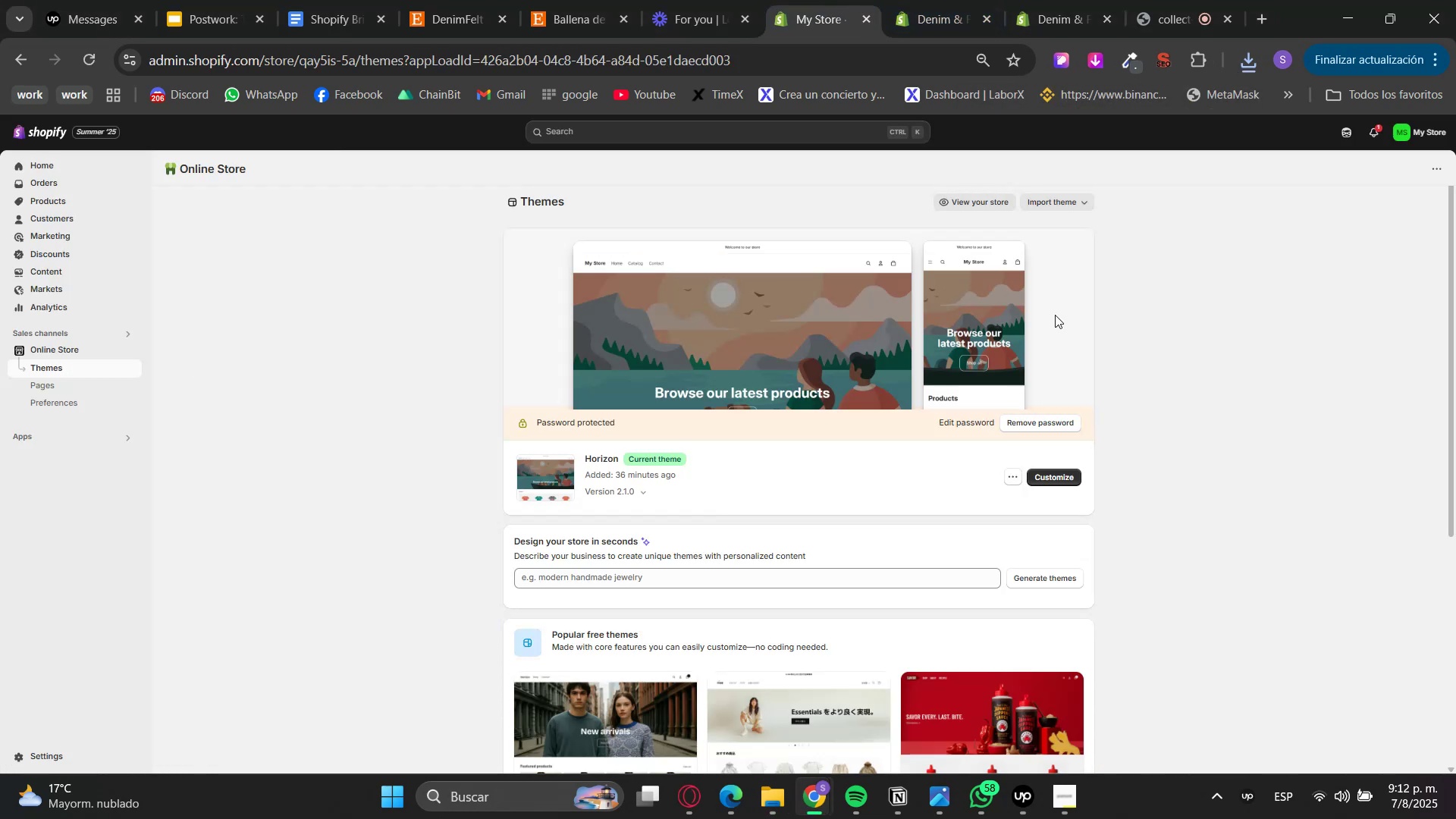 
left_click([1050, 421])
 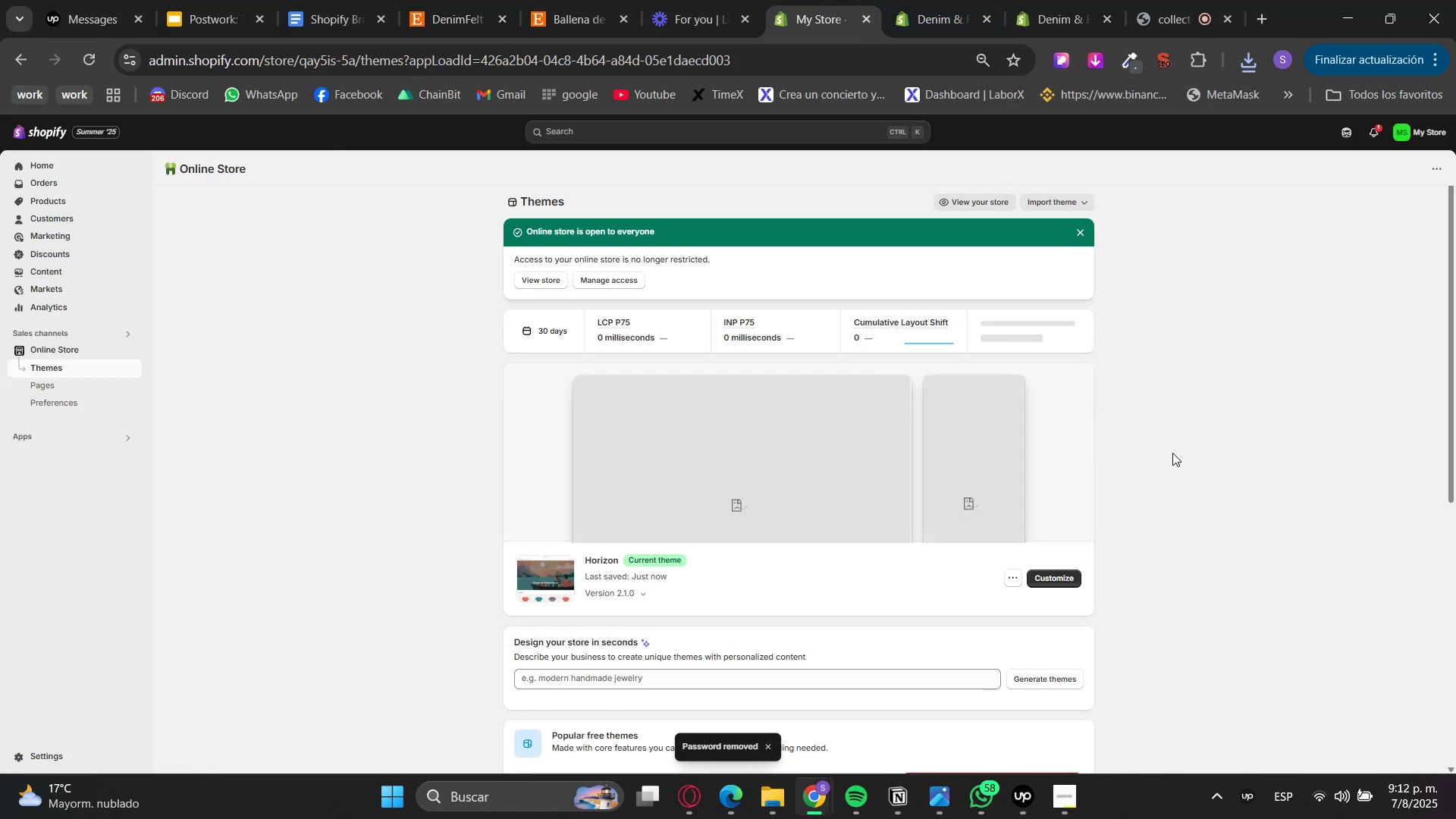 
left_click([902, 0])
 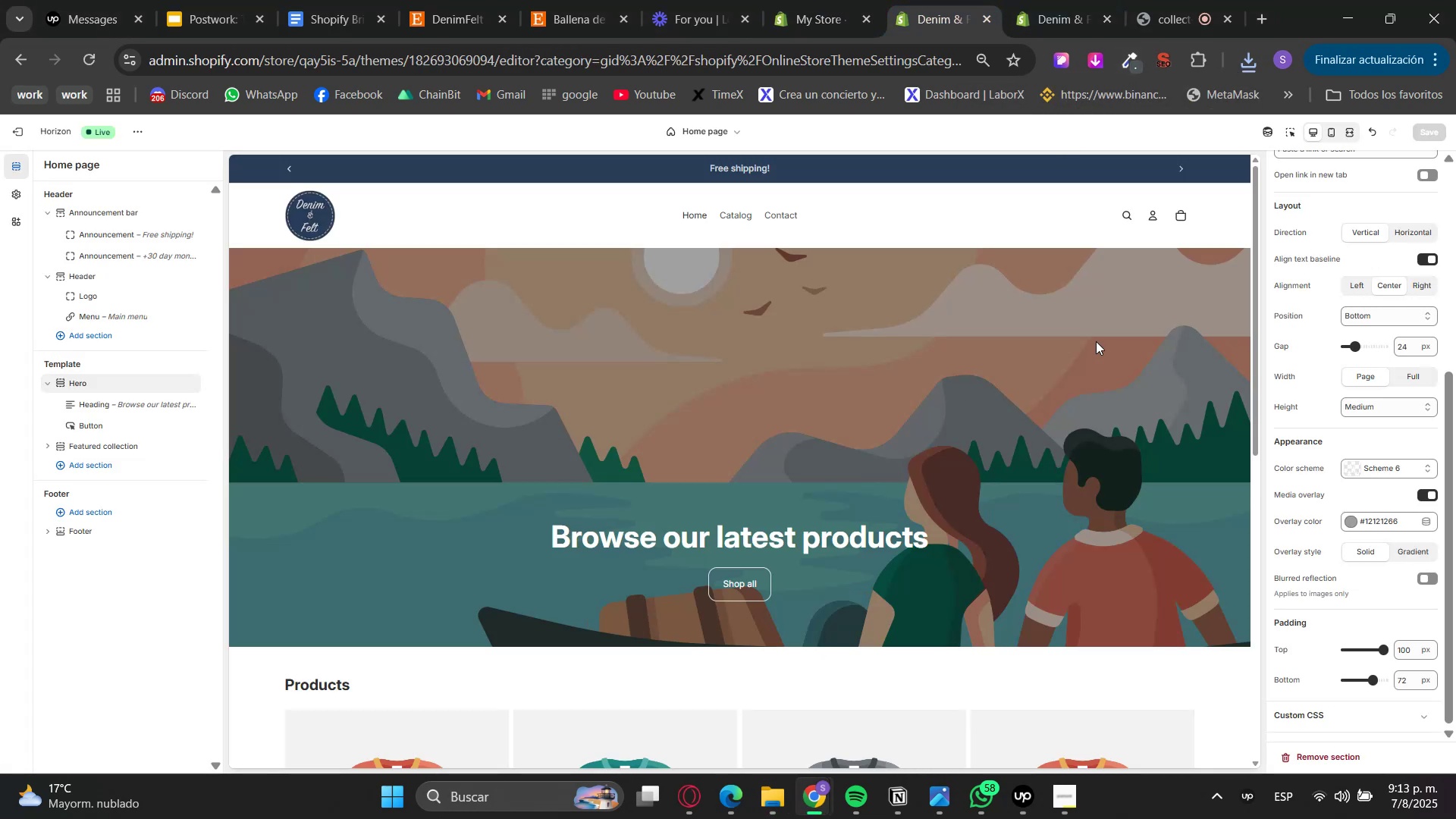 
left_click([1286, 131])
 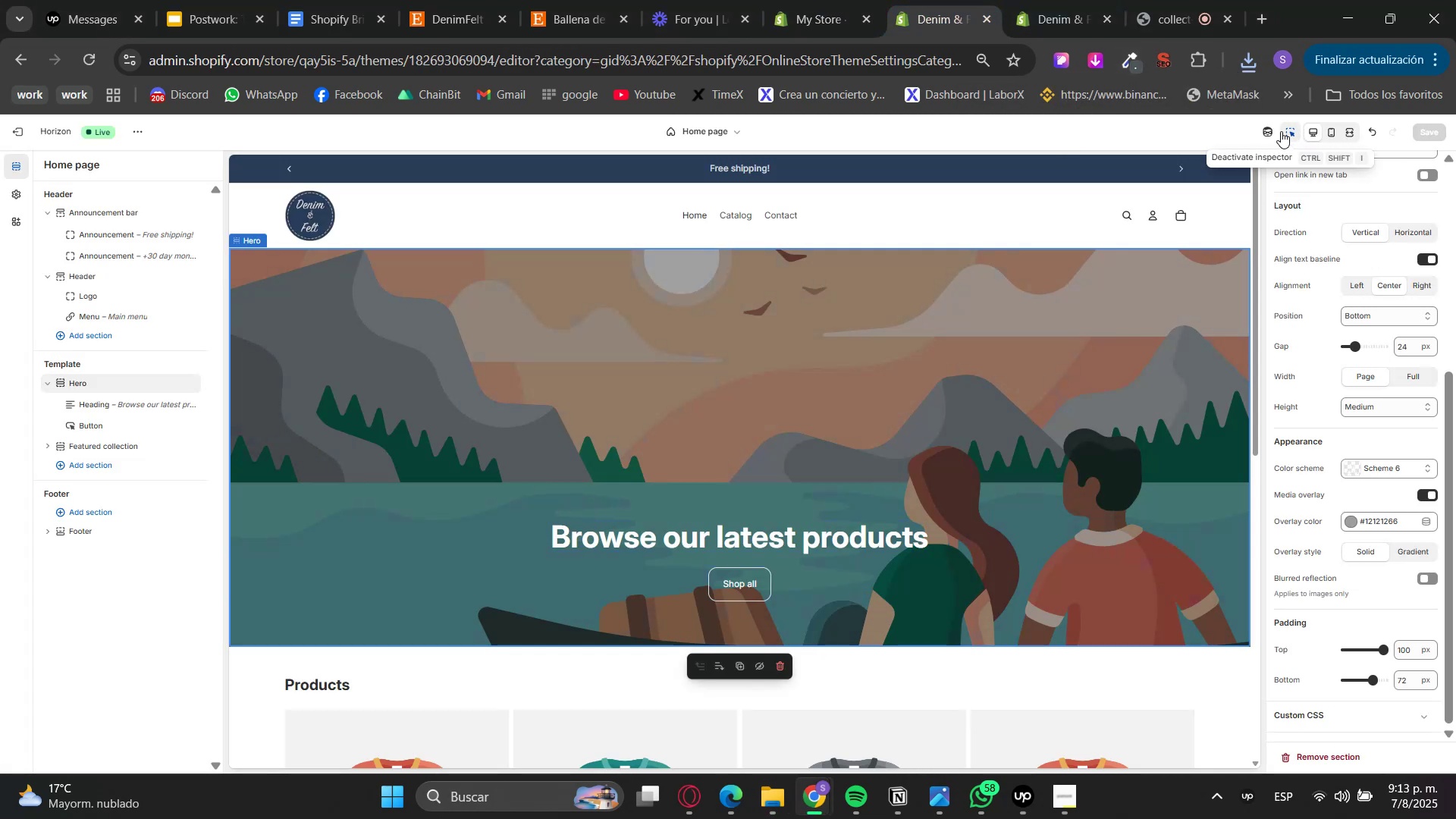 
double_click([1293, 133])
 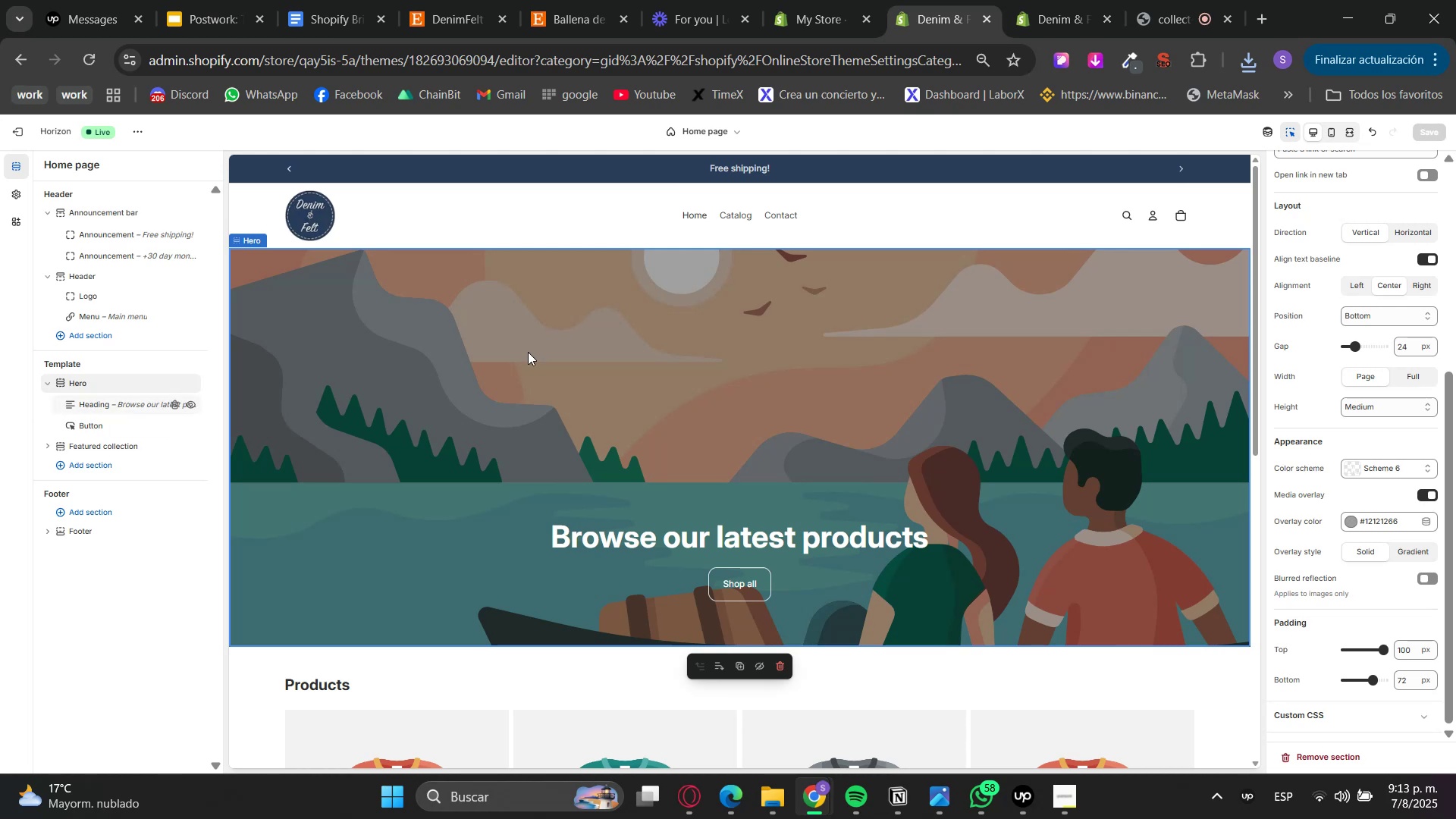 
scroll: coordinate [1352, 435], scroll_direction: up, amount: 6.0
 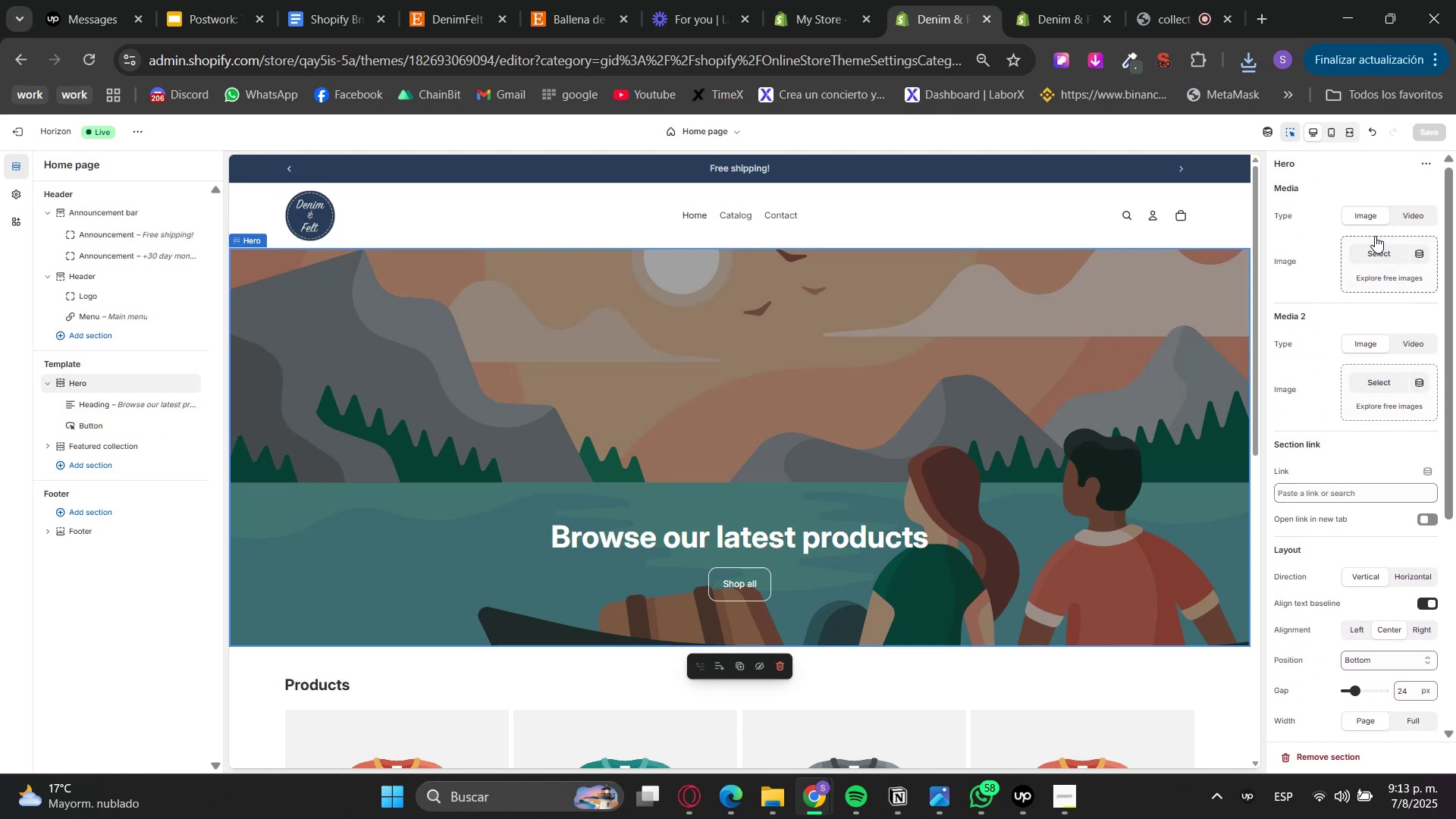 
left_click([1375, 251])
 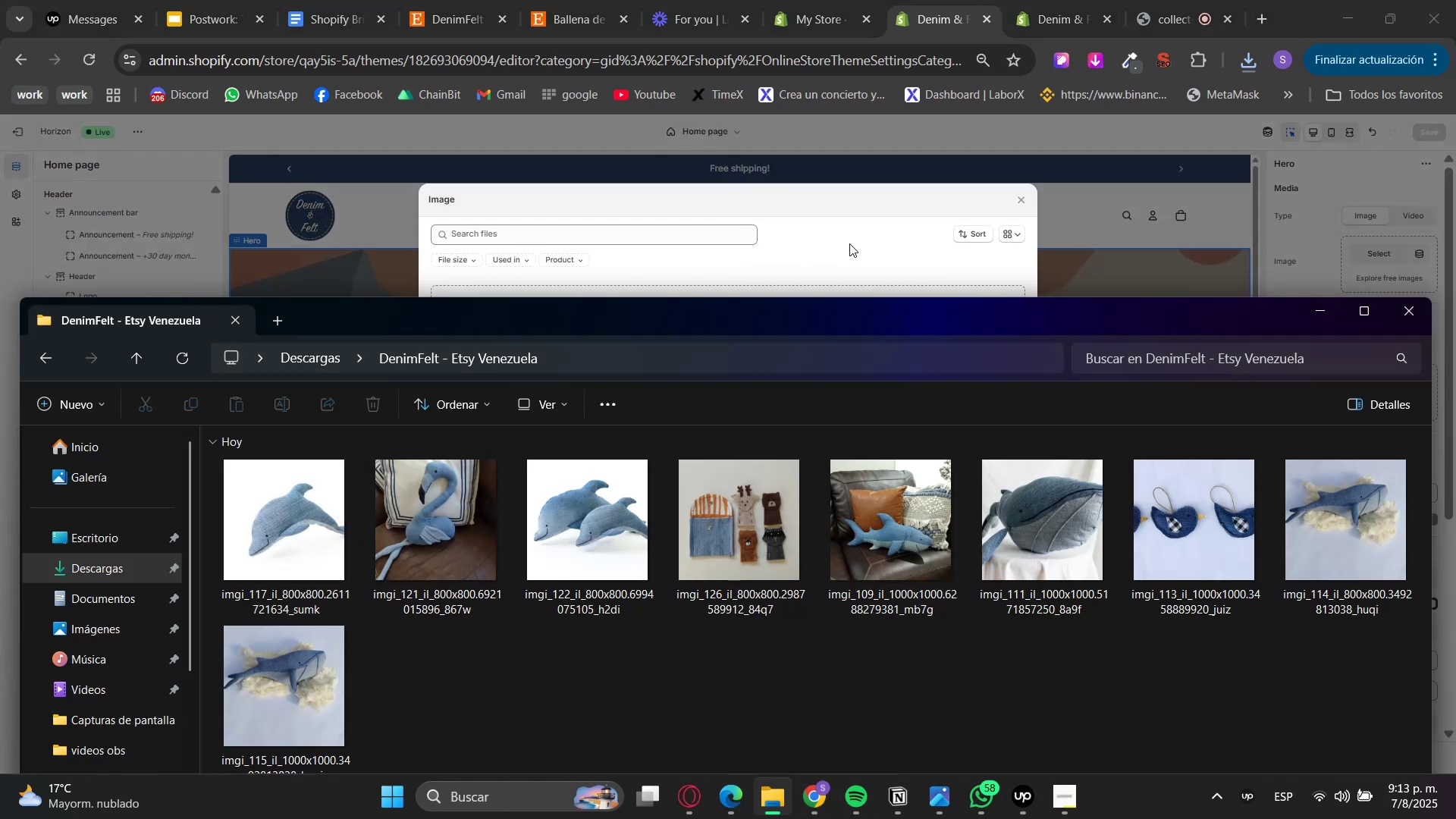 
wait(7.47)
 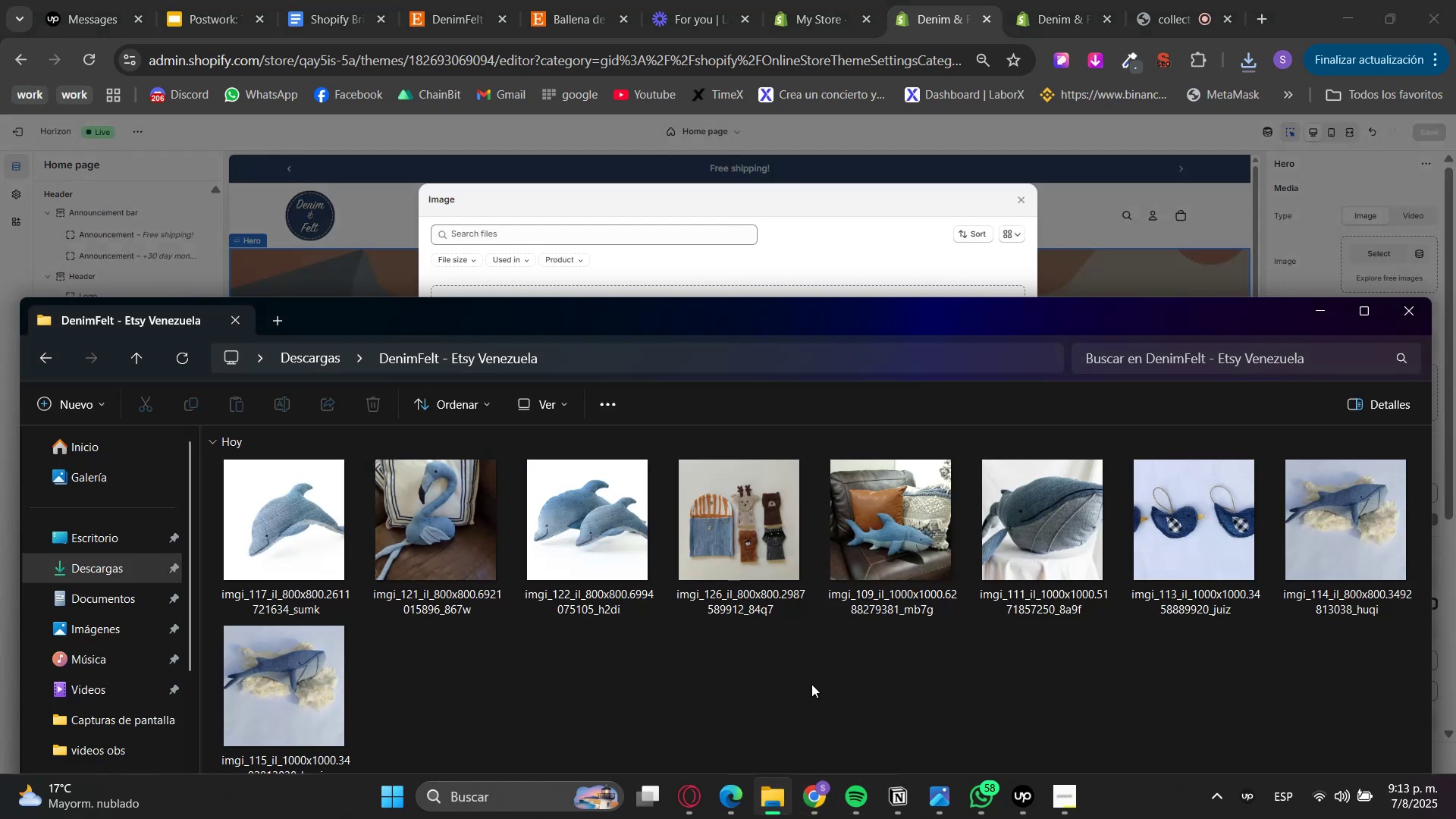 
left_click([1327, 312])
 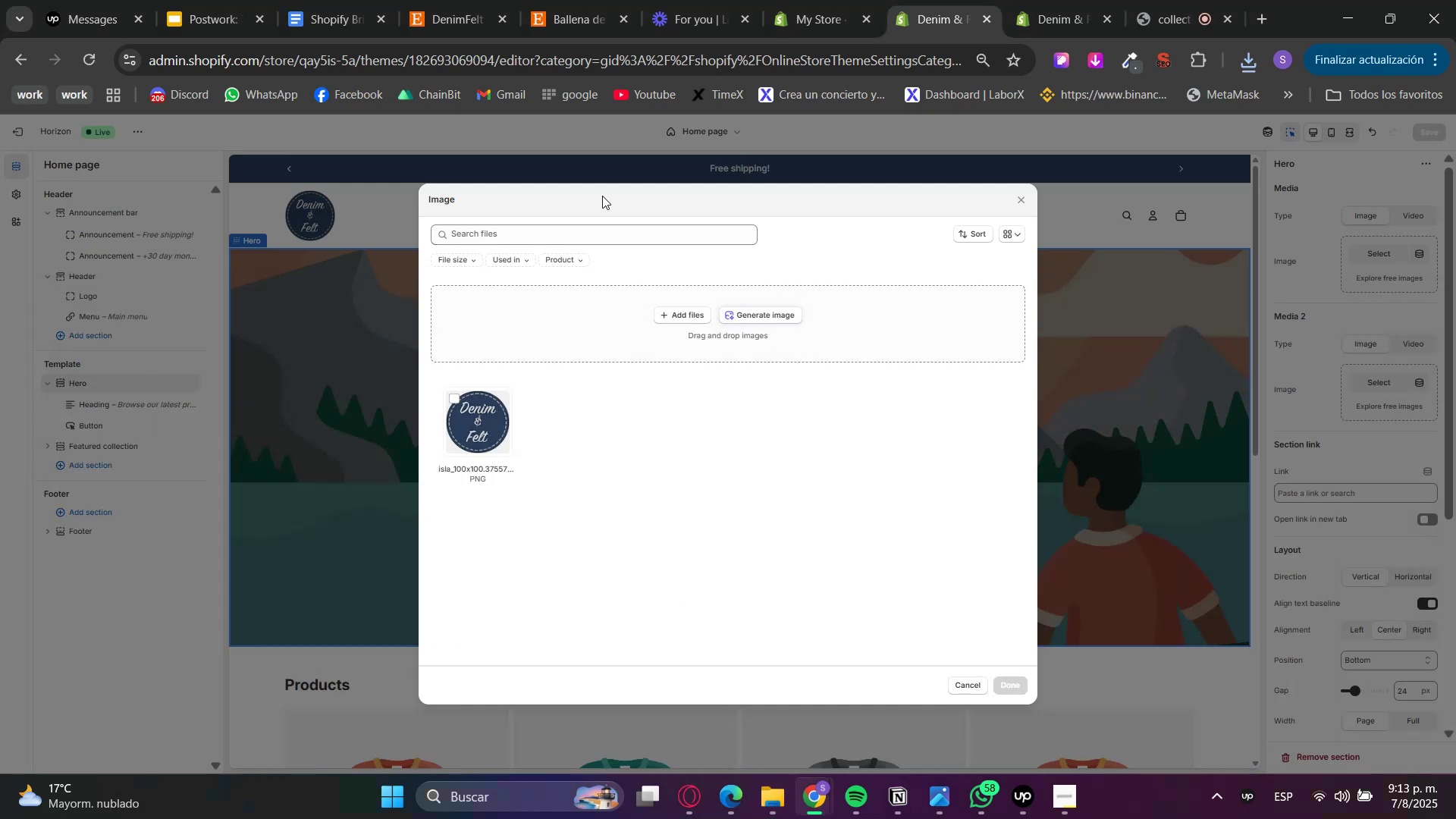 
double_click([594, 0])
 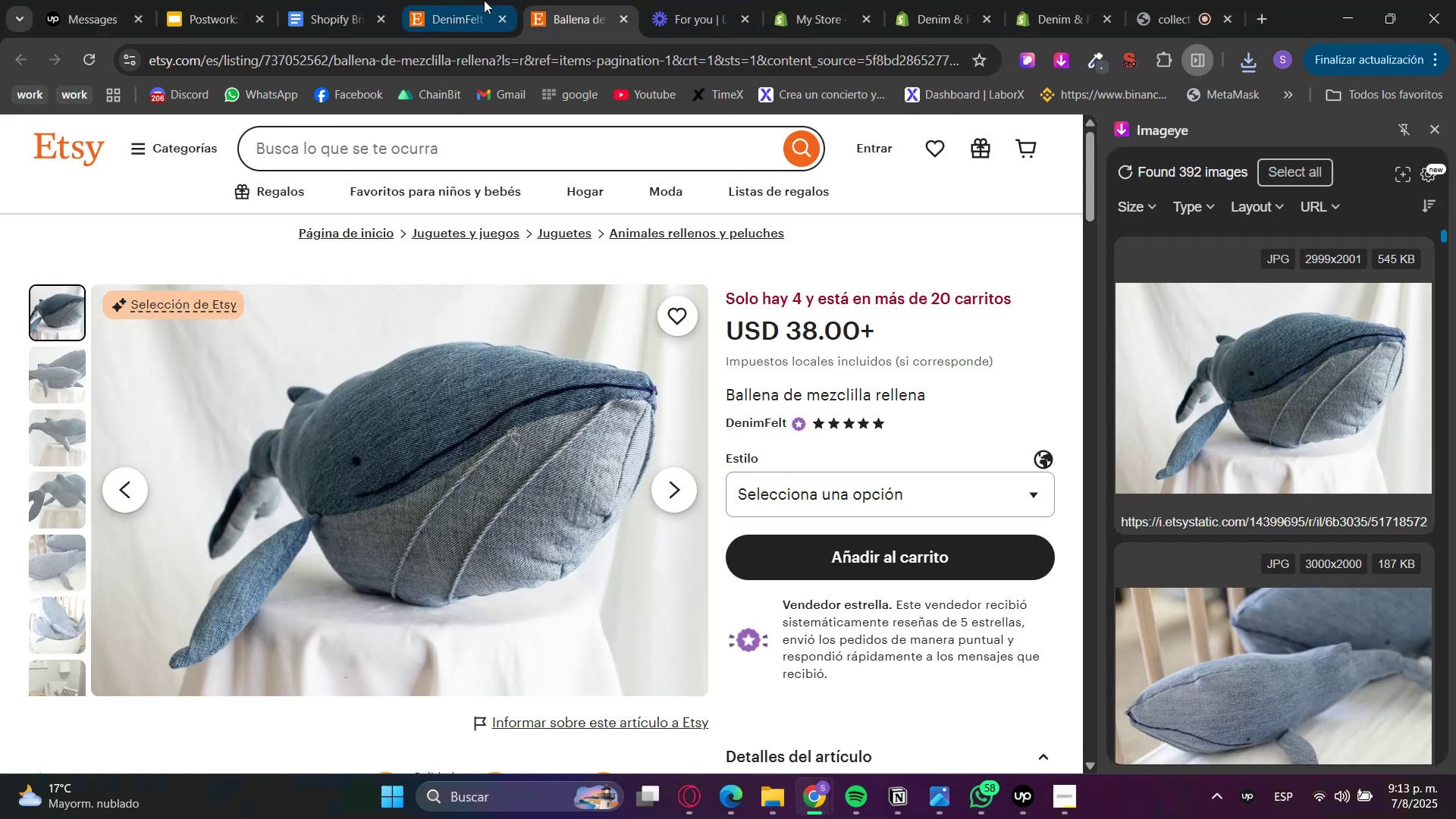 
left_click([484, 0])
 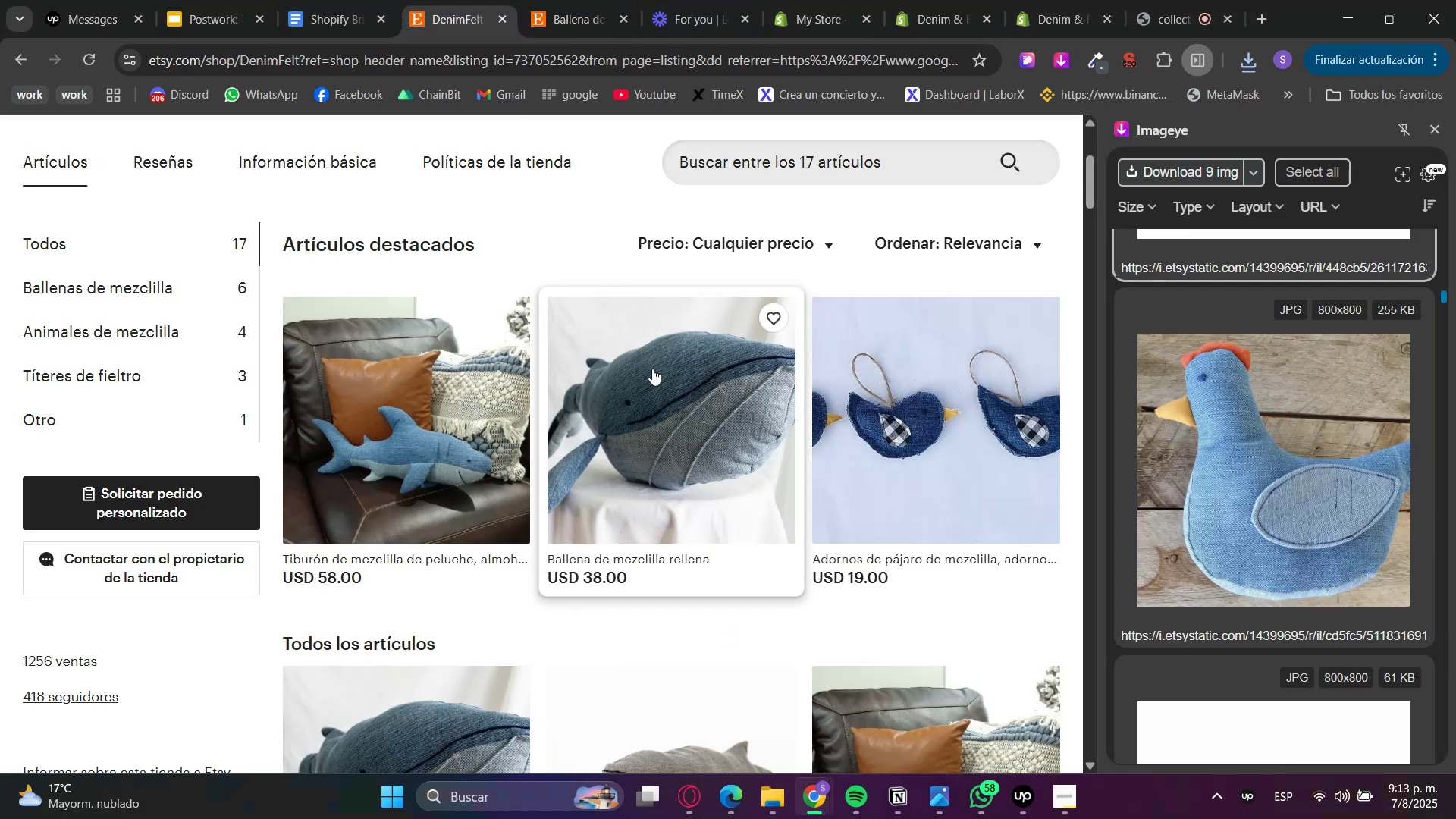 
scroll: coordinate [643, 372], scroll_direction: down, amount: 16.0
 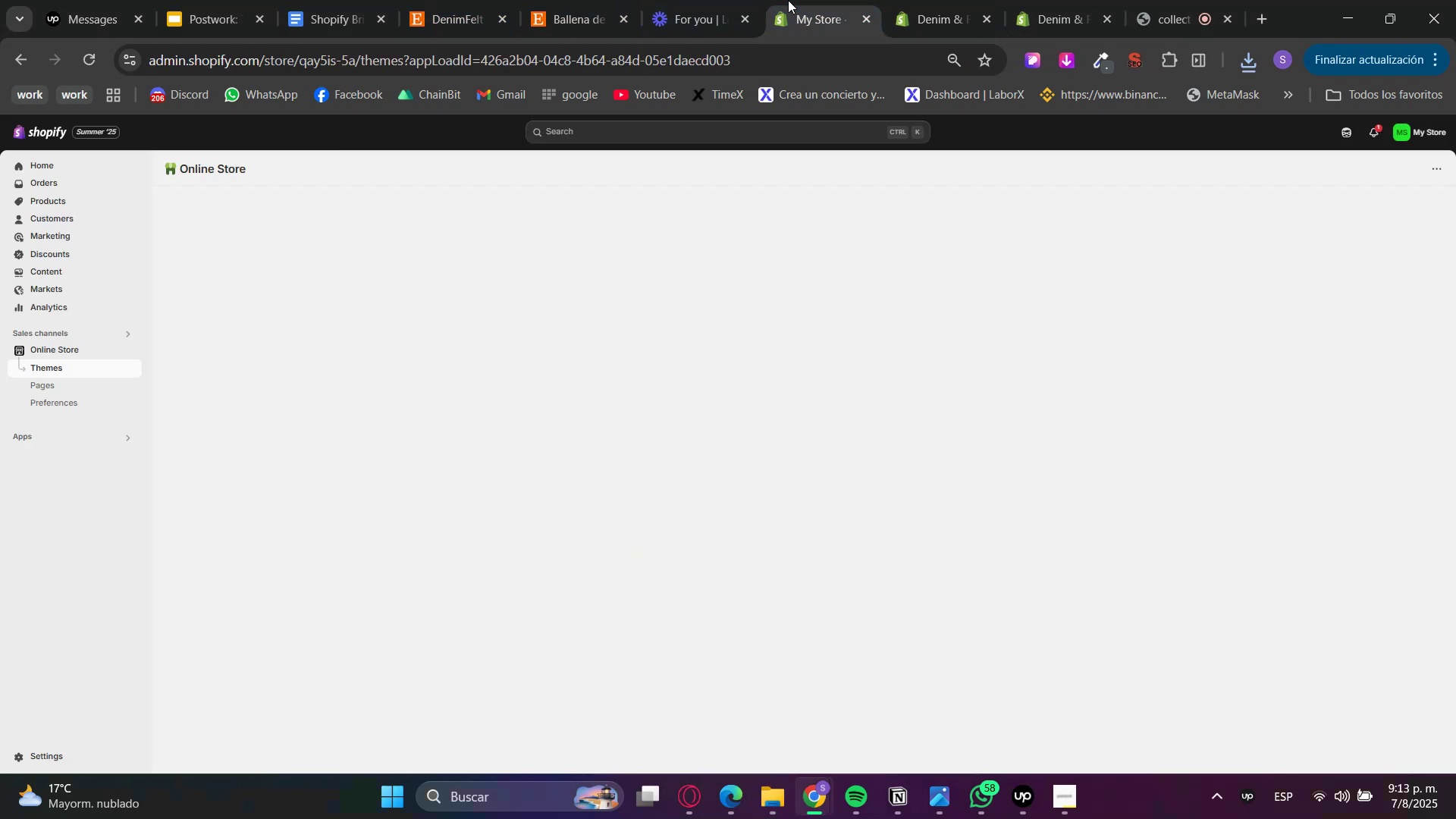 
double_click([681, 0])
 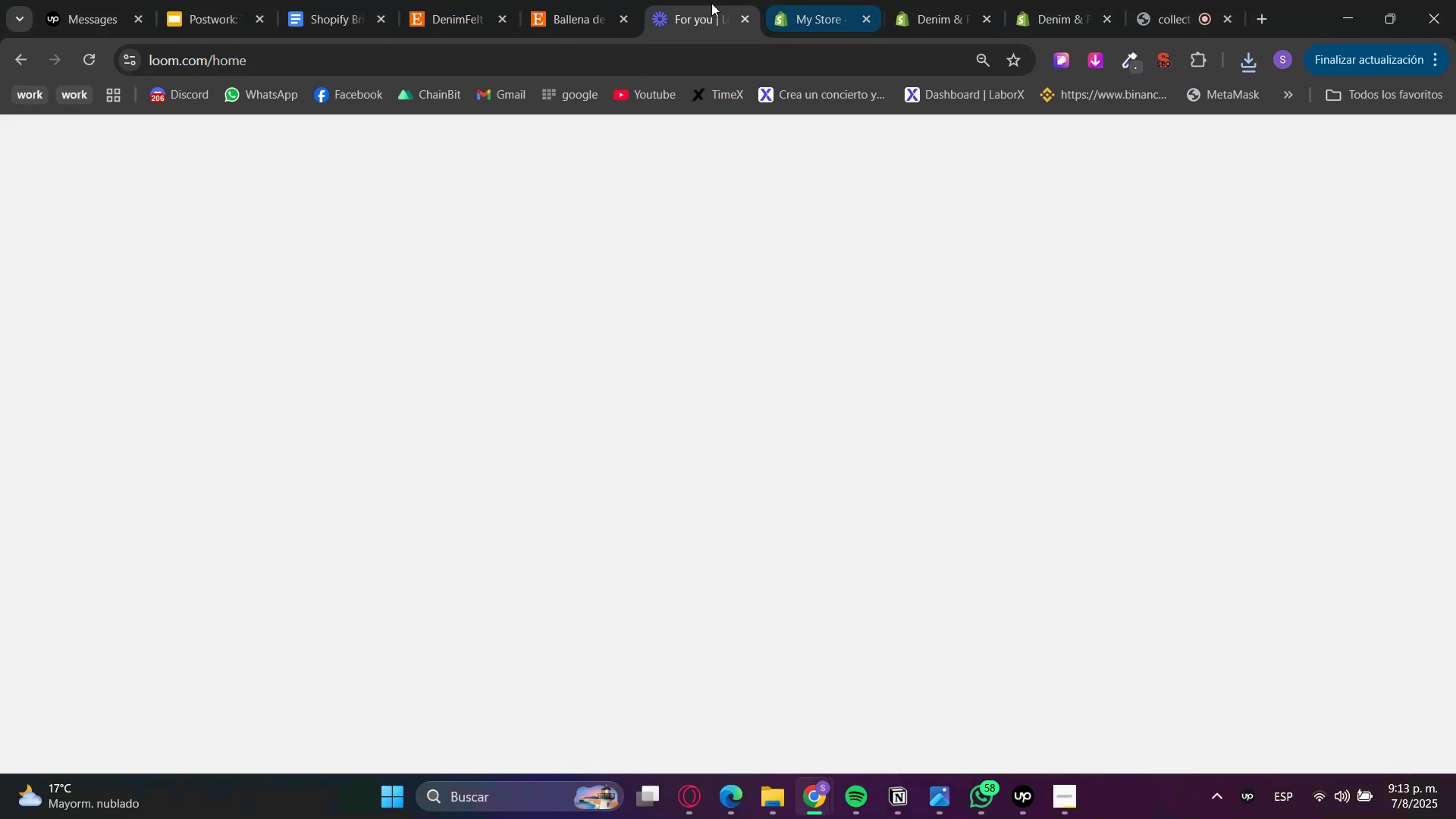 
left_click_drag(start_coordinate=[876, 0], to_coordinate=[880, 0])
 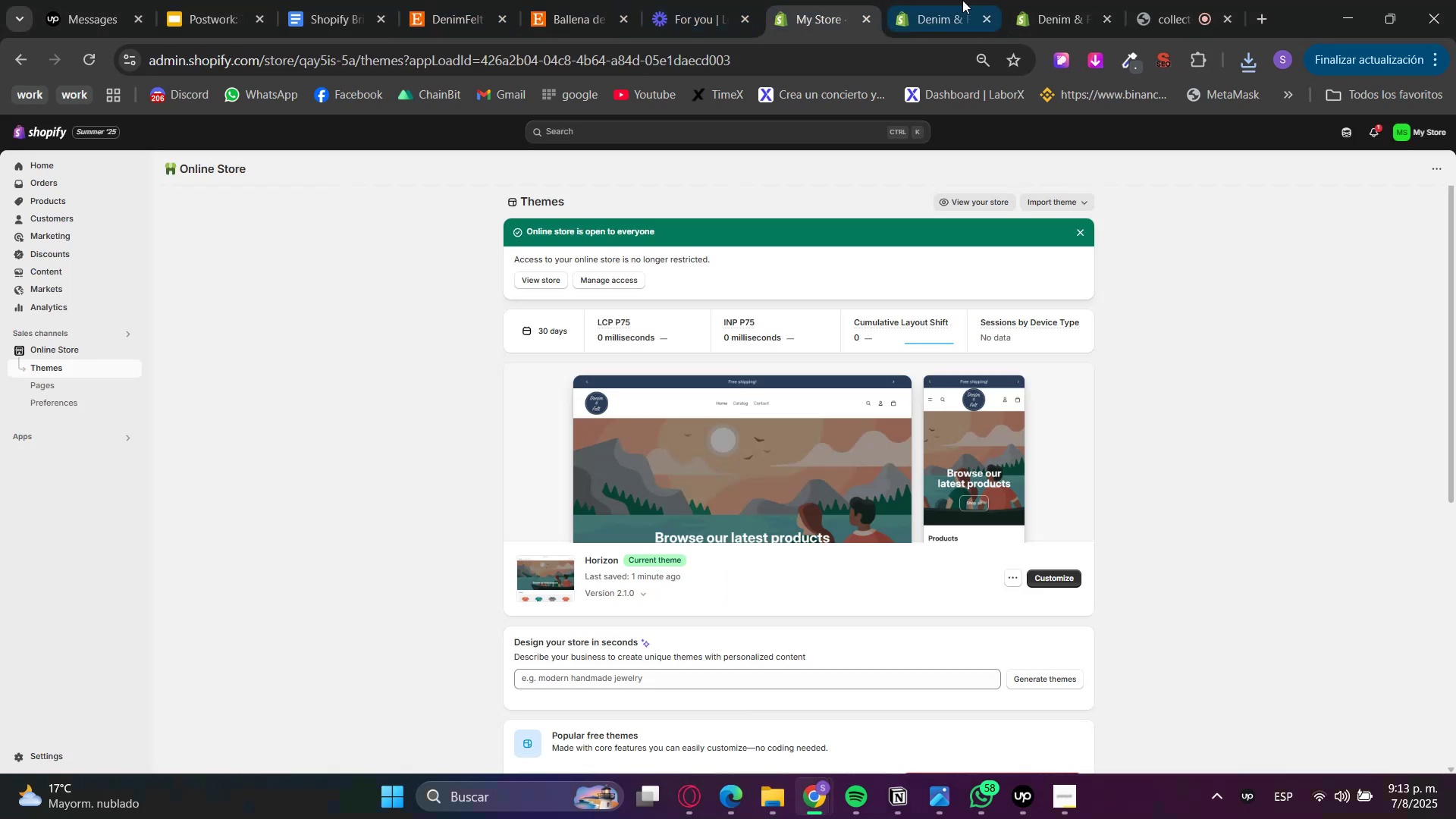 
triple_click([972, 0])
 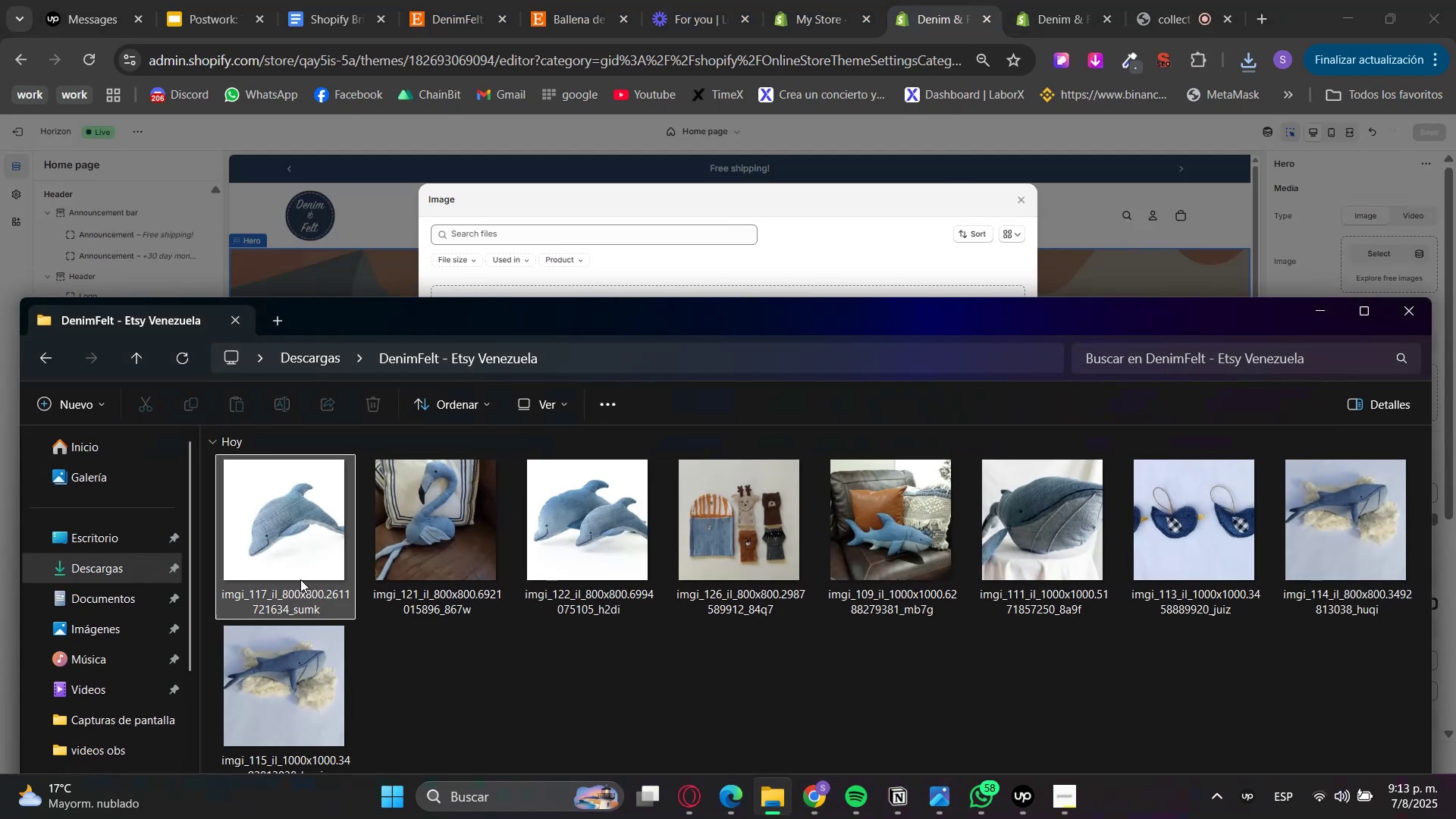 
left_click_drag(start_coordinate=[538, 550], to_coordinate=[746, 283])
 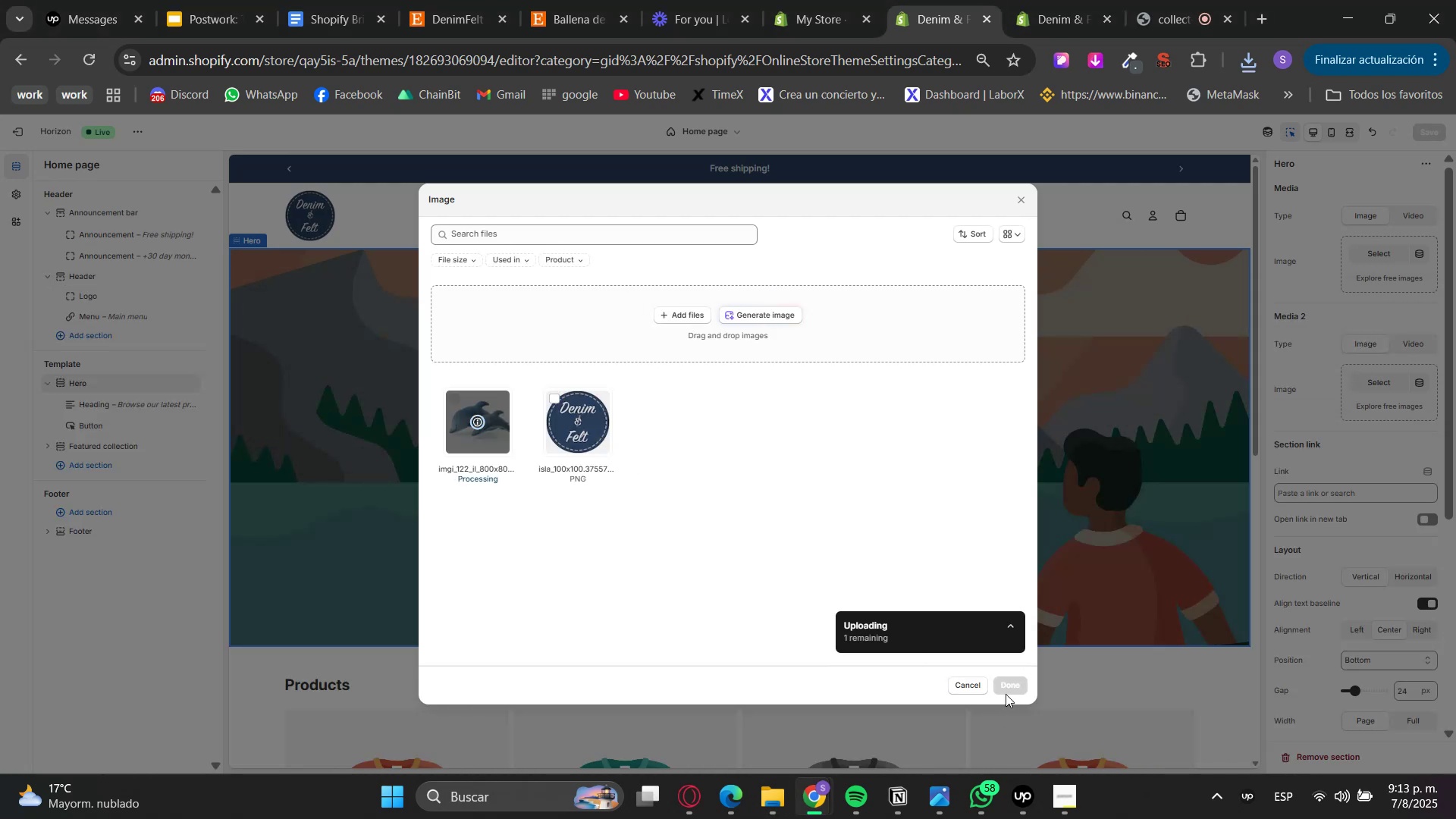 
wait(5.52)
 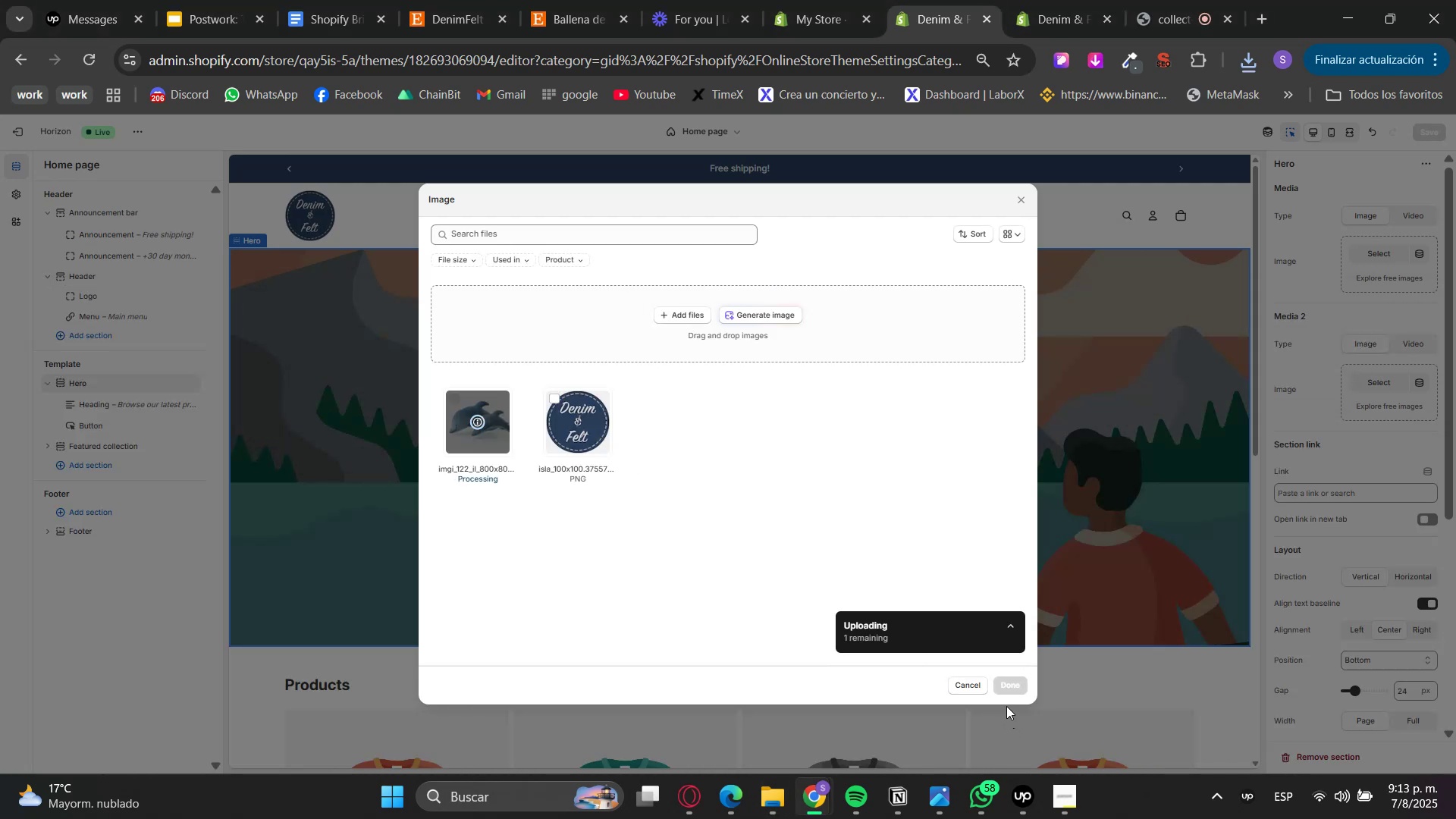 
double_click([985, 811])
 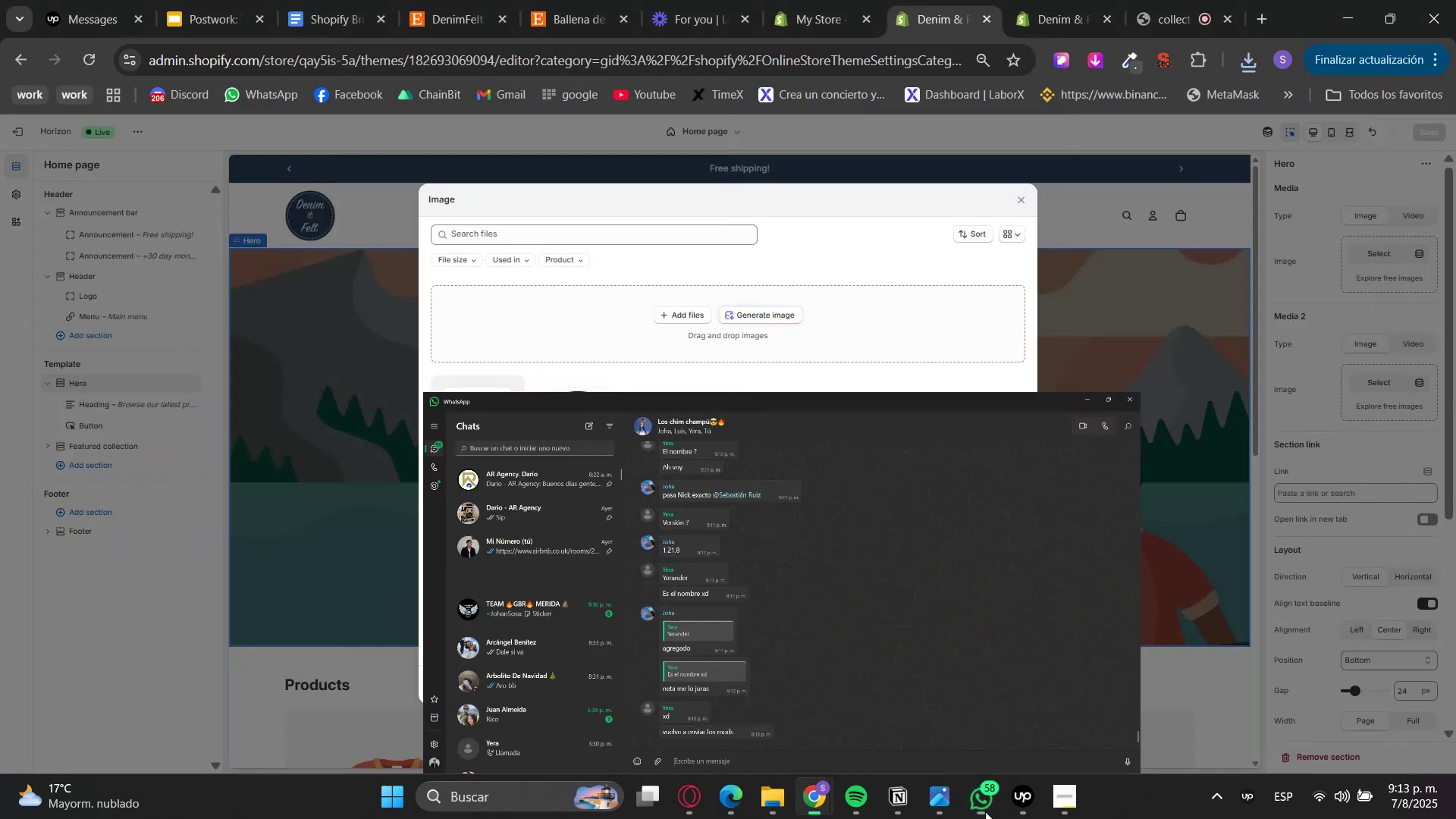 
triple_click([985, 811])
 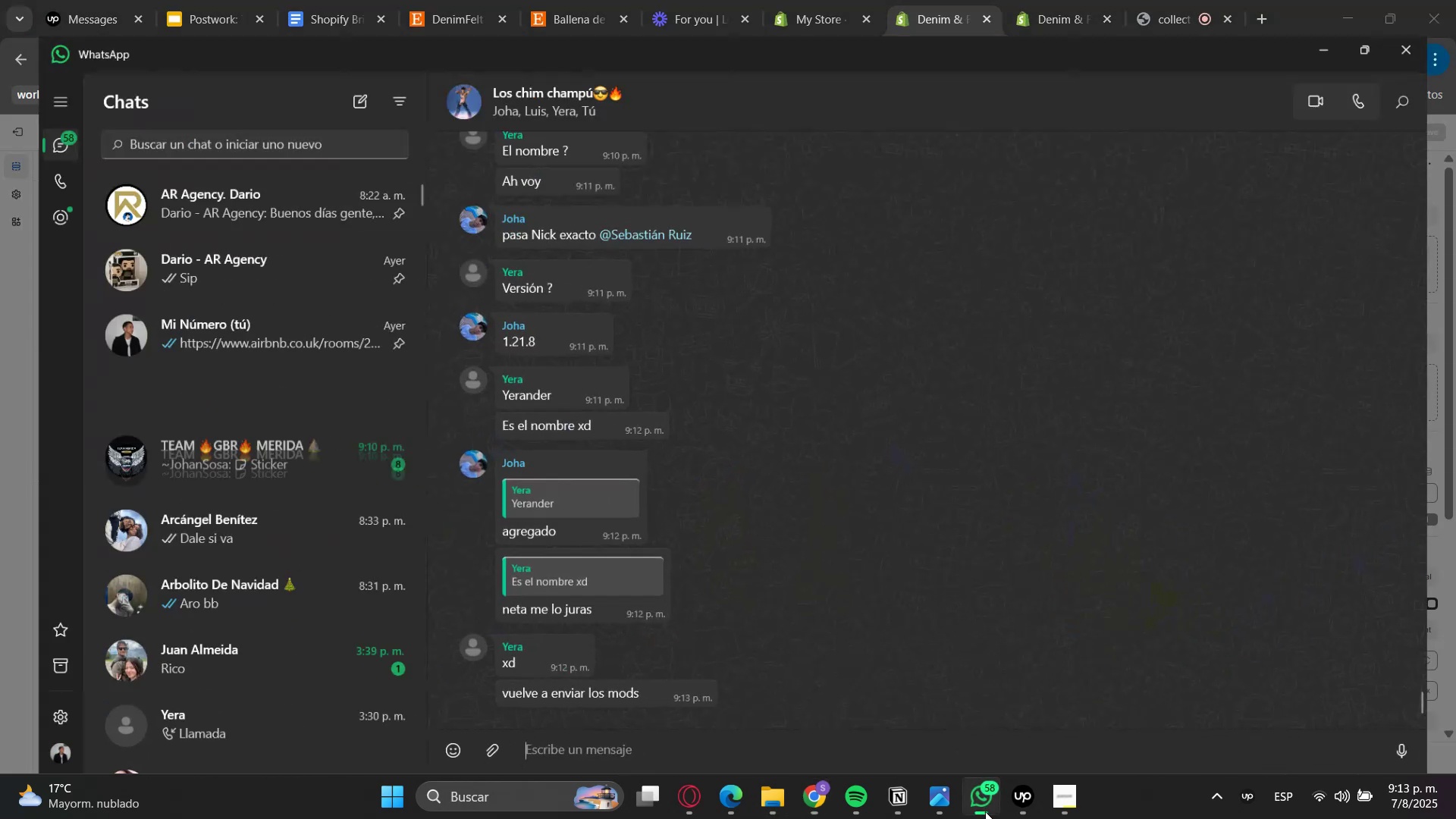 
triple_click([985, 811])
 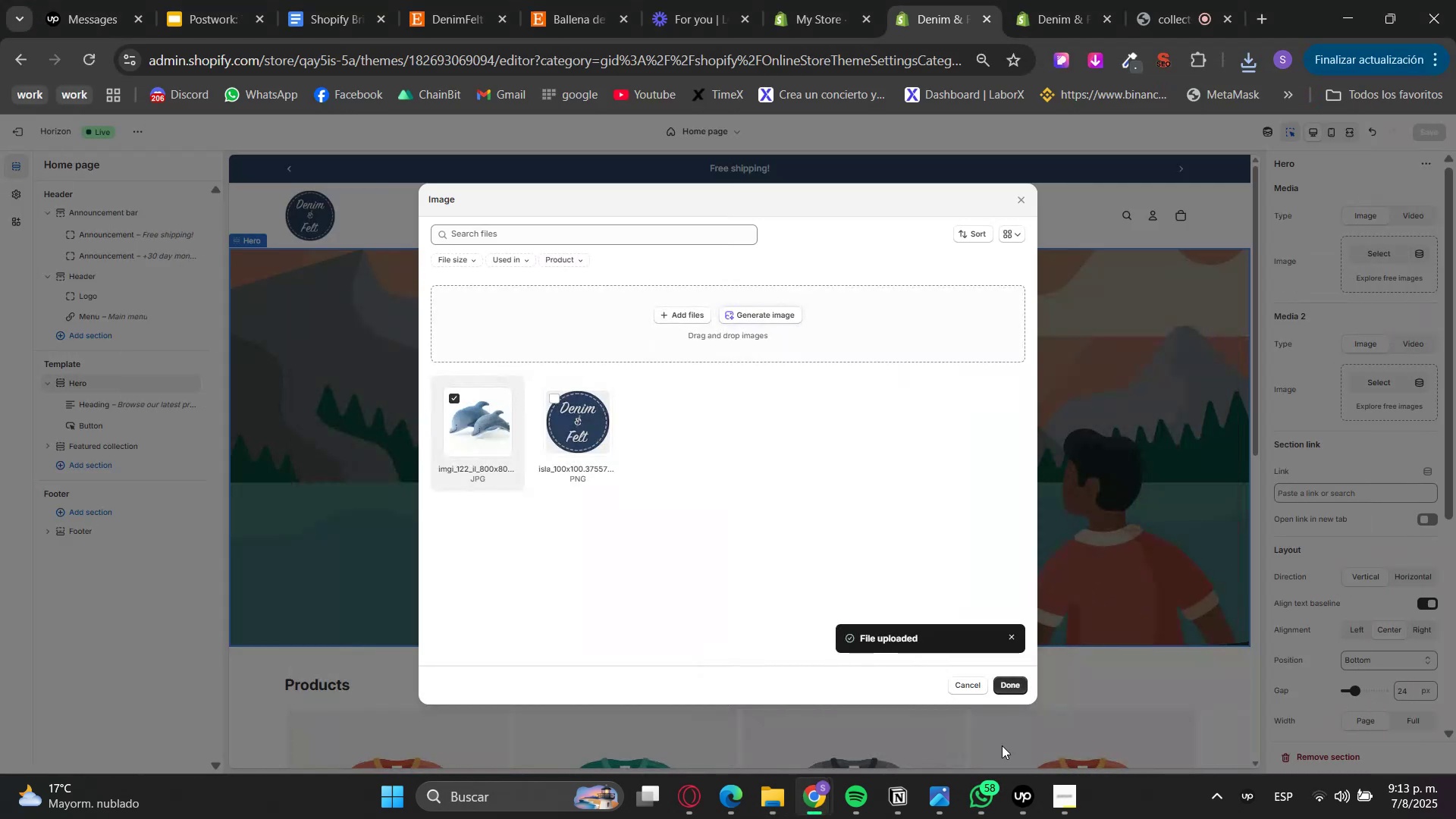 
left_click([1009, 687])
 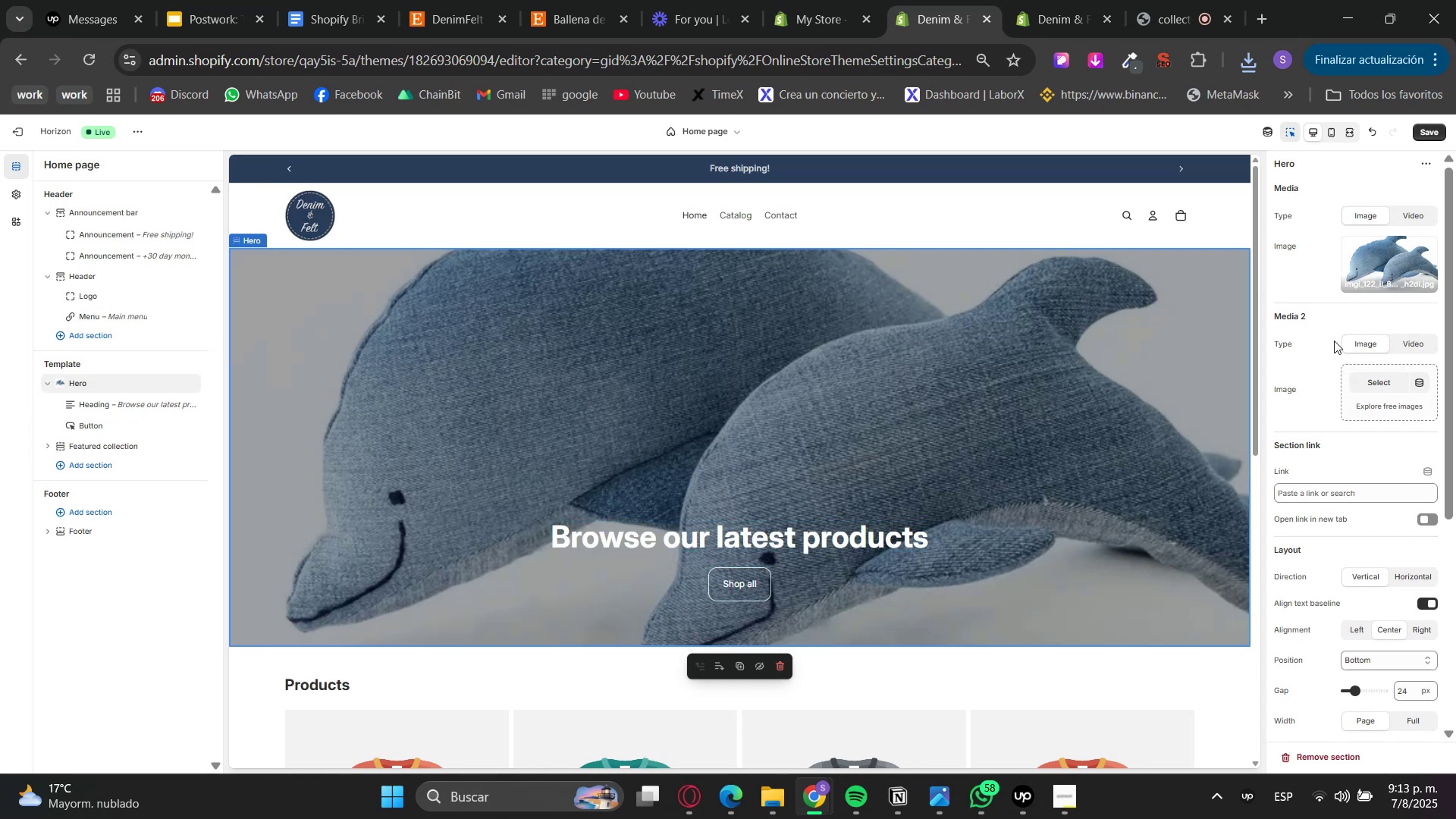 
wait(14.16)
 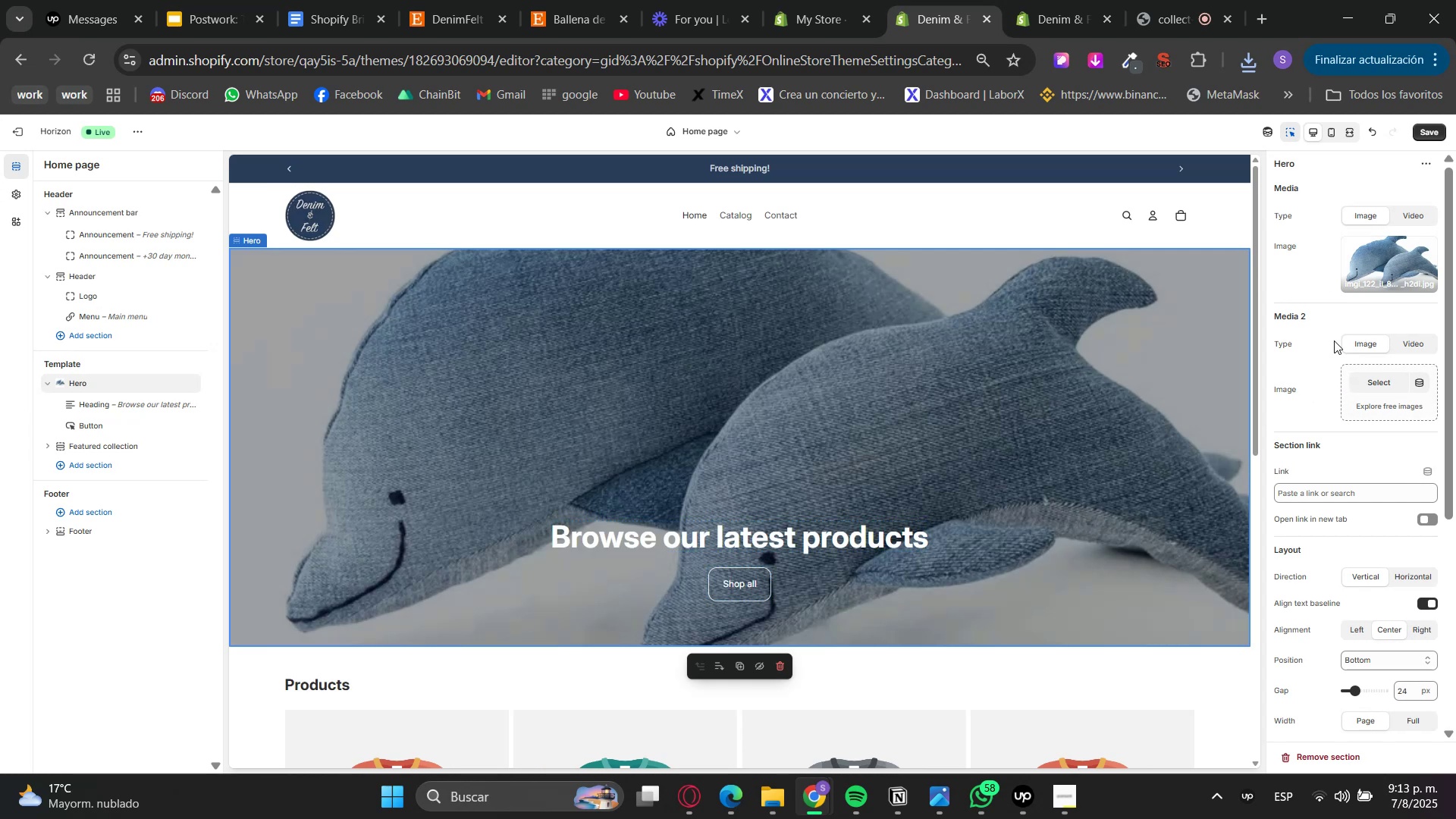 
scroll: coordinate [1315, 646], scroll_direction: down, amount: 9.0
 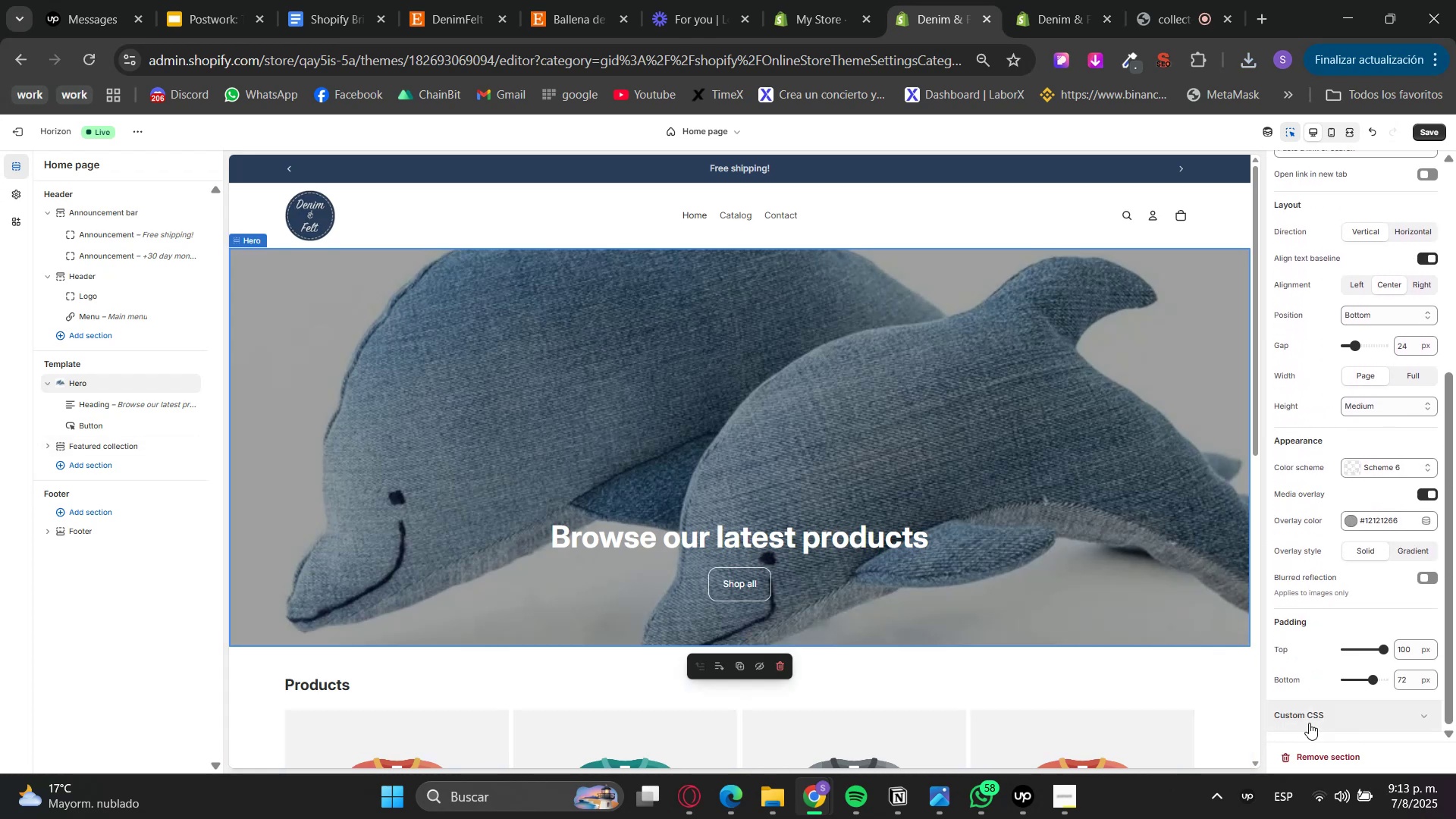 
left_click([1309, 723])
 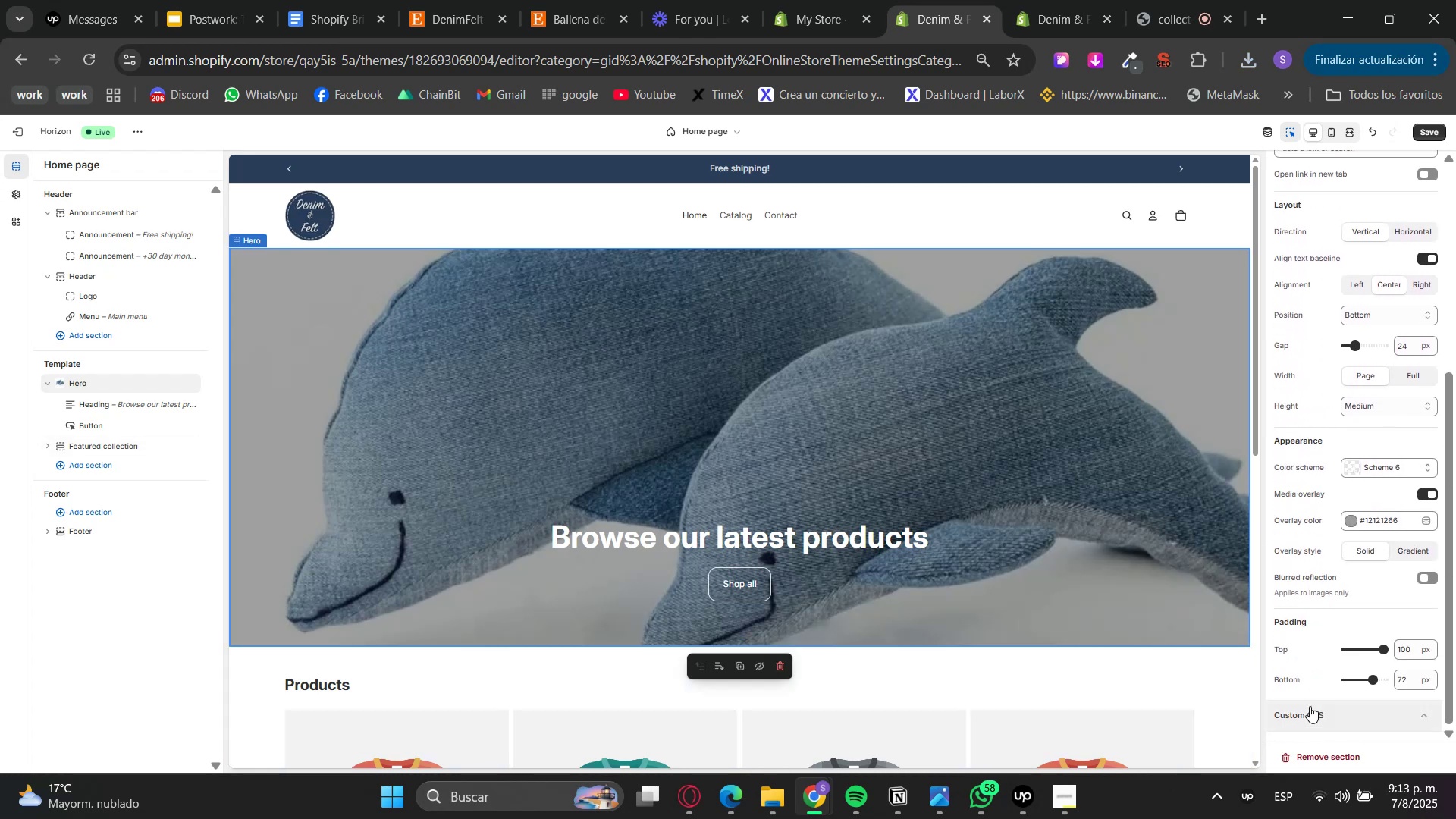 
scroll: coordinate [1316, 648], scroll_direction: down, amount: 5.0
 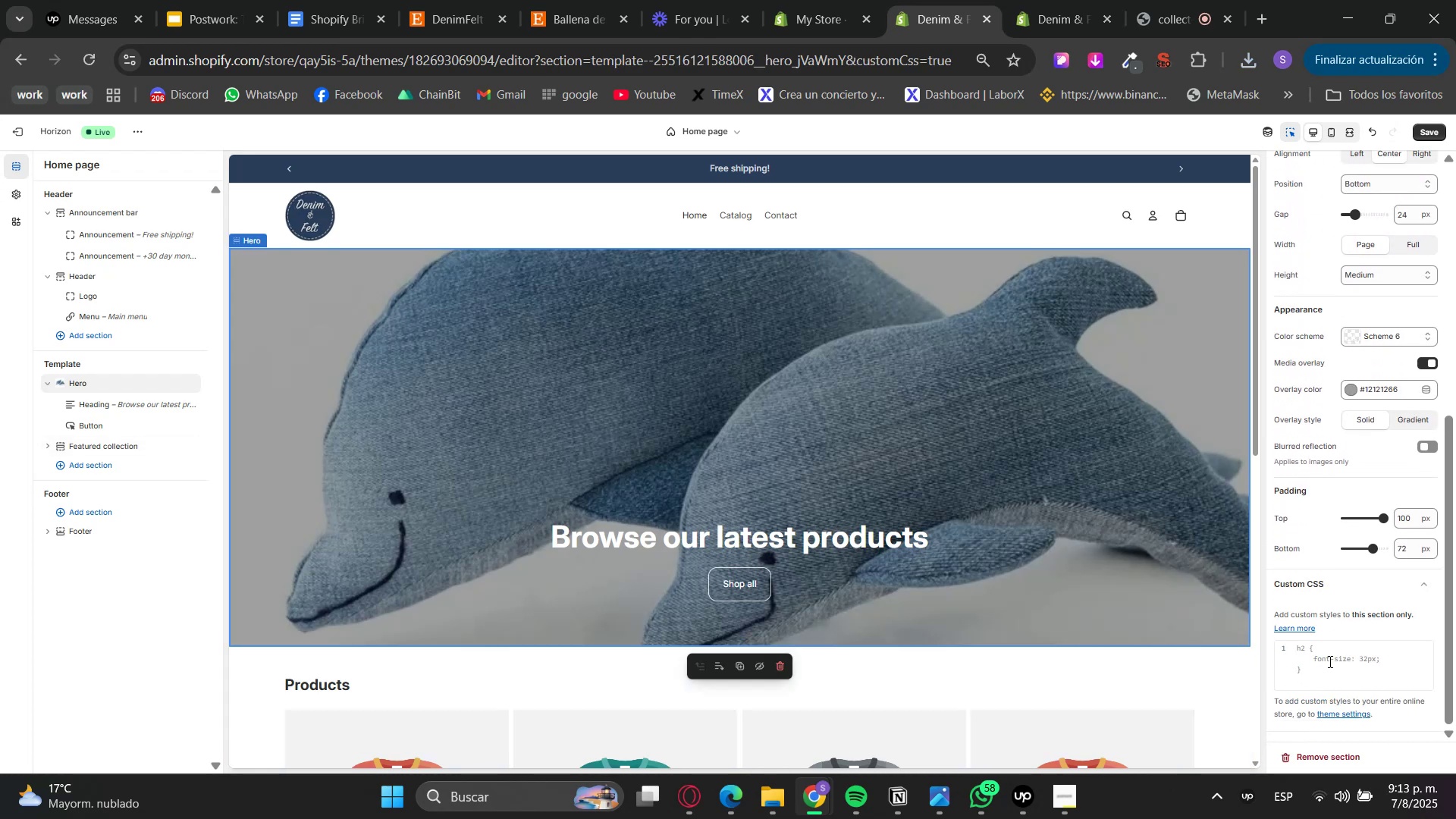 
left_click([1335, 669])
 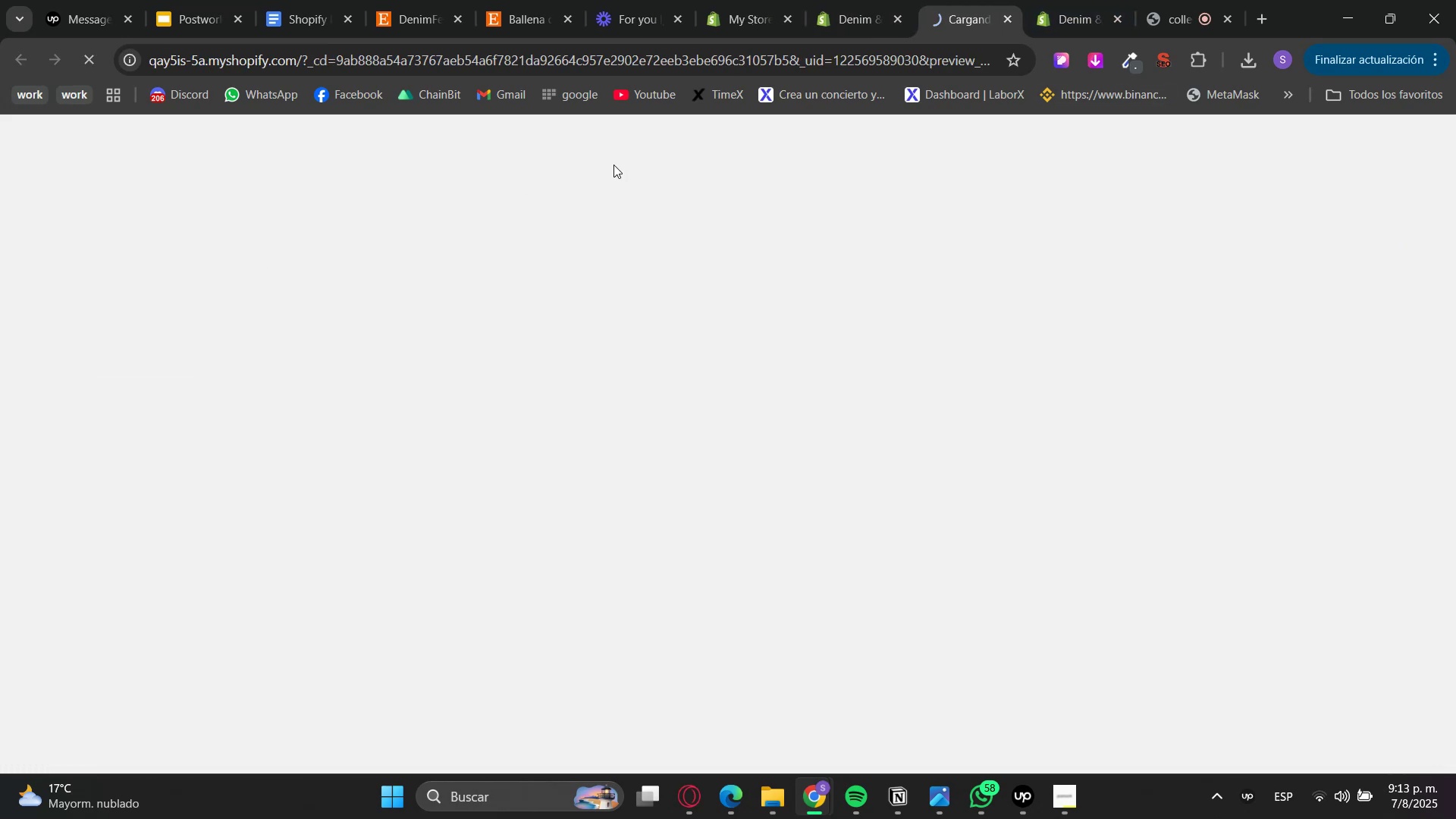 
wait(6.55)
 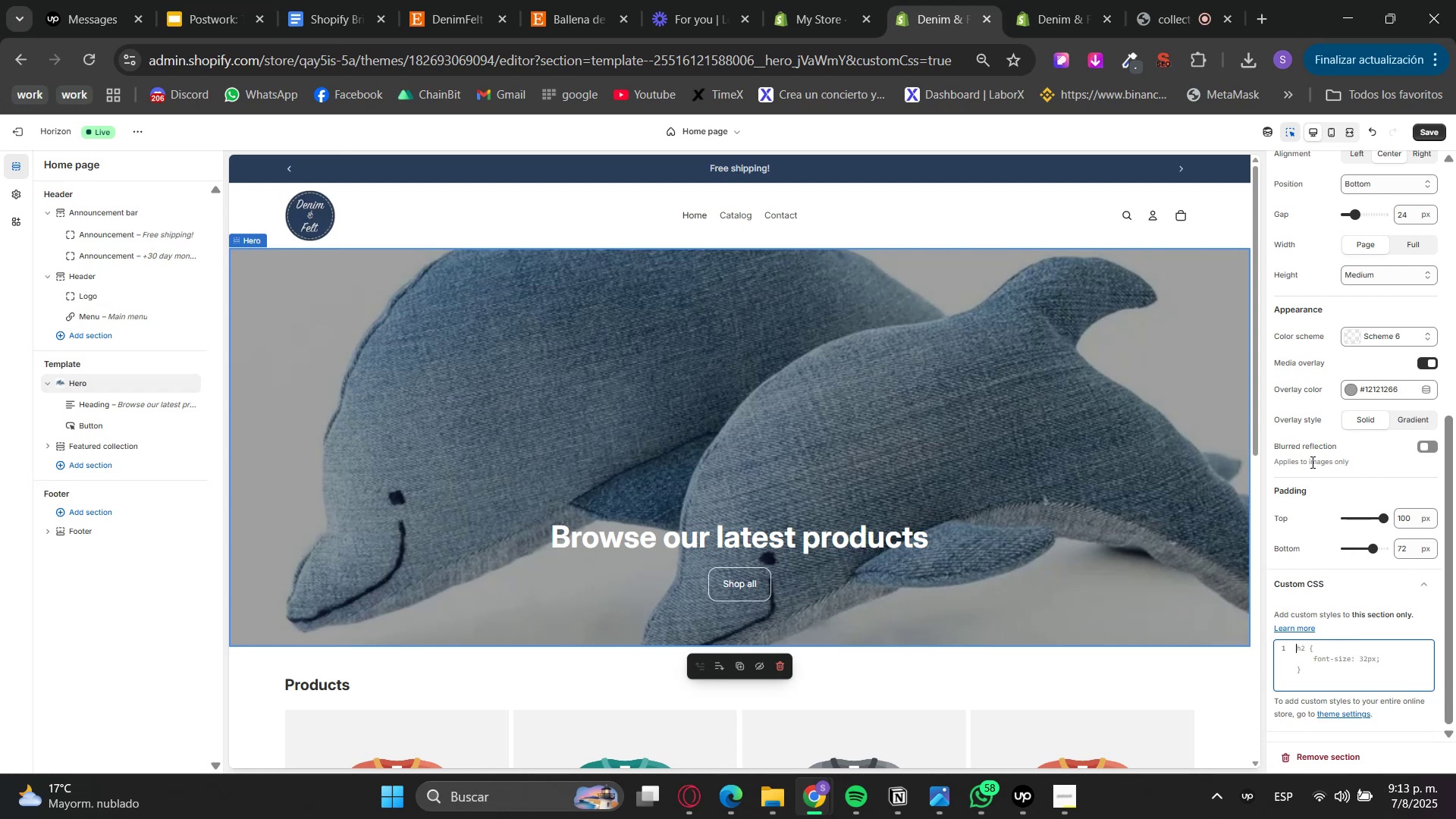 
hold_key(key=ControlLeft, duration=0.46)
scroll: coordinate [965, 420], scroll_direction: down, amount: 3.0
 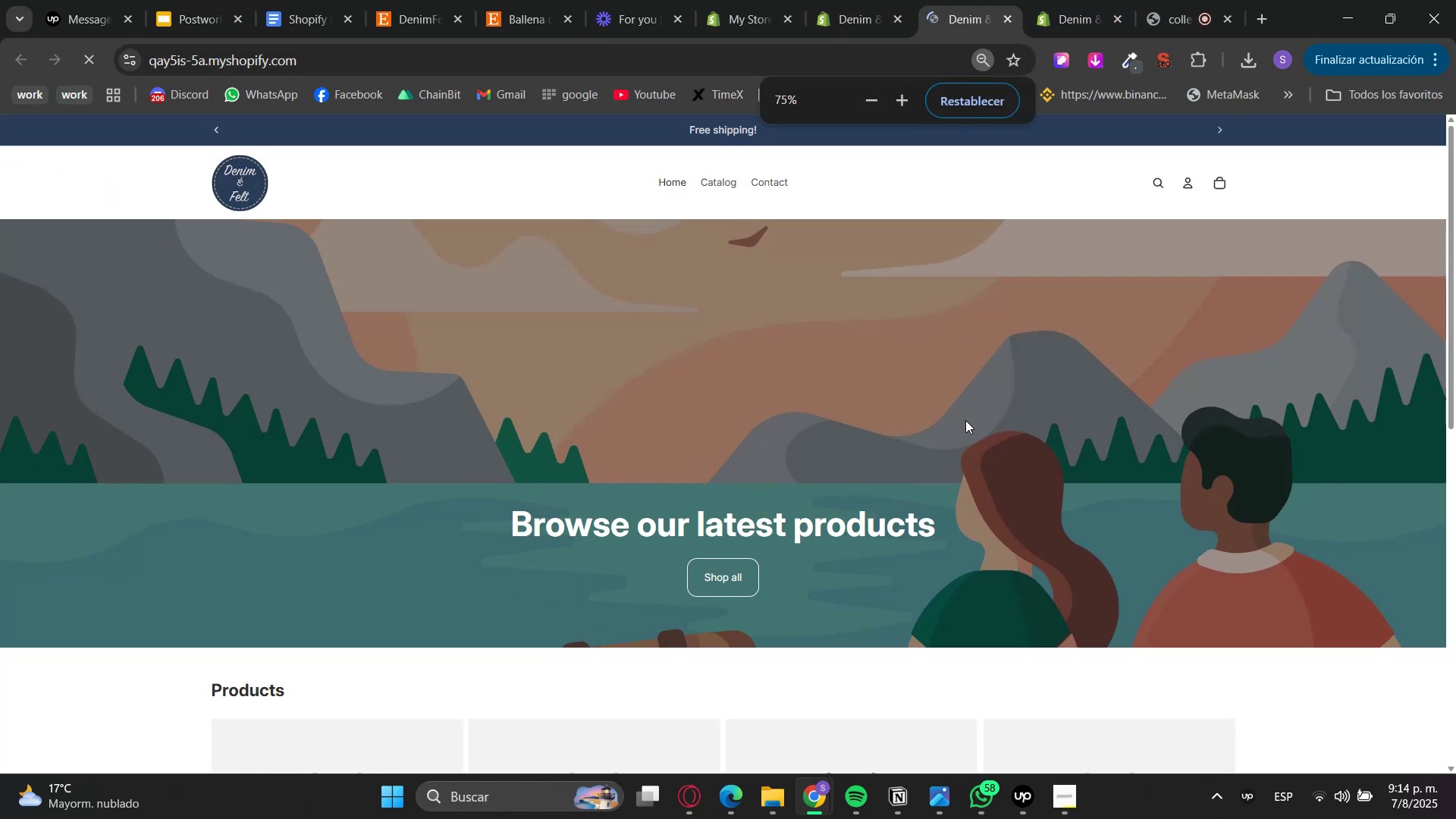 
right_click([1081, 347])
 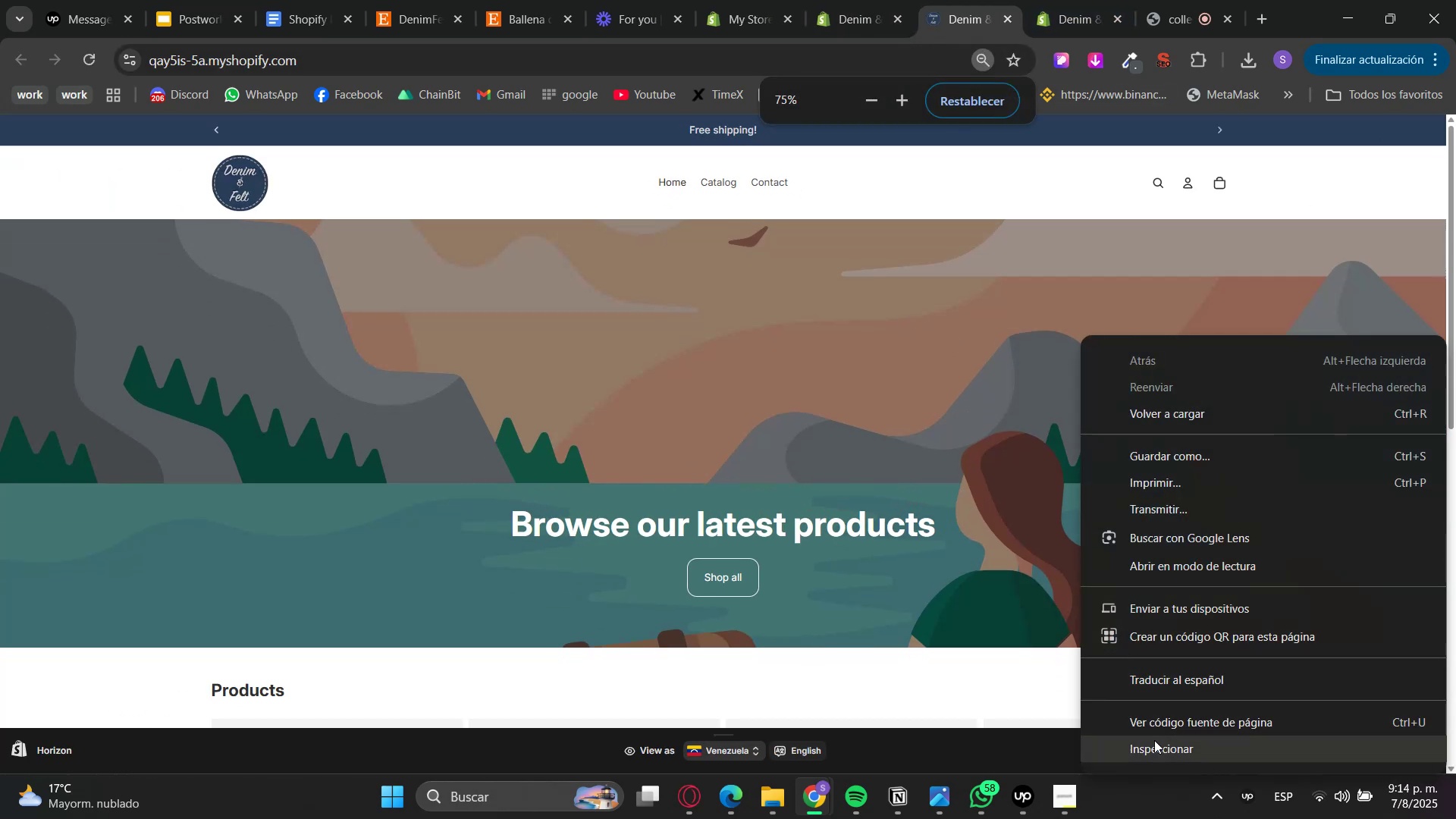 
left_click([1168, 761])
 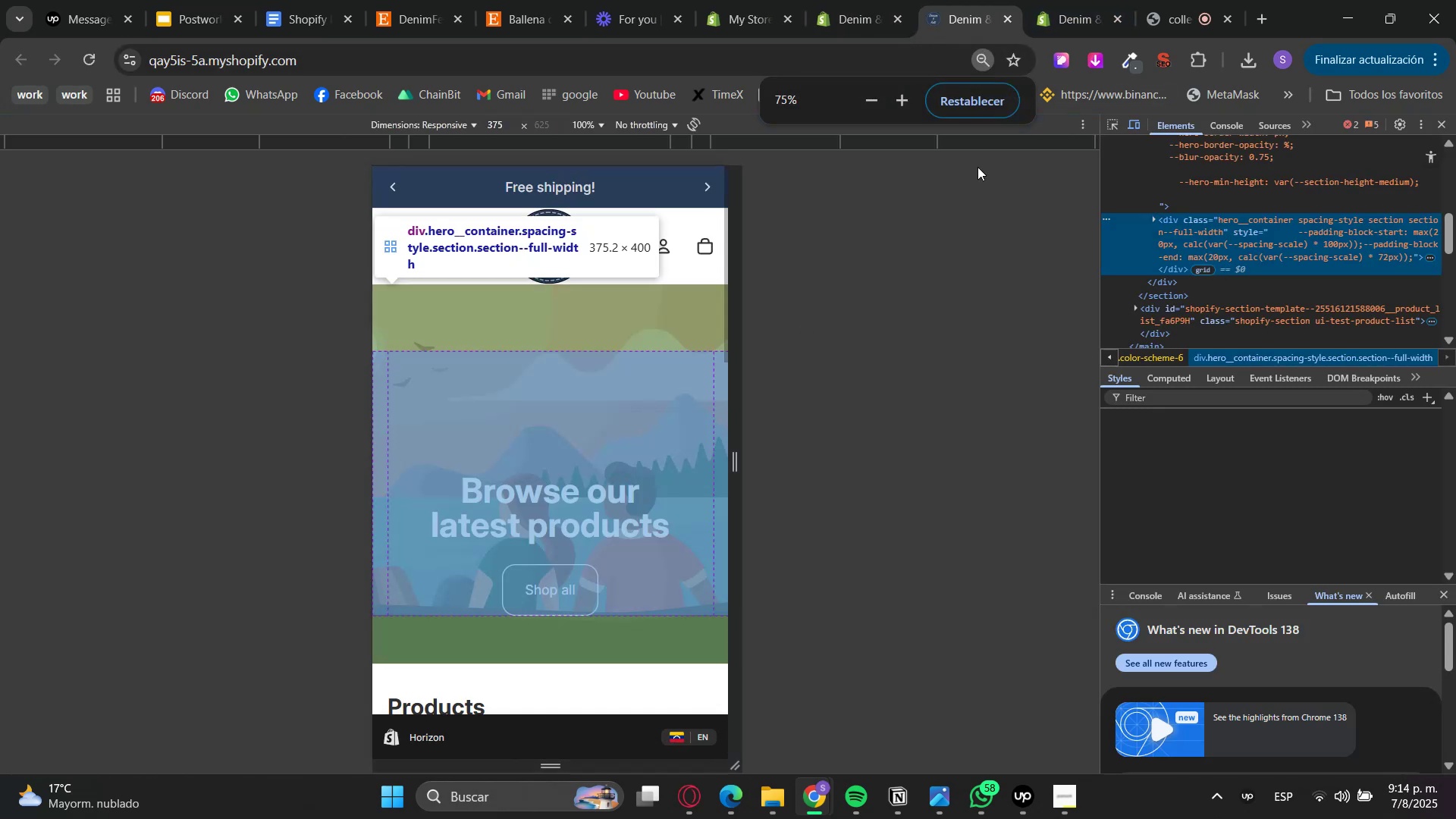 
left_click([1141, 125])
 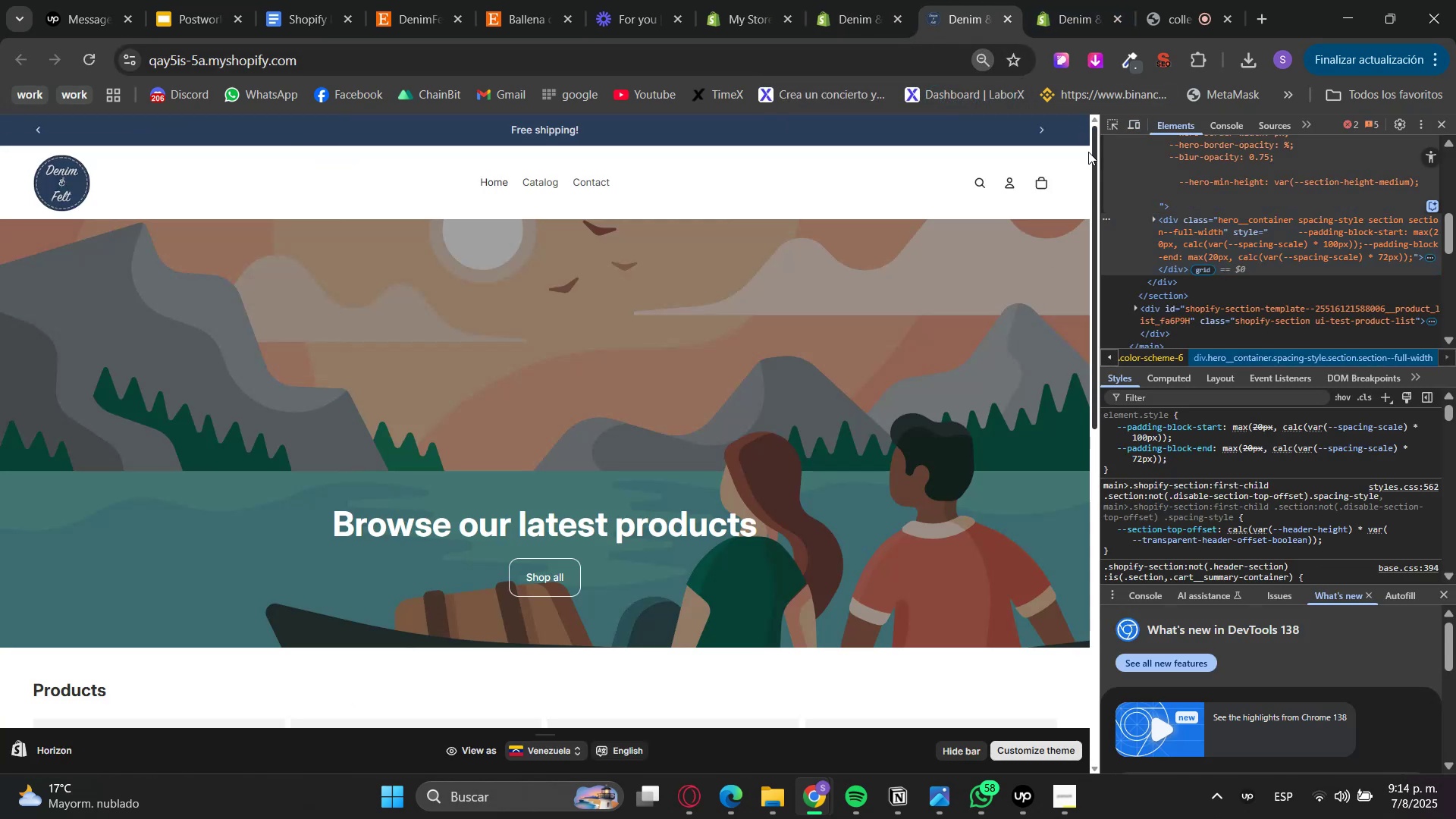 
hold_key(key=ControlLeft, duration=0.44)
scroll: coordinate [830, 460], scroll_direction: down, amount: 1.0
 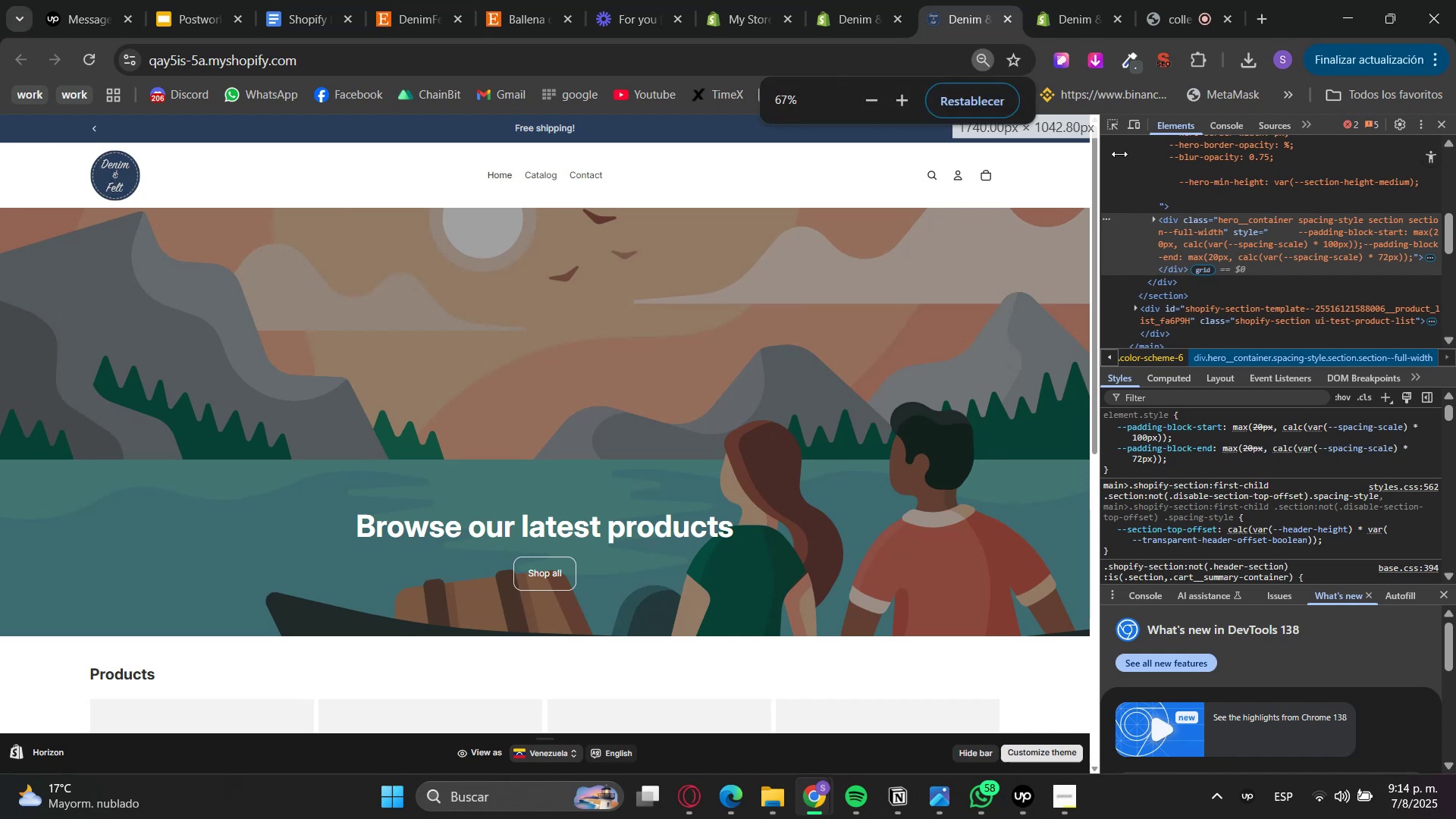 
left_click([1121, 127])
 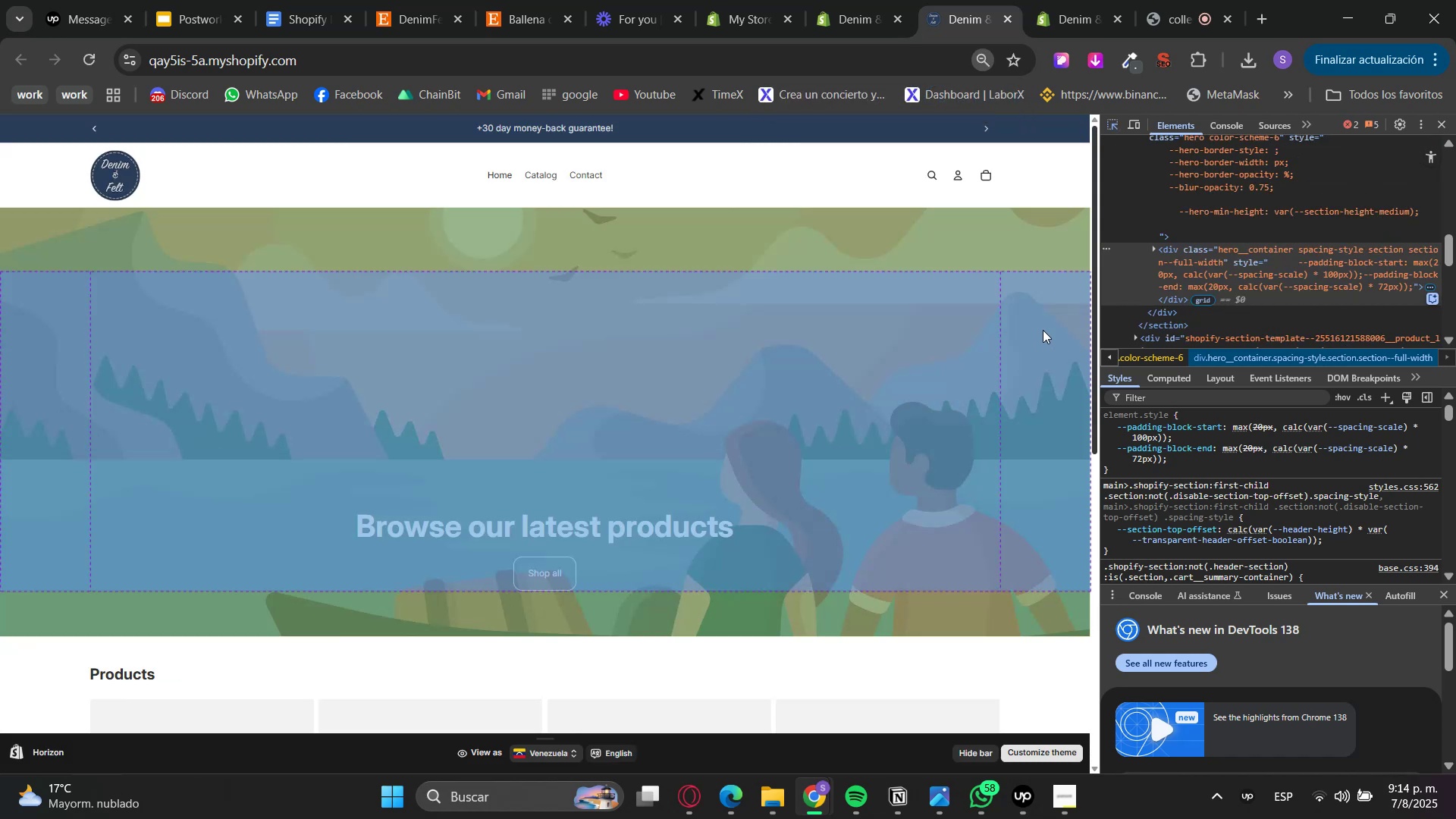 
left_click([1063, 236])
 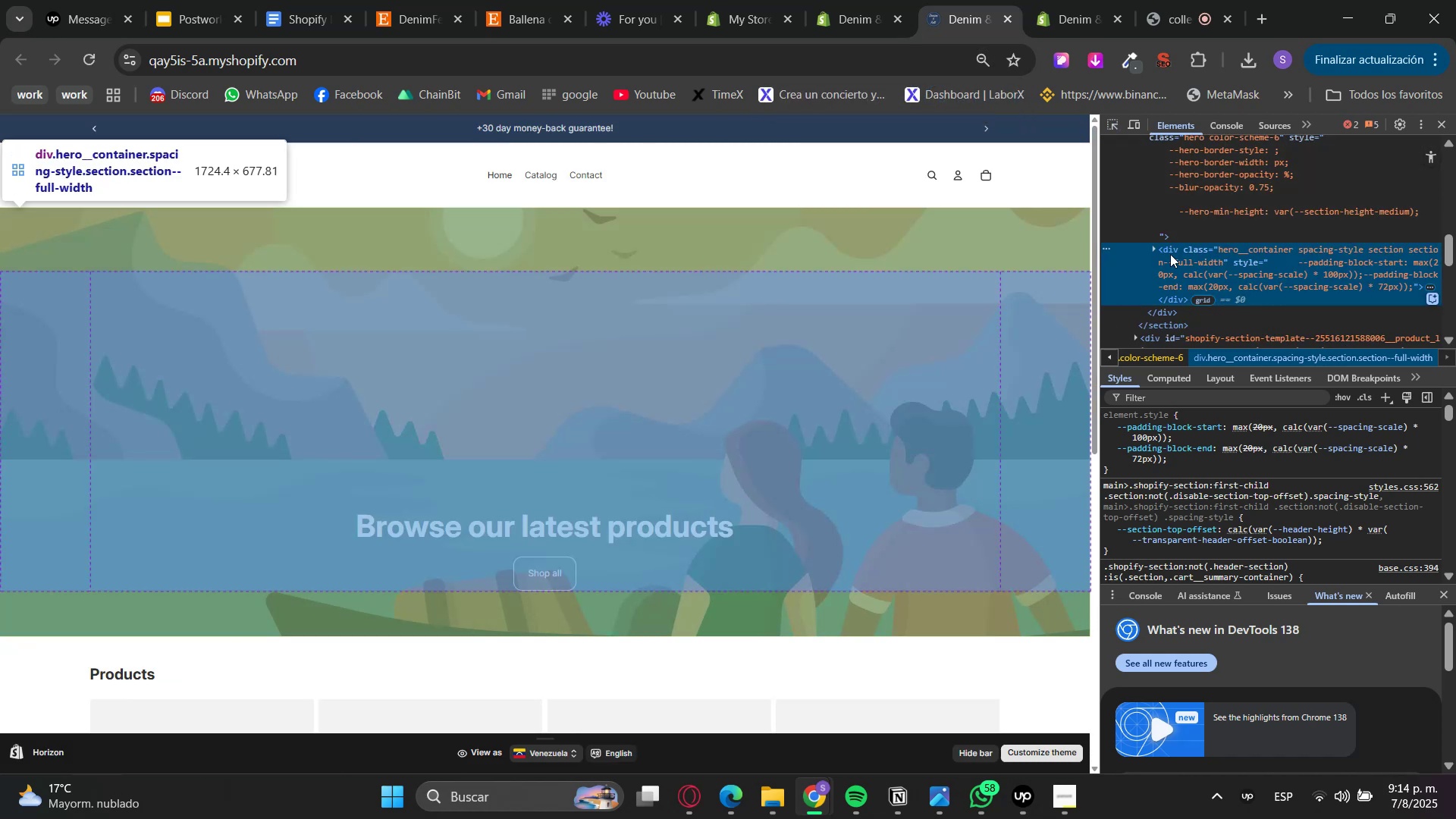 
left_click([1155, 246])
 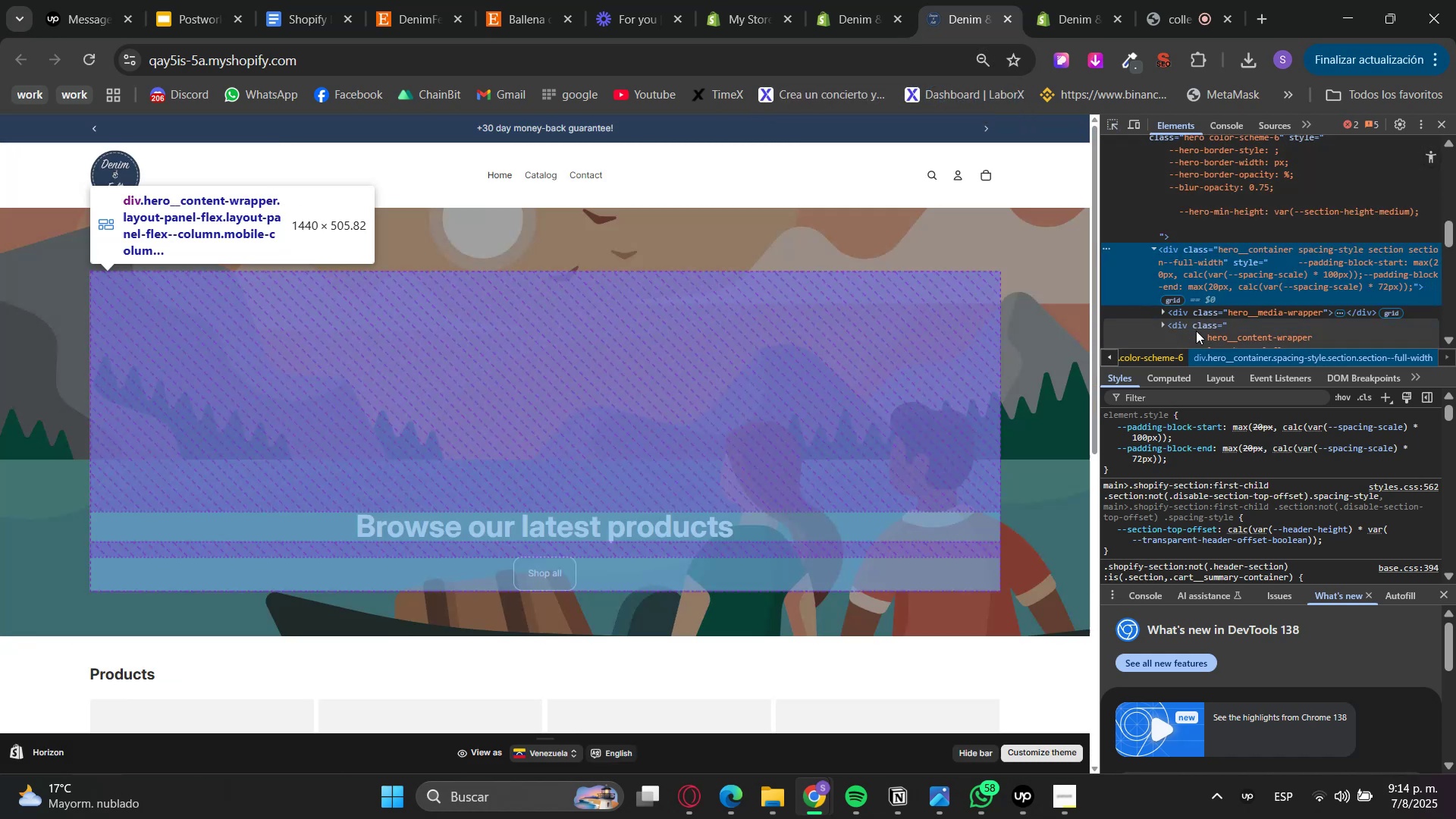 
left_click([1208, 318])
 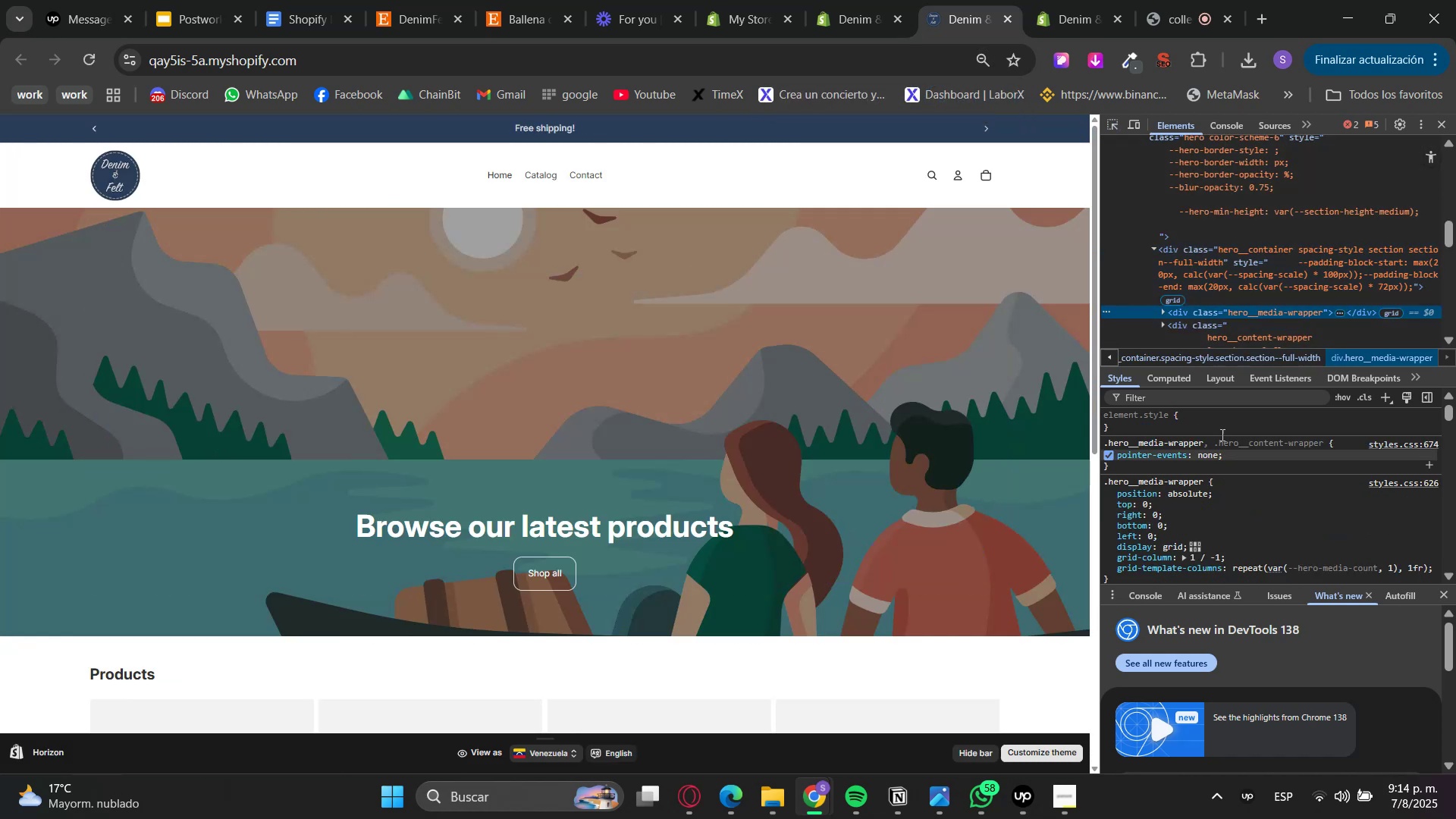 
left_click([1220, 326])
 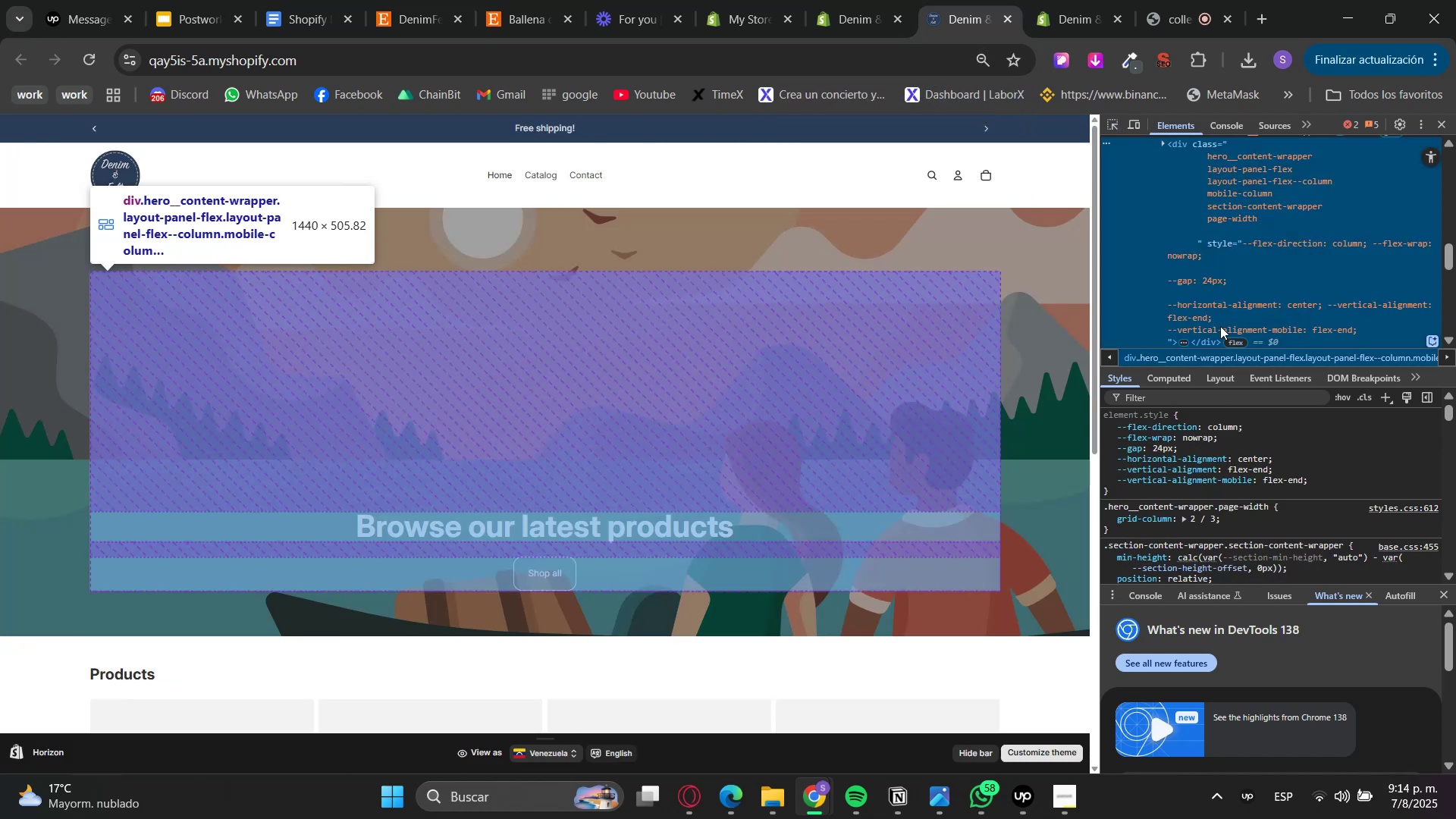 
scroll: coordinate [1218, 441], scroll_direction: up, amount: 1.0
 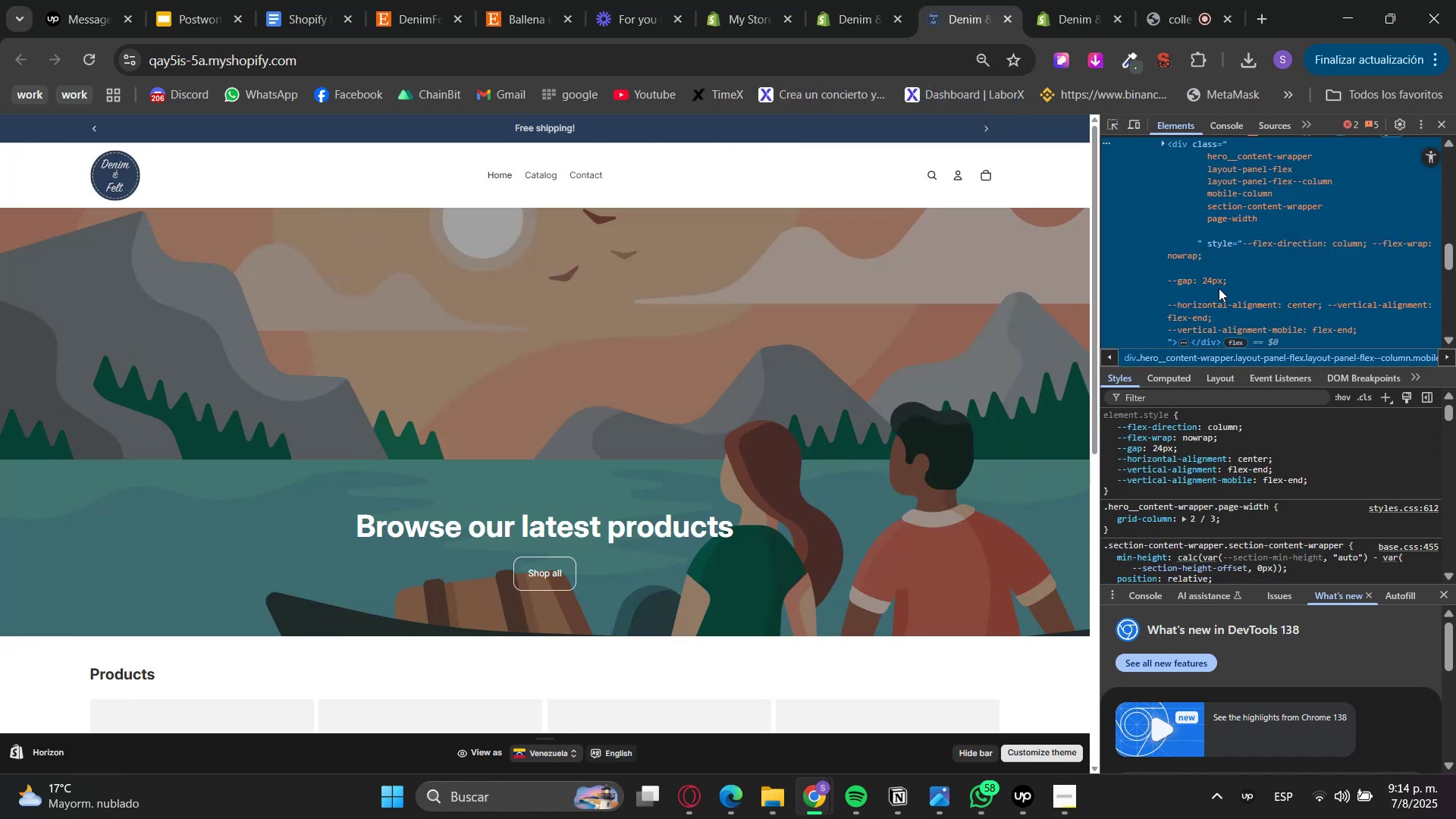 
scroll: coordinate [1216, 262], scroll_direction: down, amount: 1.0
 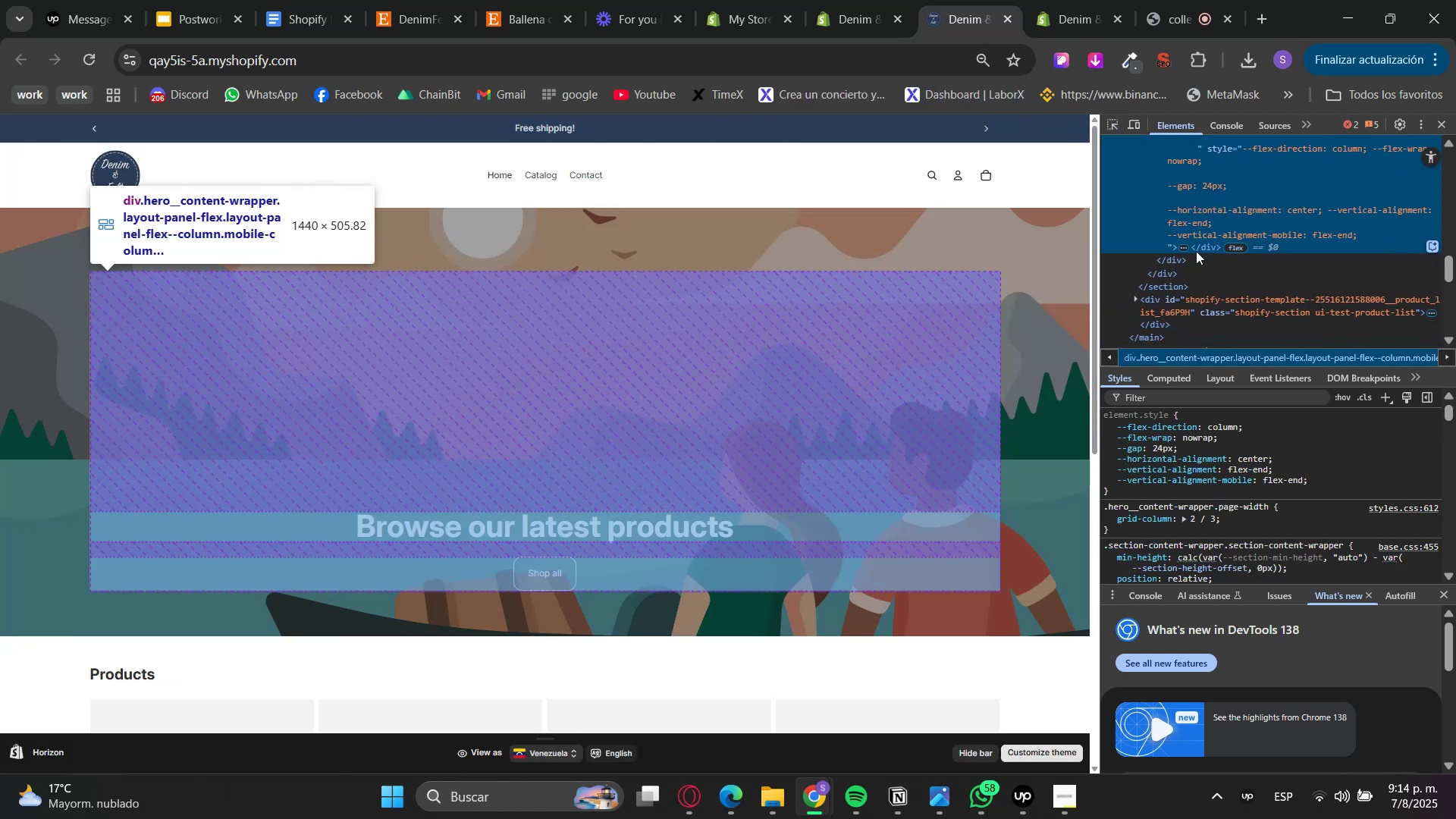 
scroll: coordinate [1249, 488], scroll_direction: up, amount: 6.0
 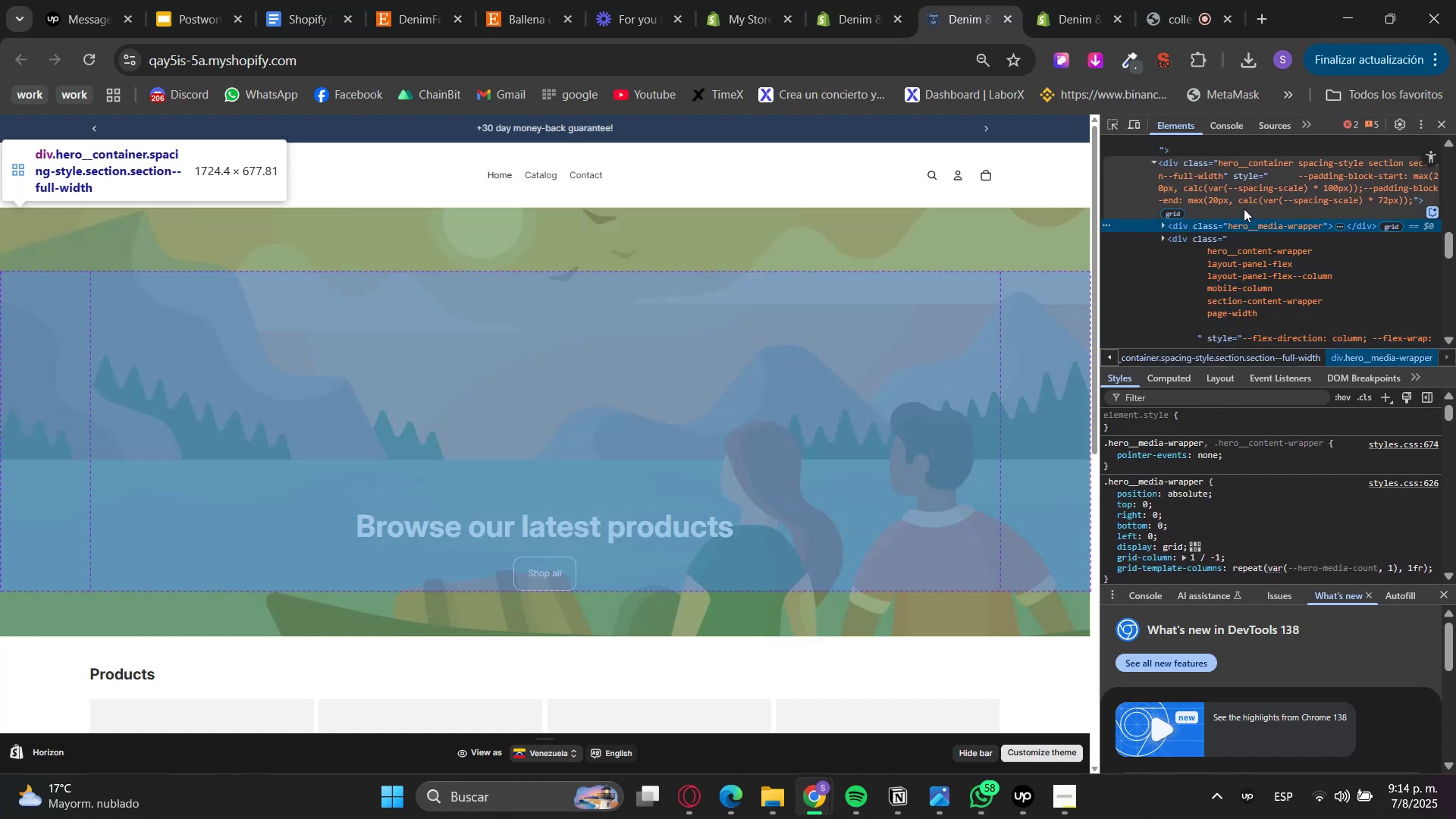 
left_click([1244, 209])
 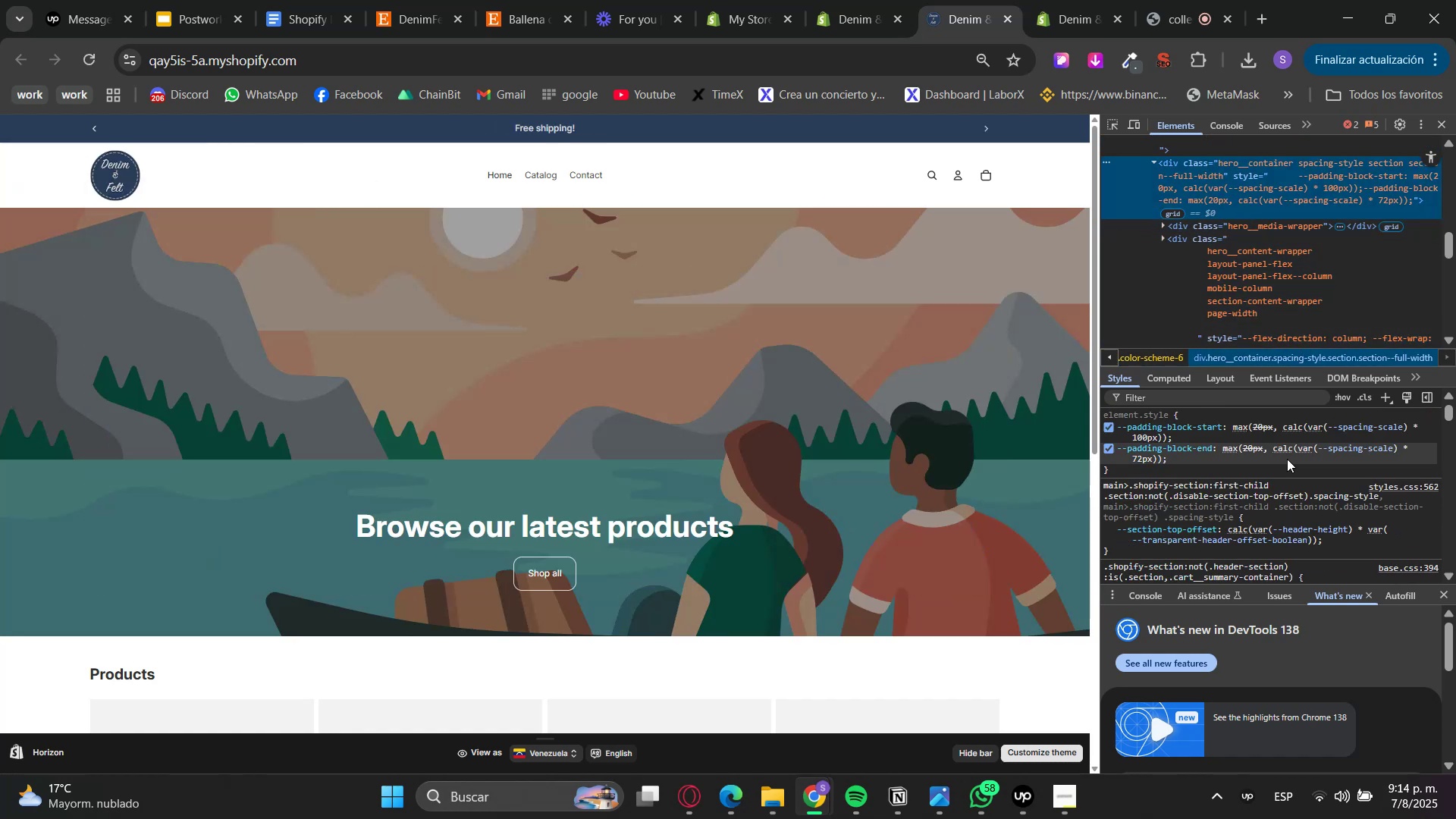 
scroll: coordinate [1290, 472], scroll_direction: up, amount: 1.0
 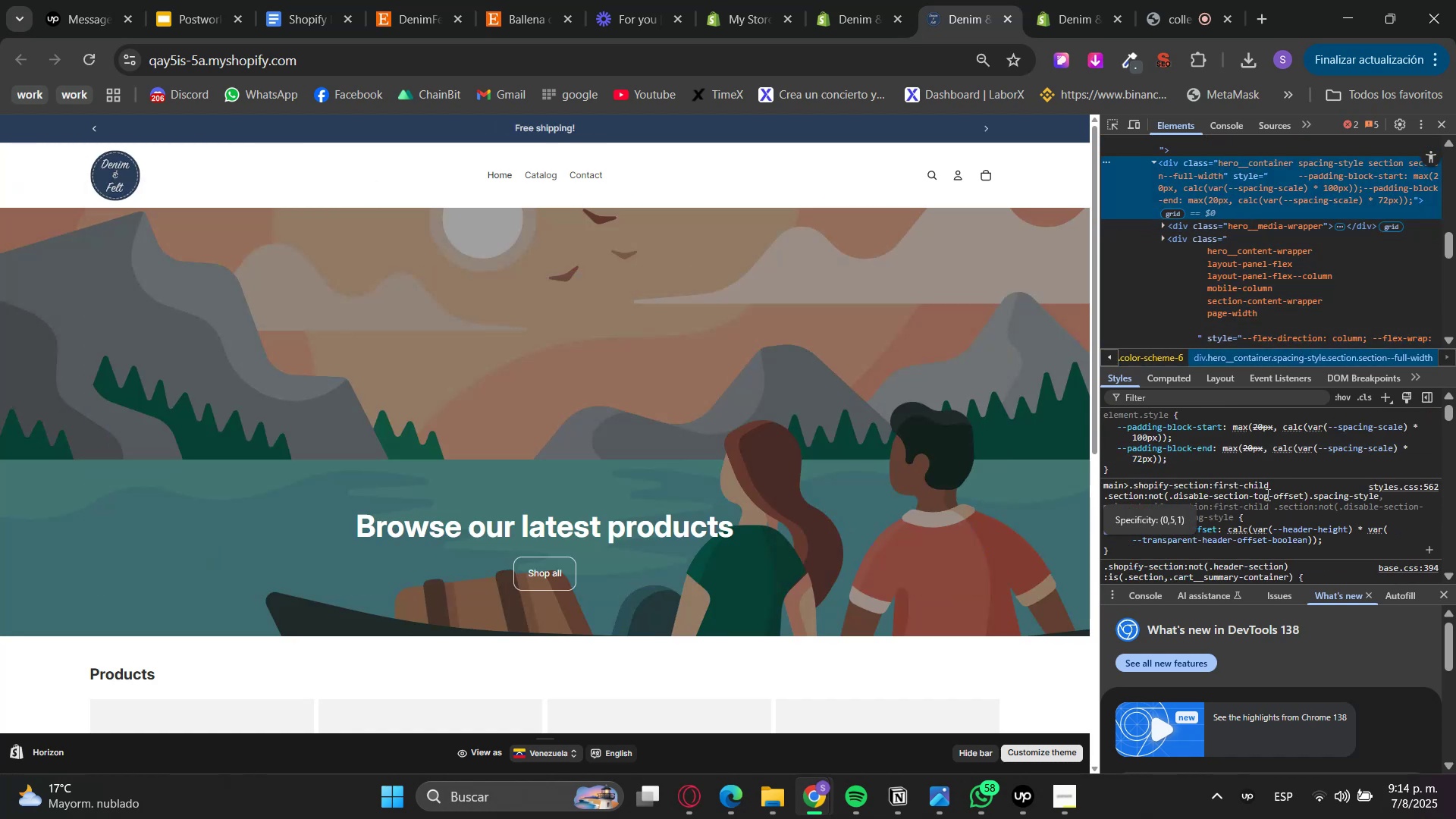 
scroll: coordinate [1268, 493], scroll_direction: down, amount: 2.0
 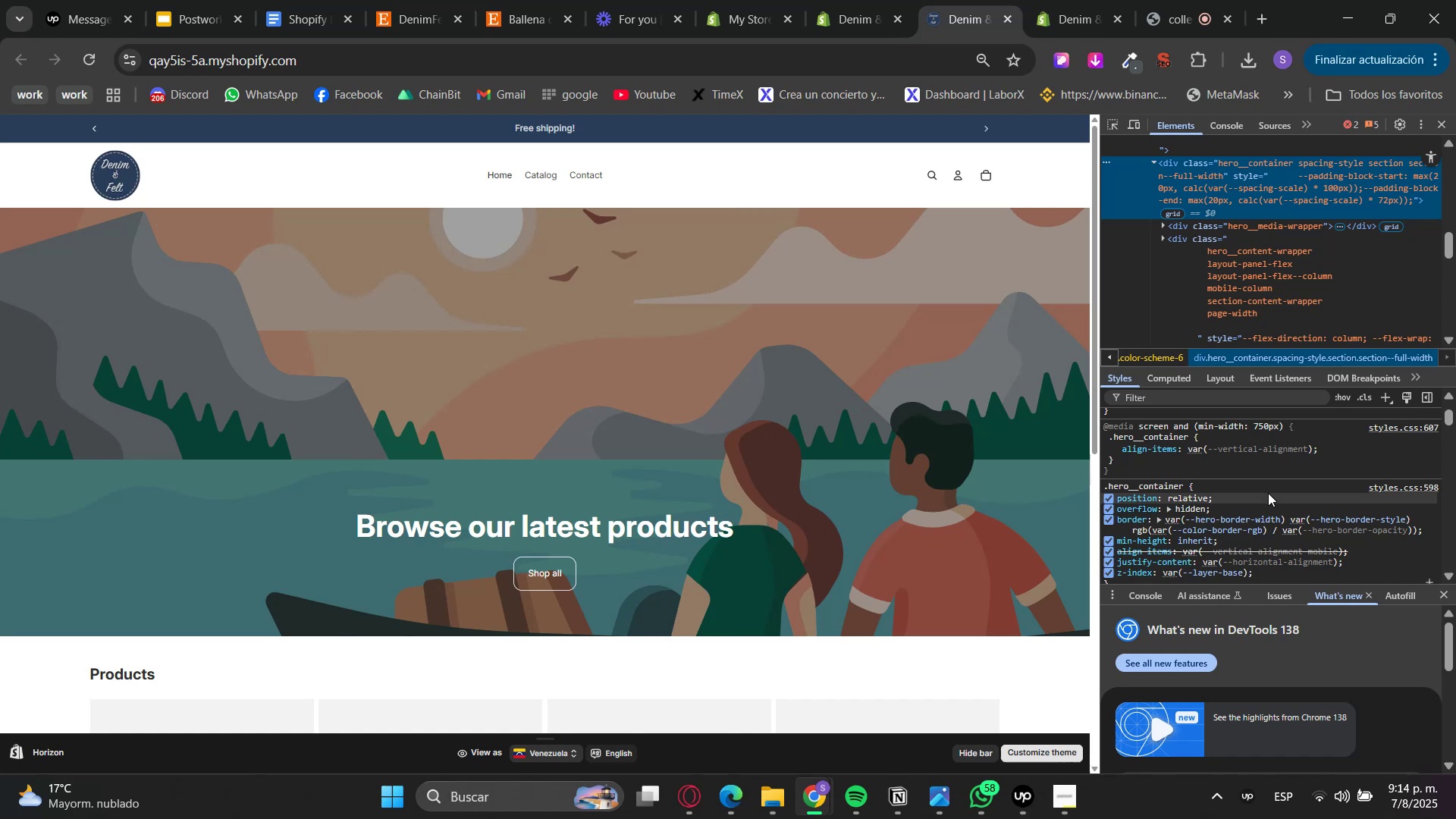 
scroll: coordinate [1210, 268], scroll_direction: up, amount: 5.0
 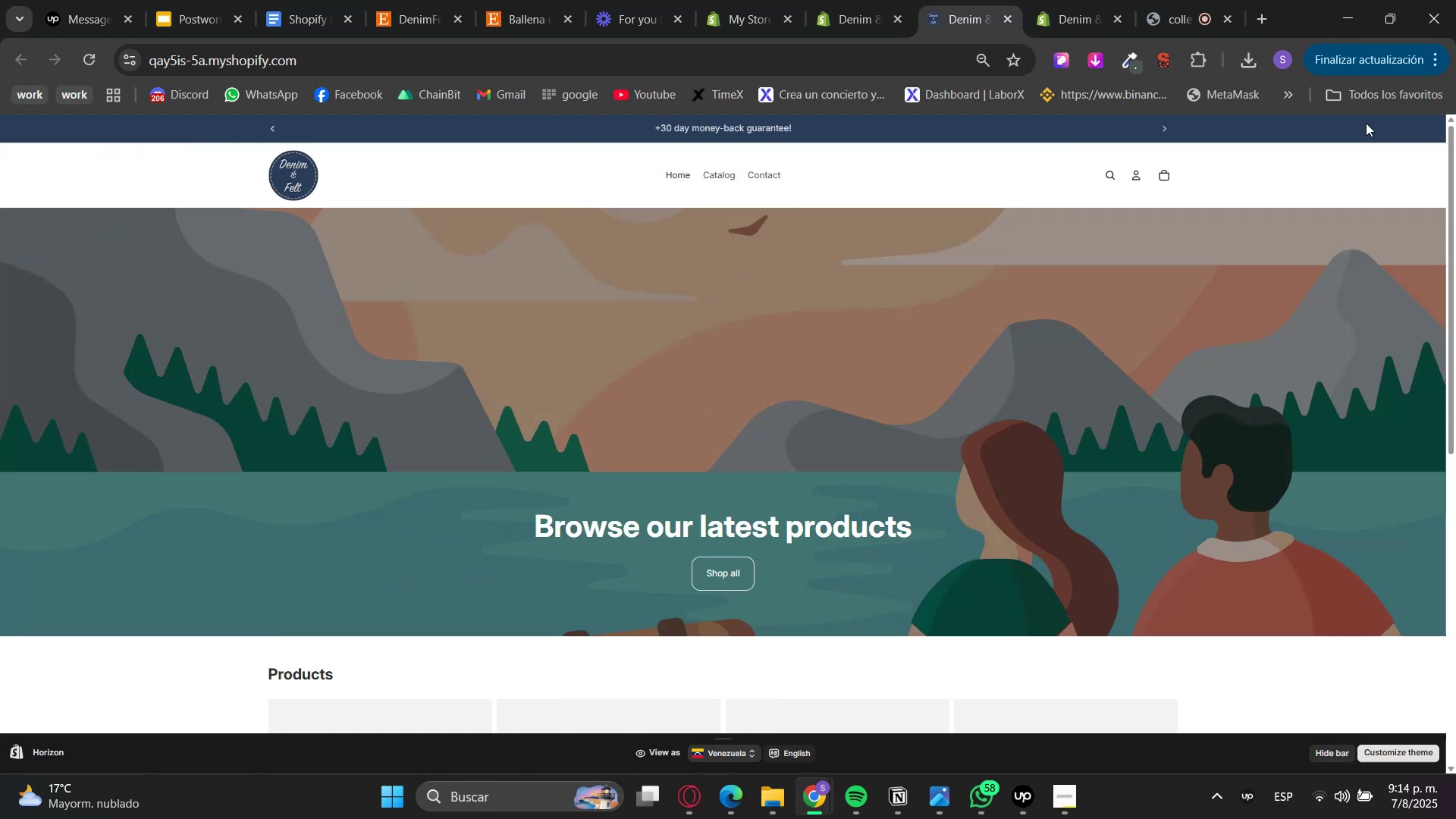 
double_click([921, 0])
 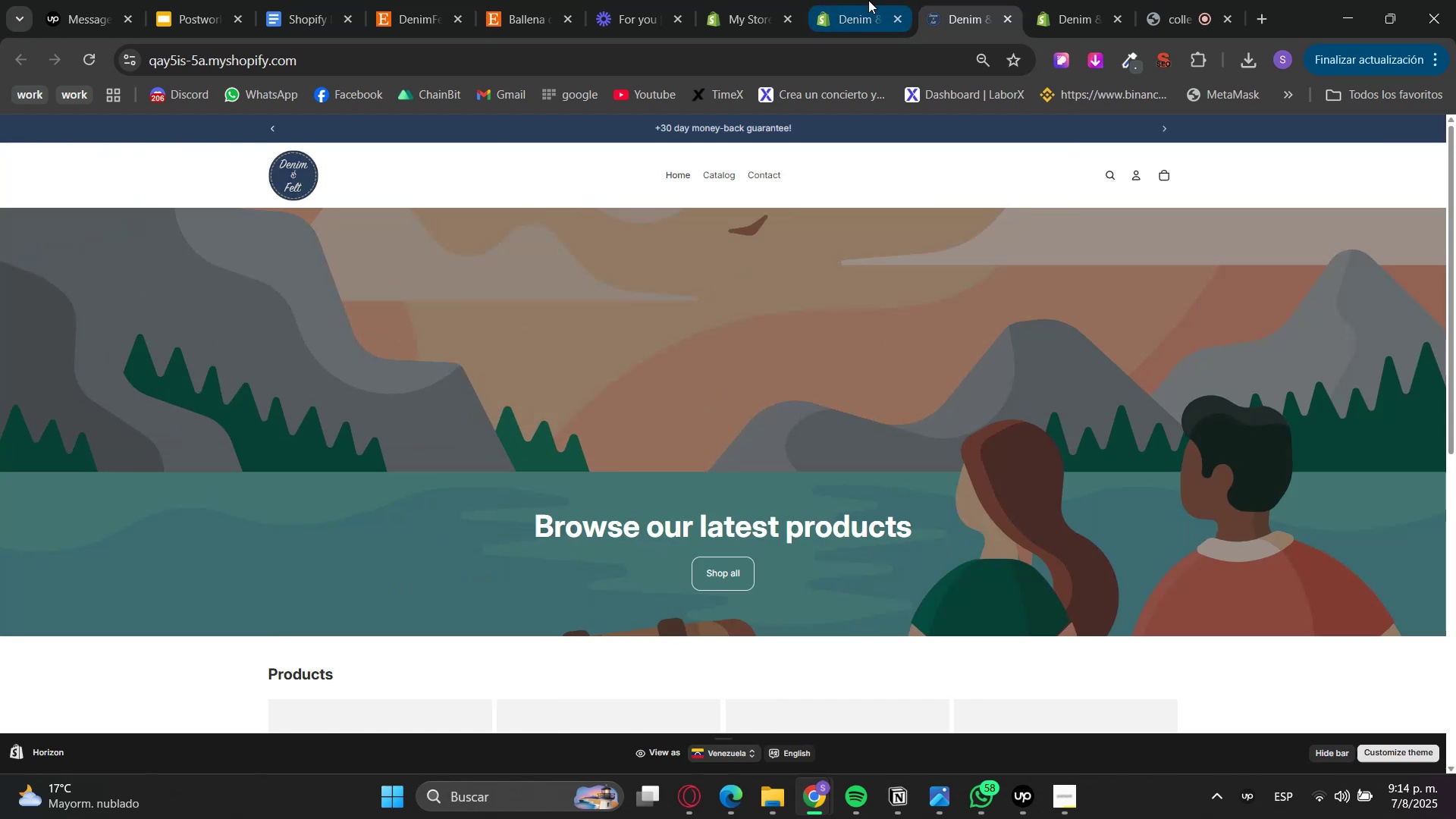 
triple_click([867, 0])
 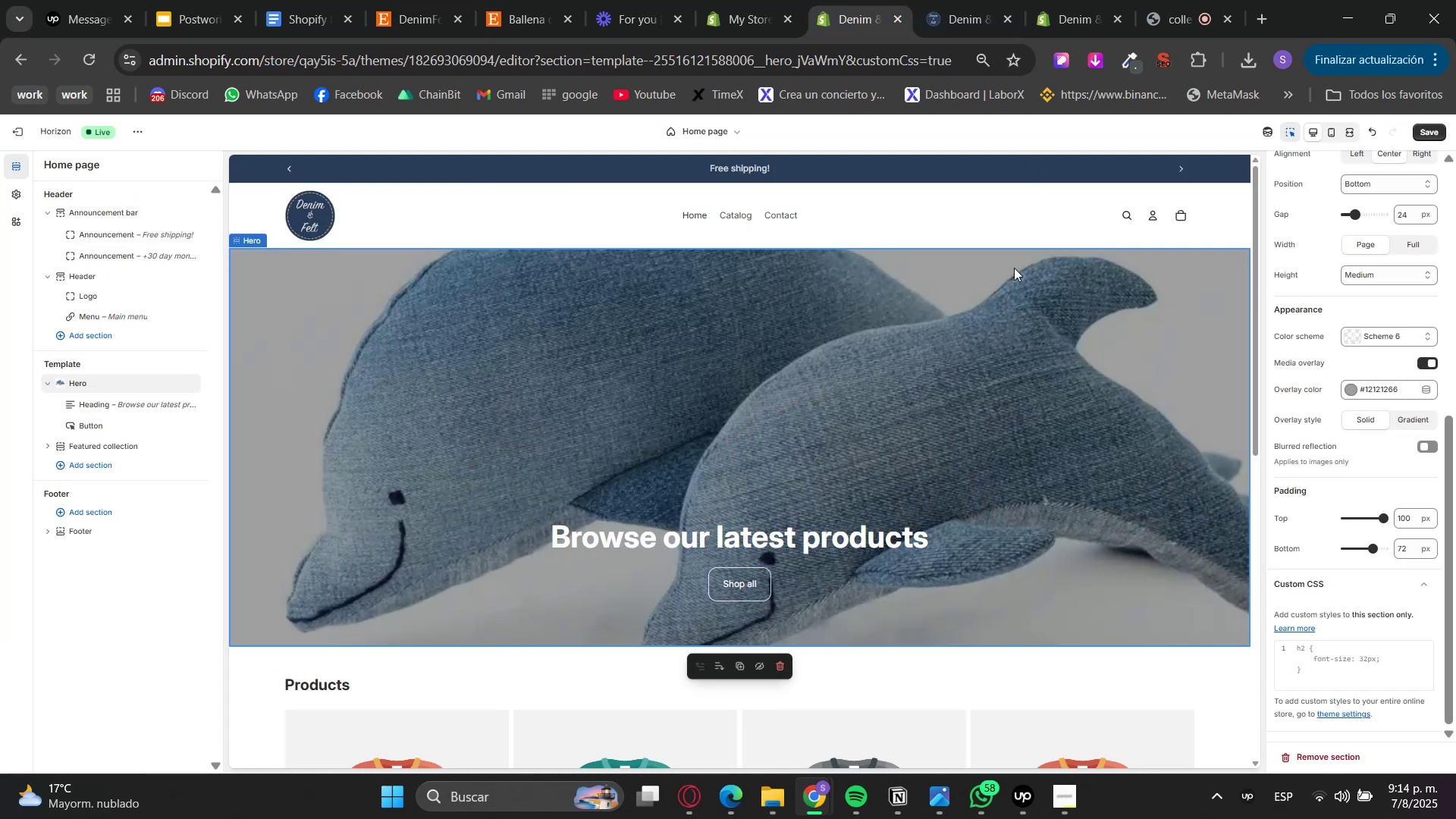 
left_click([1342, 299])
 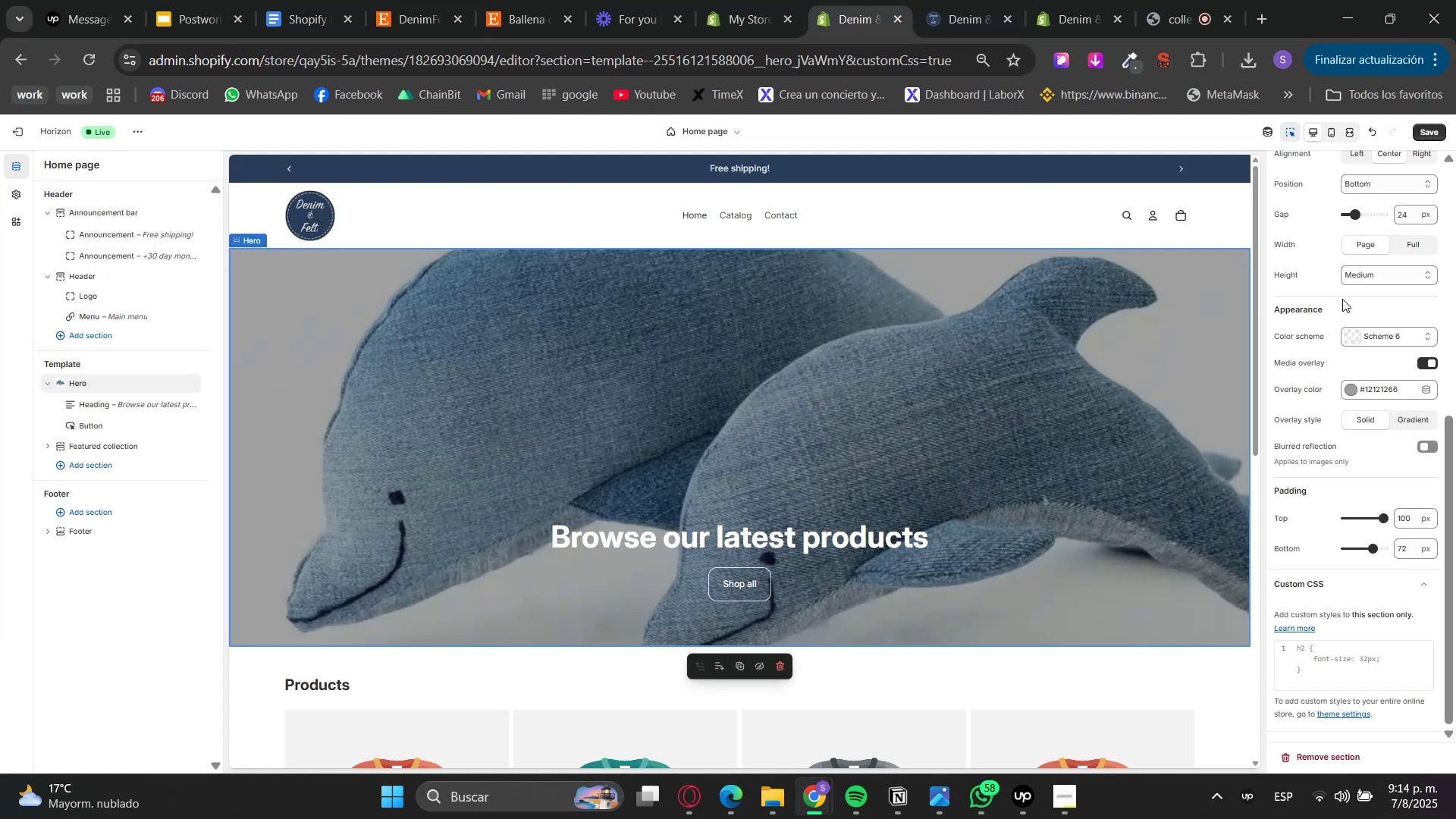 
key(Control+X)
 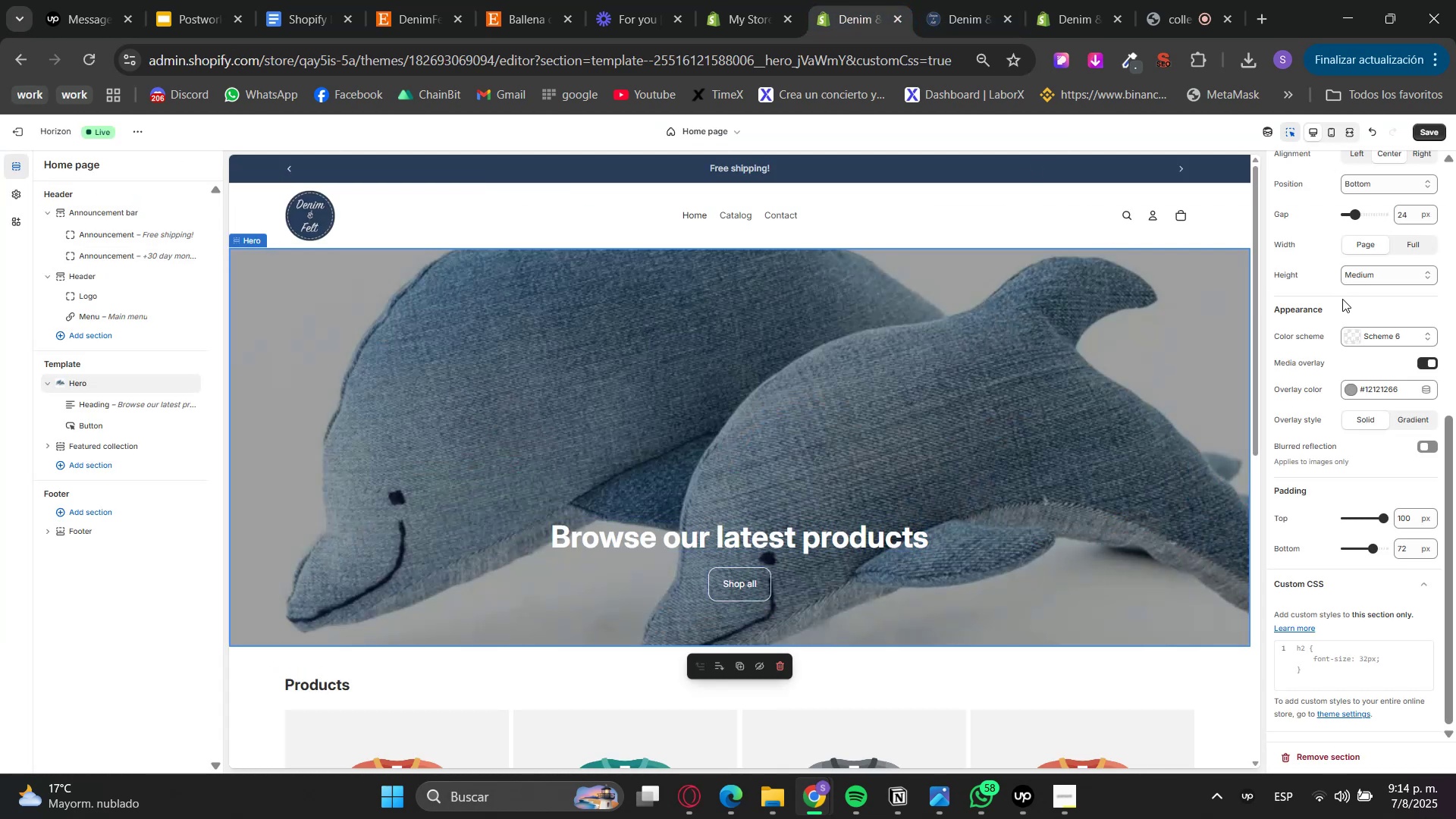 
key(Control+Z)
 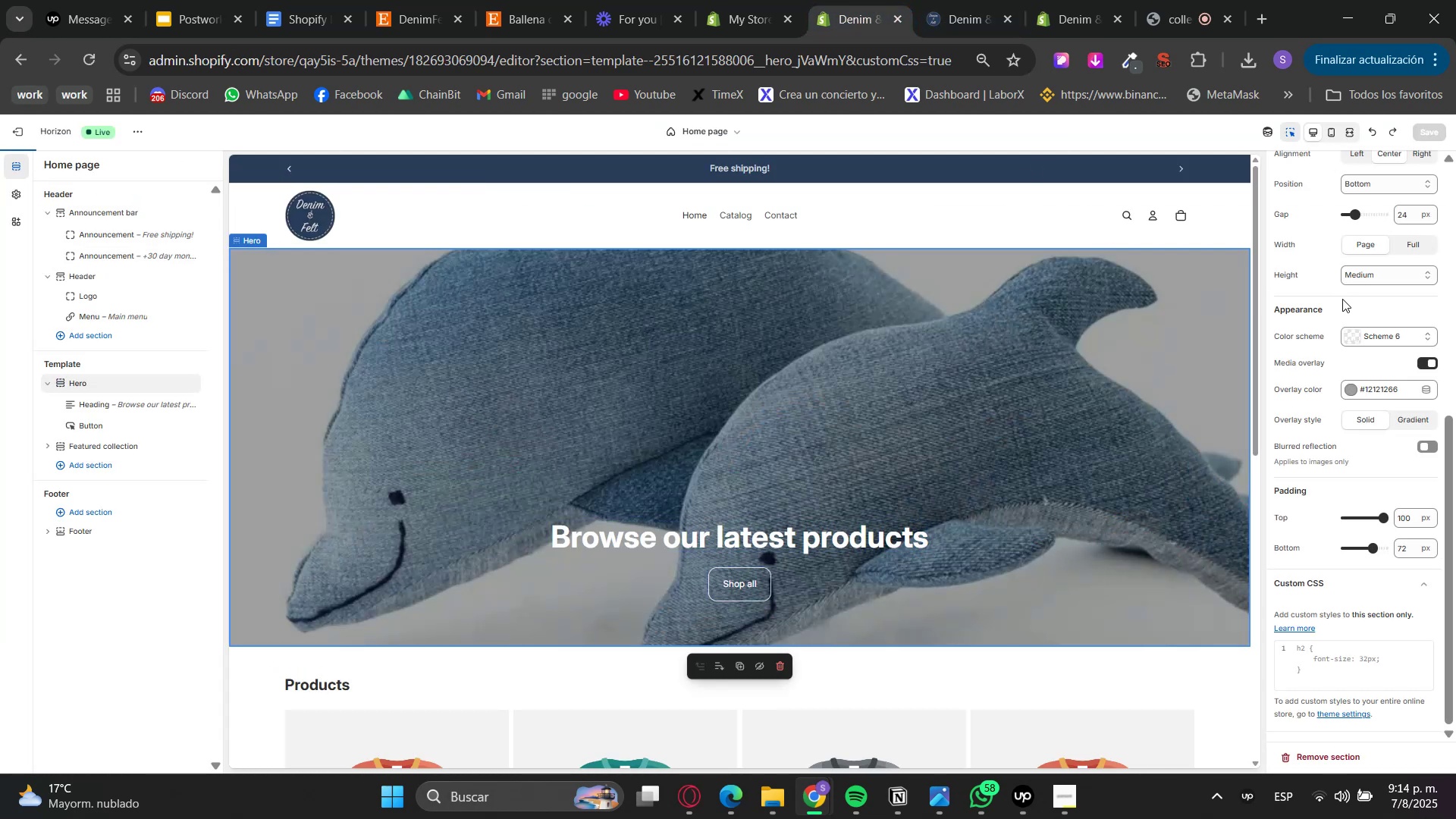 
left_click([1342, 299])
 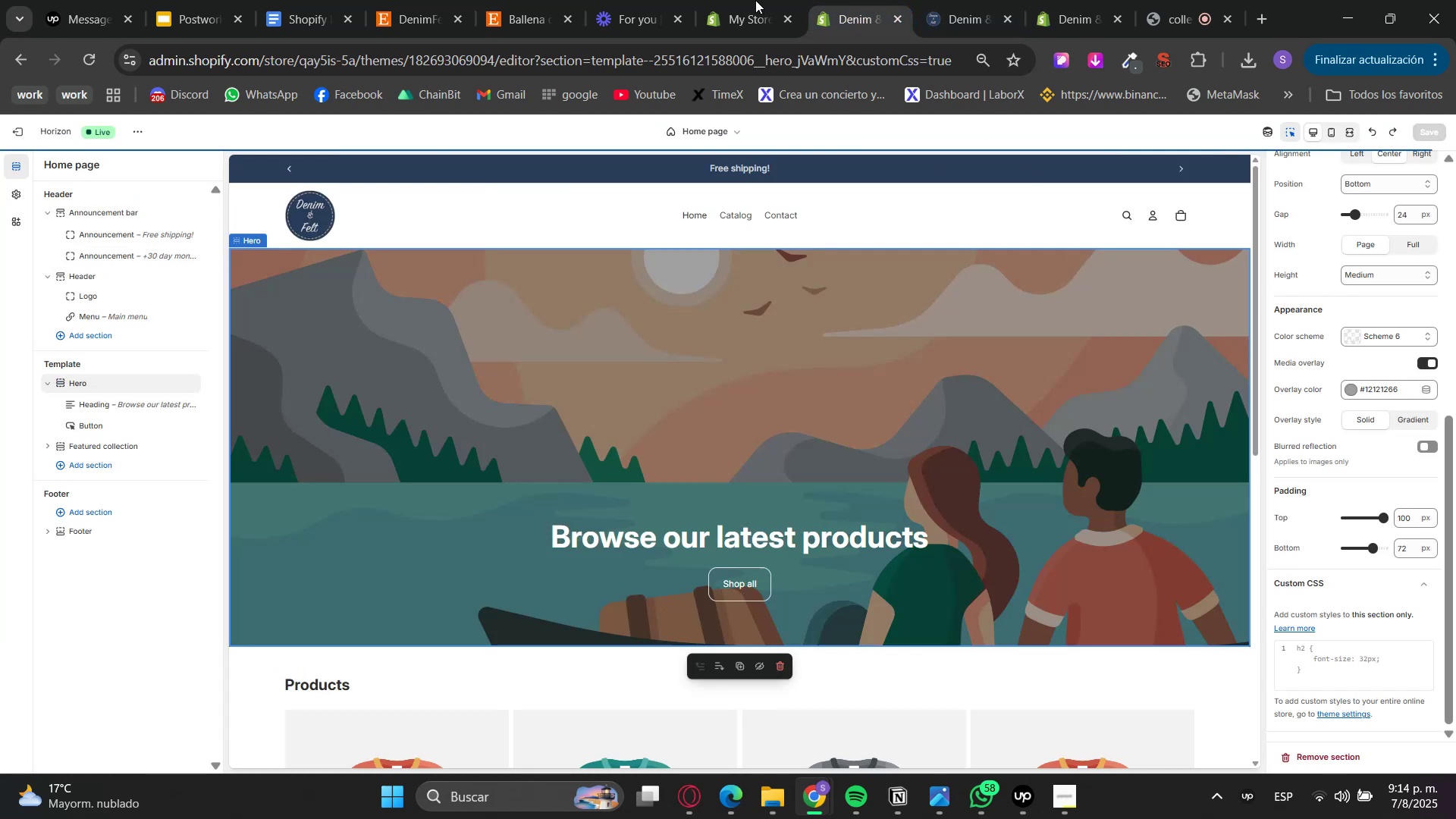 
left_click([617, 0])
 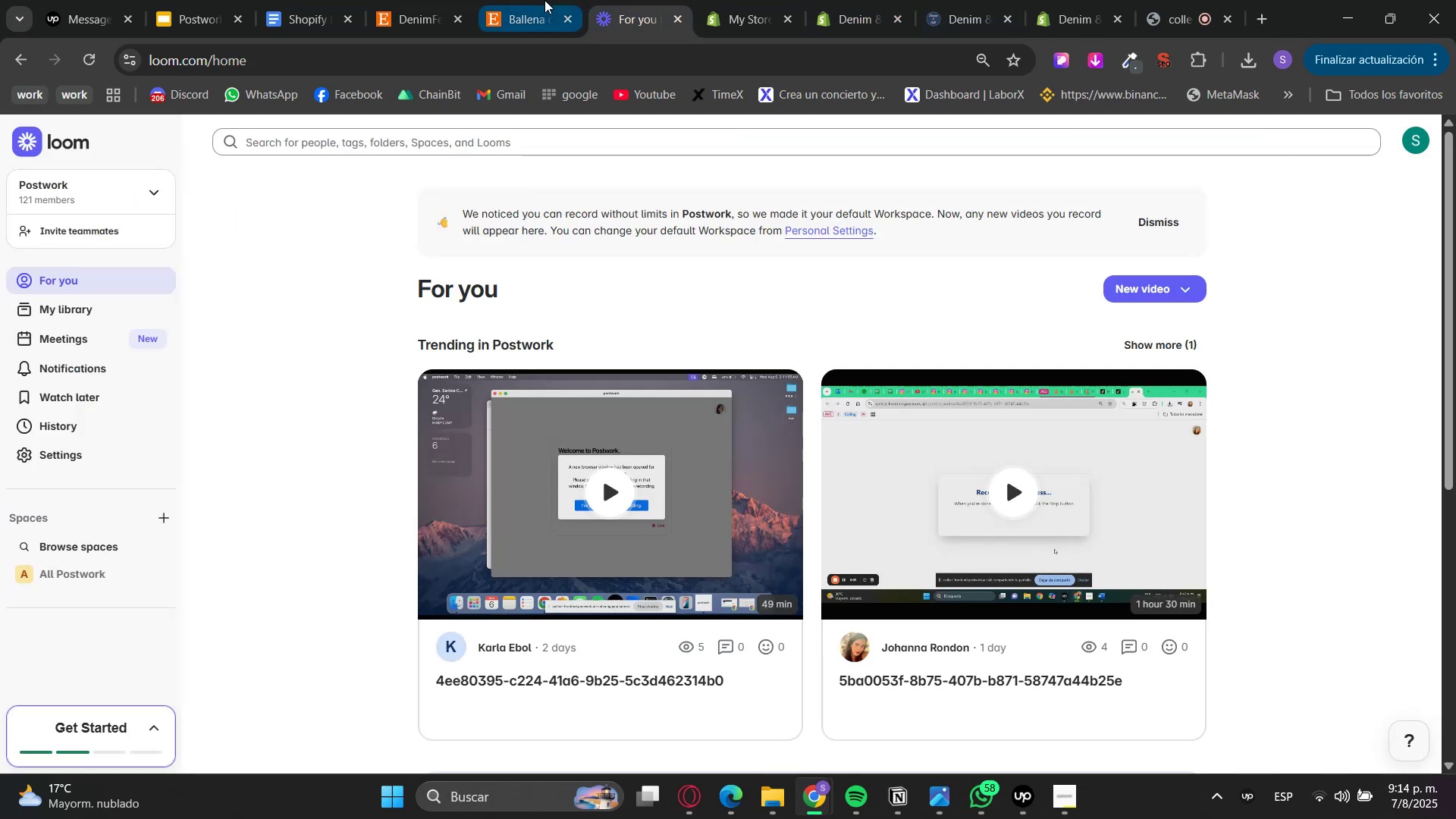 
left_click([544, 0])
 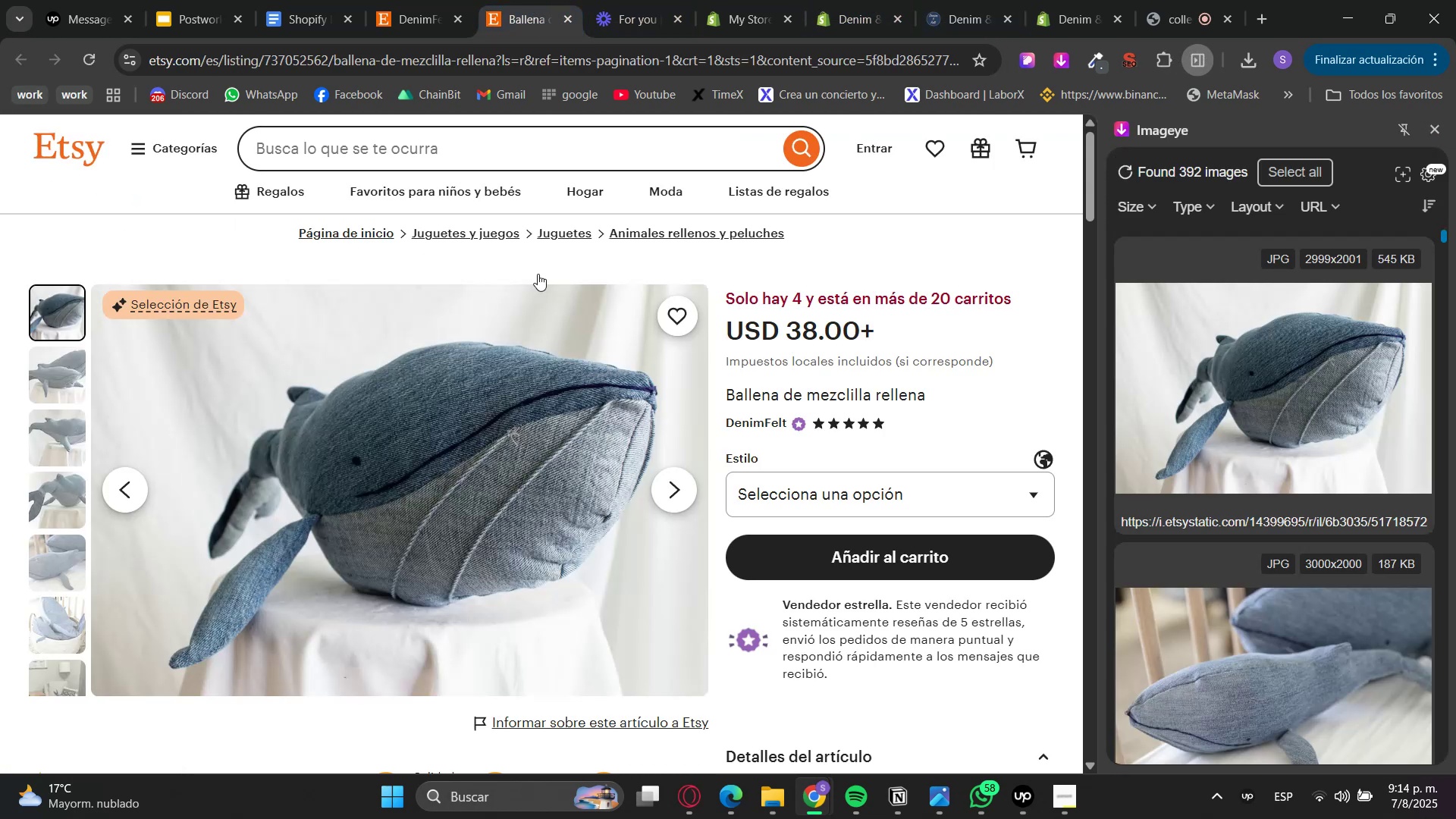 
scroll: coordinate [802, 454], scroll_direction: down, amount: 3.0
 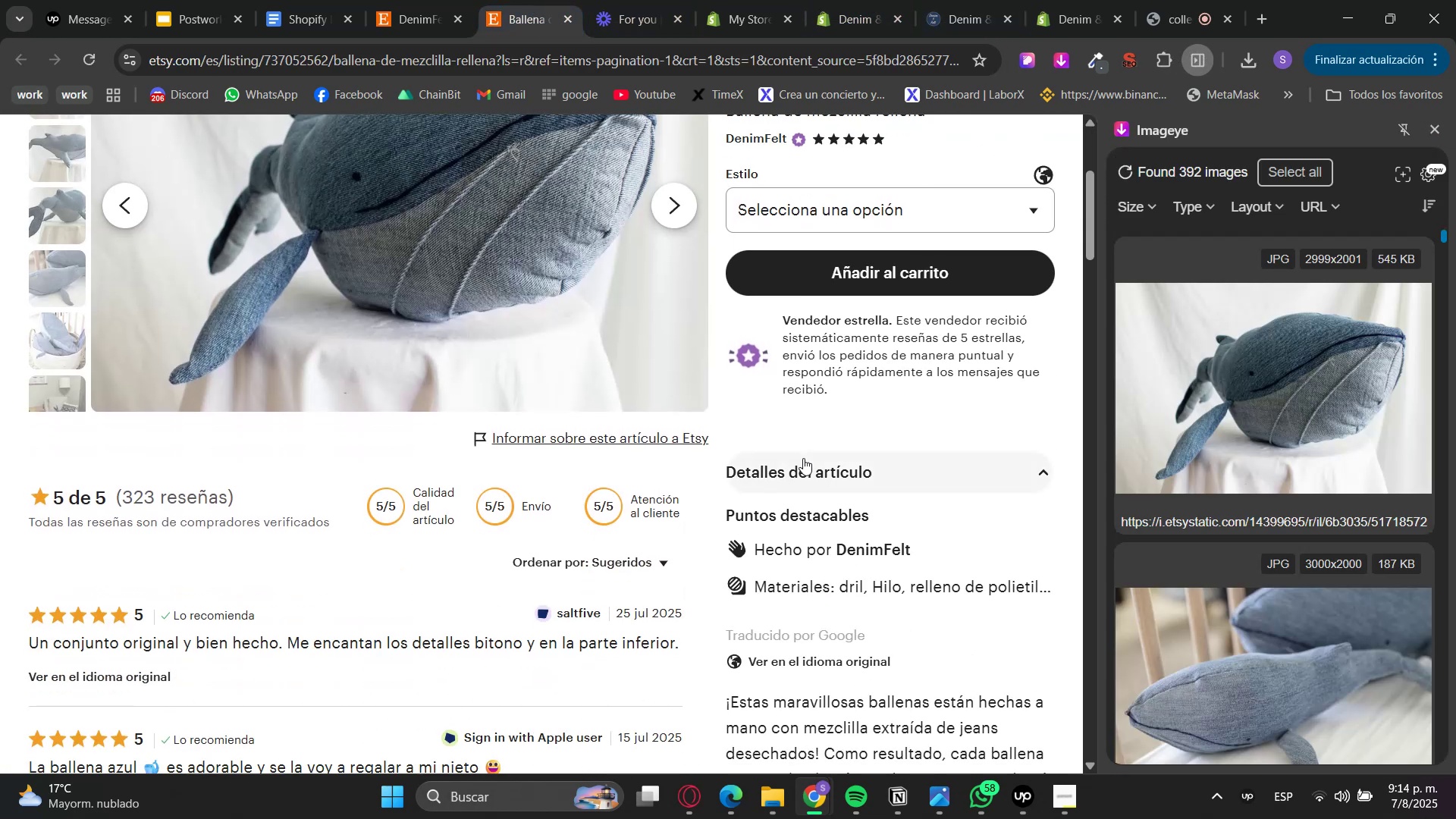 
scroll: coordinate [803, 460], scroll_direction: up, amount: 3.0
 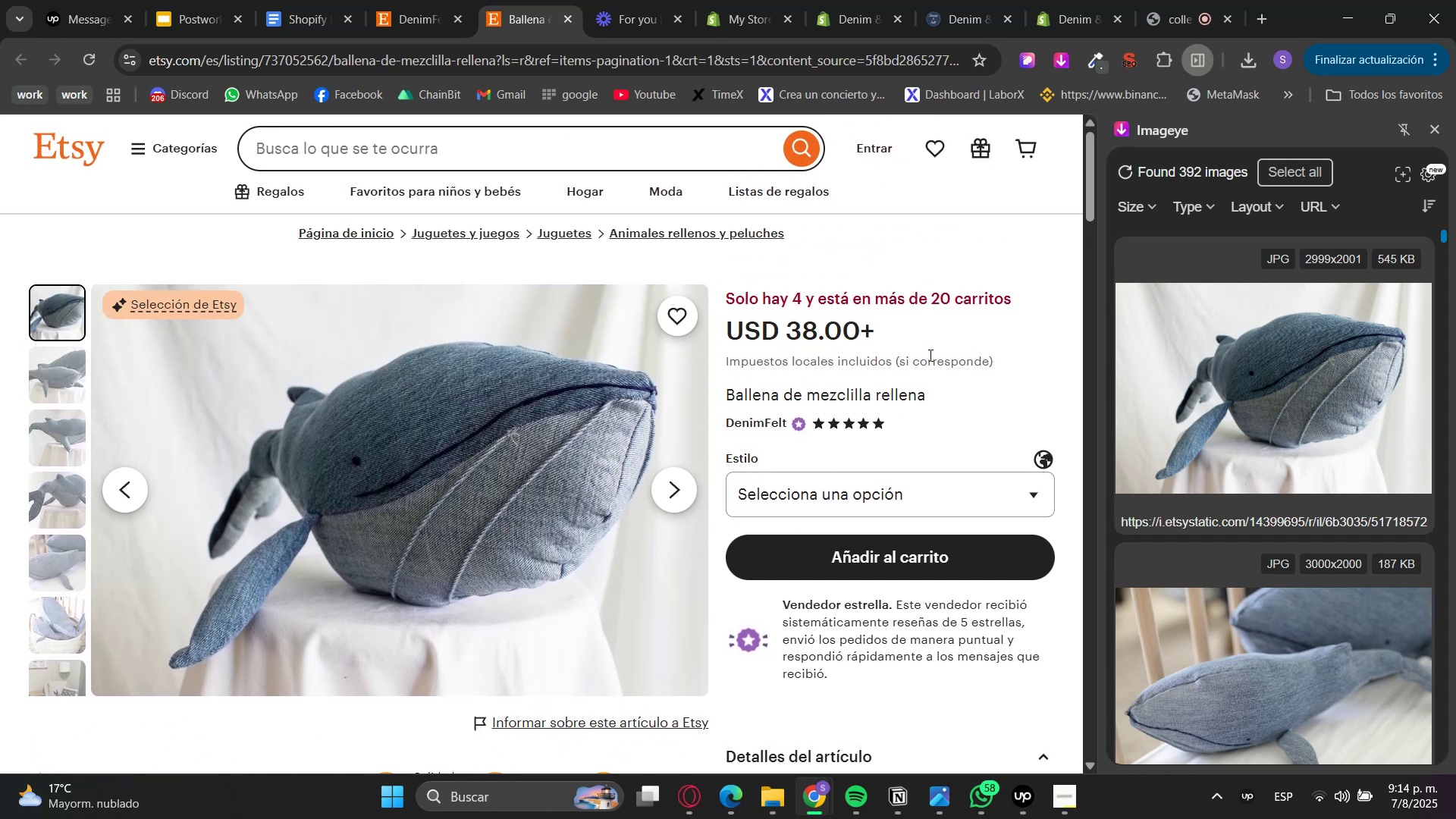 
key(Control+ControlLeft)
 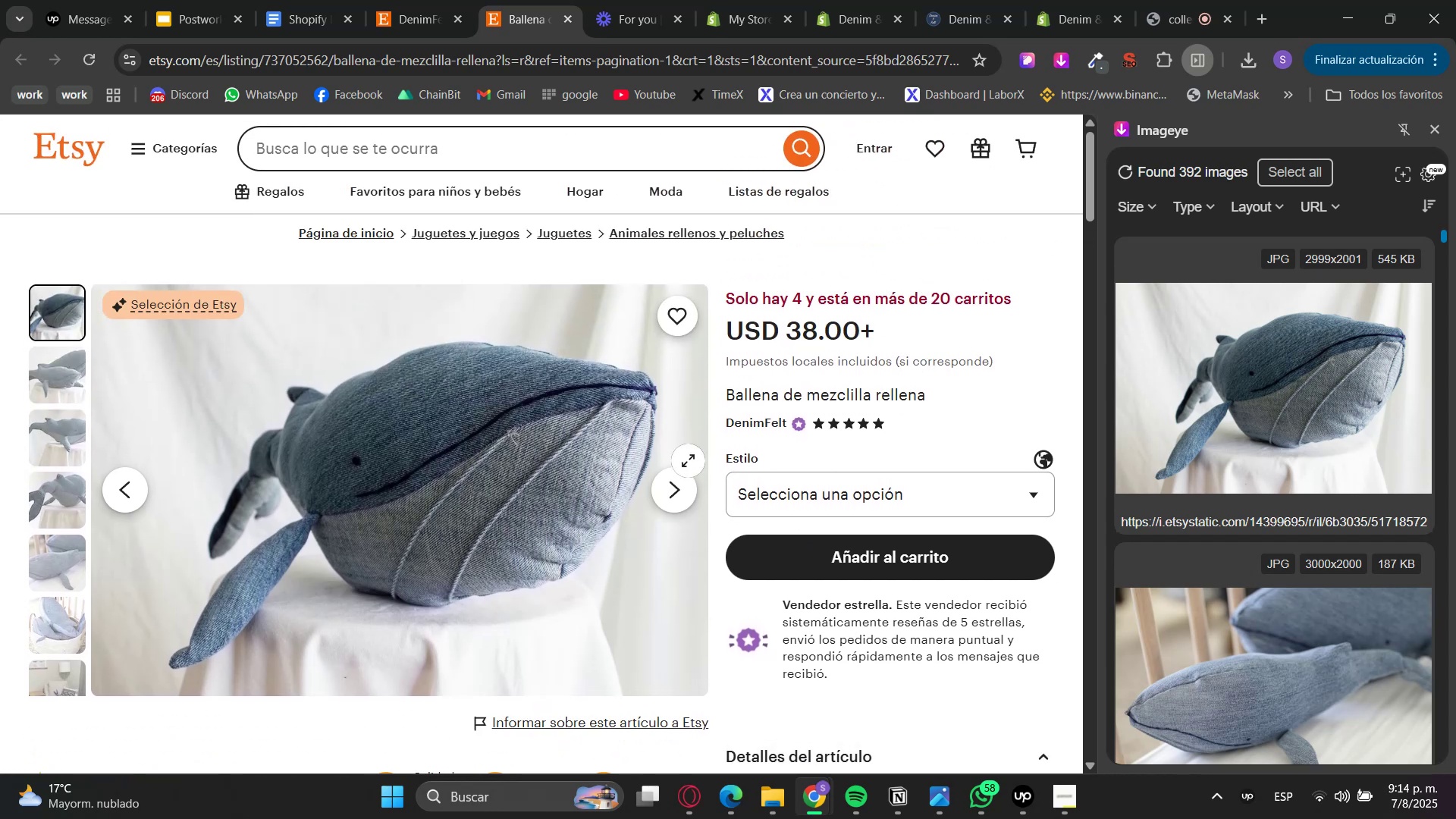 
hold_key(key=ControlLeft, duration=0.72)
scroll: coordinate [874, 425], scroll_direction: down, amount: 2.0
 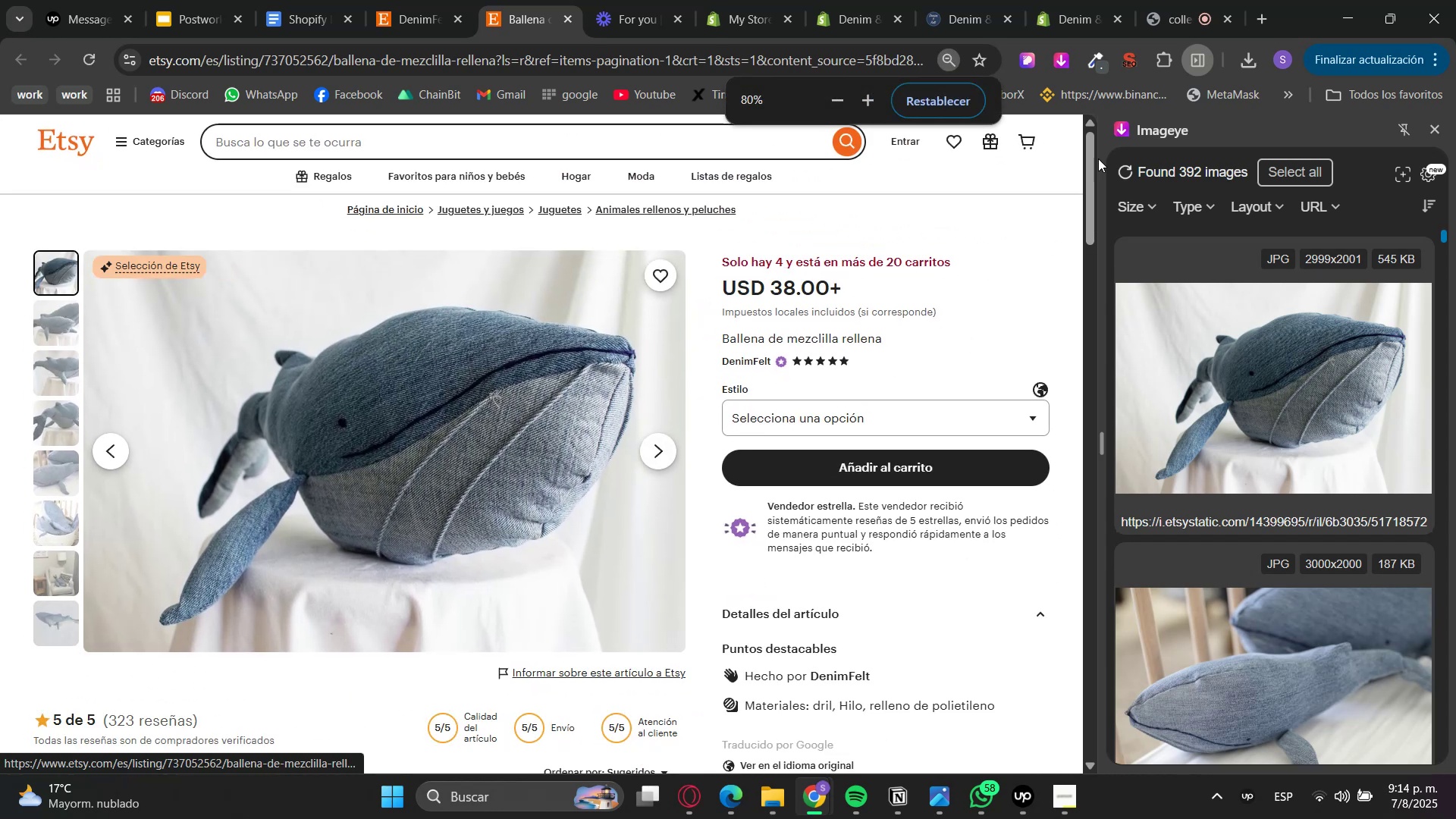 
hold_key(key=ControlLeft, duration=0.74)
scroll: coordinate [929, 359], scroll_direction: down, amount: 1.0
 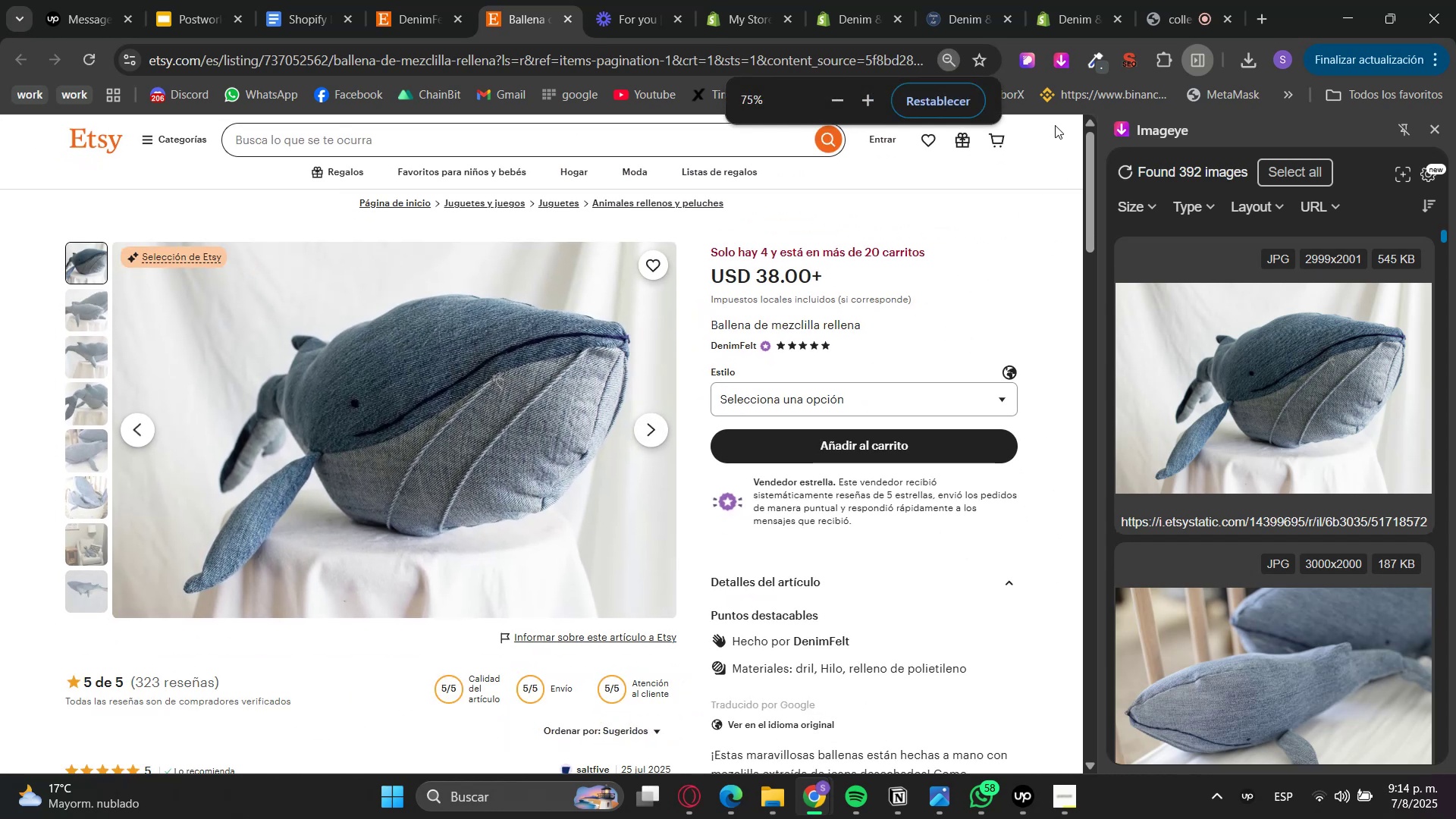 
left_click([1068, 70])
 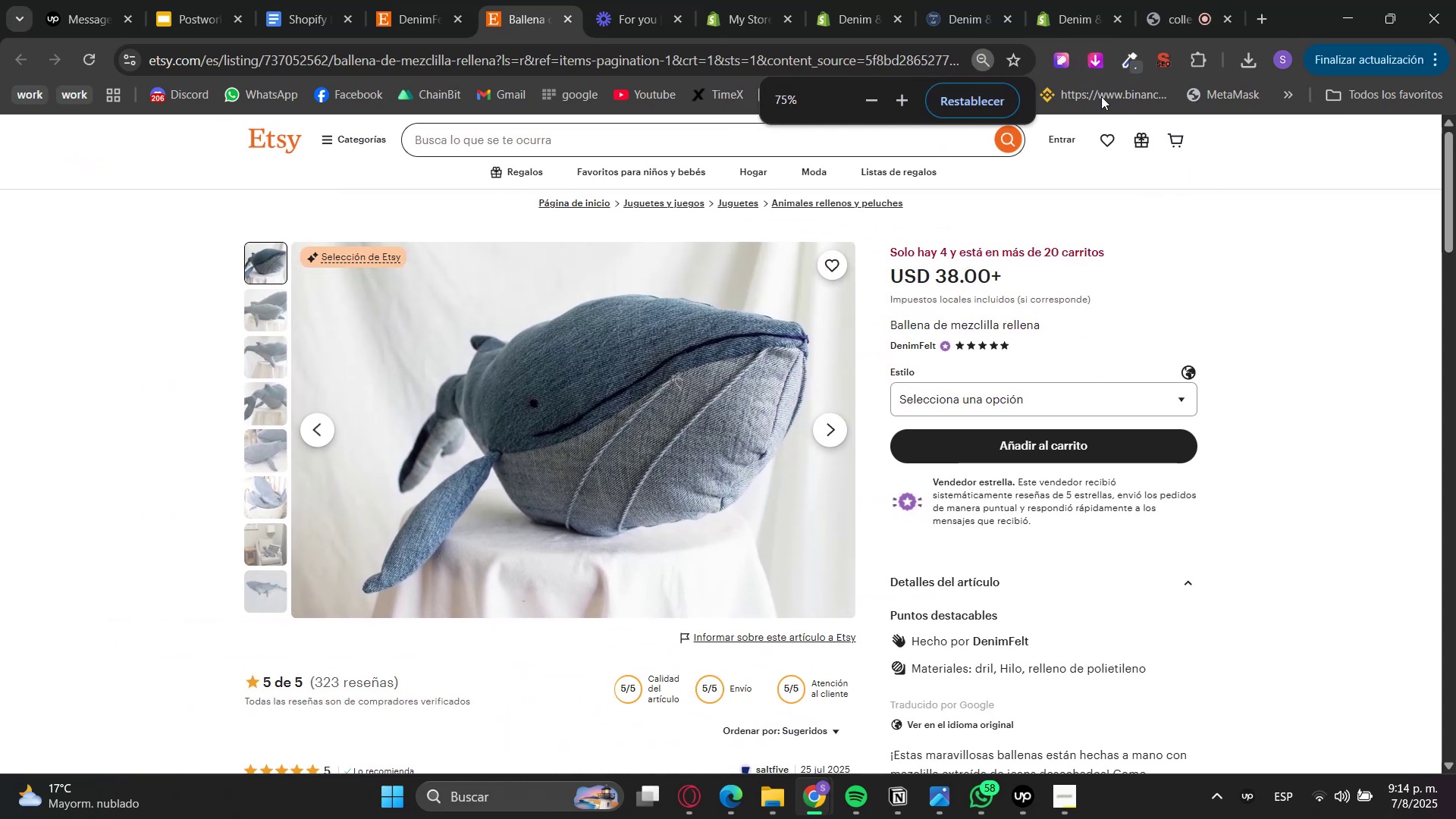 
left_click([1090, 67])
 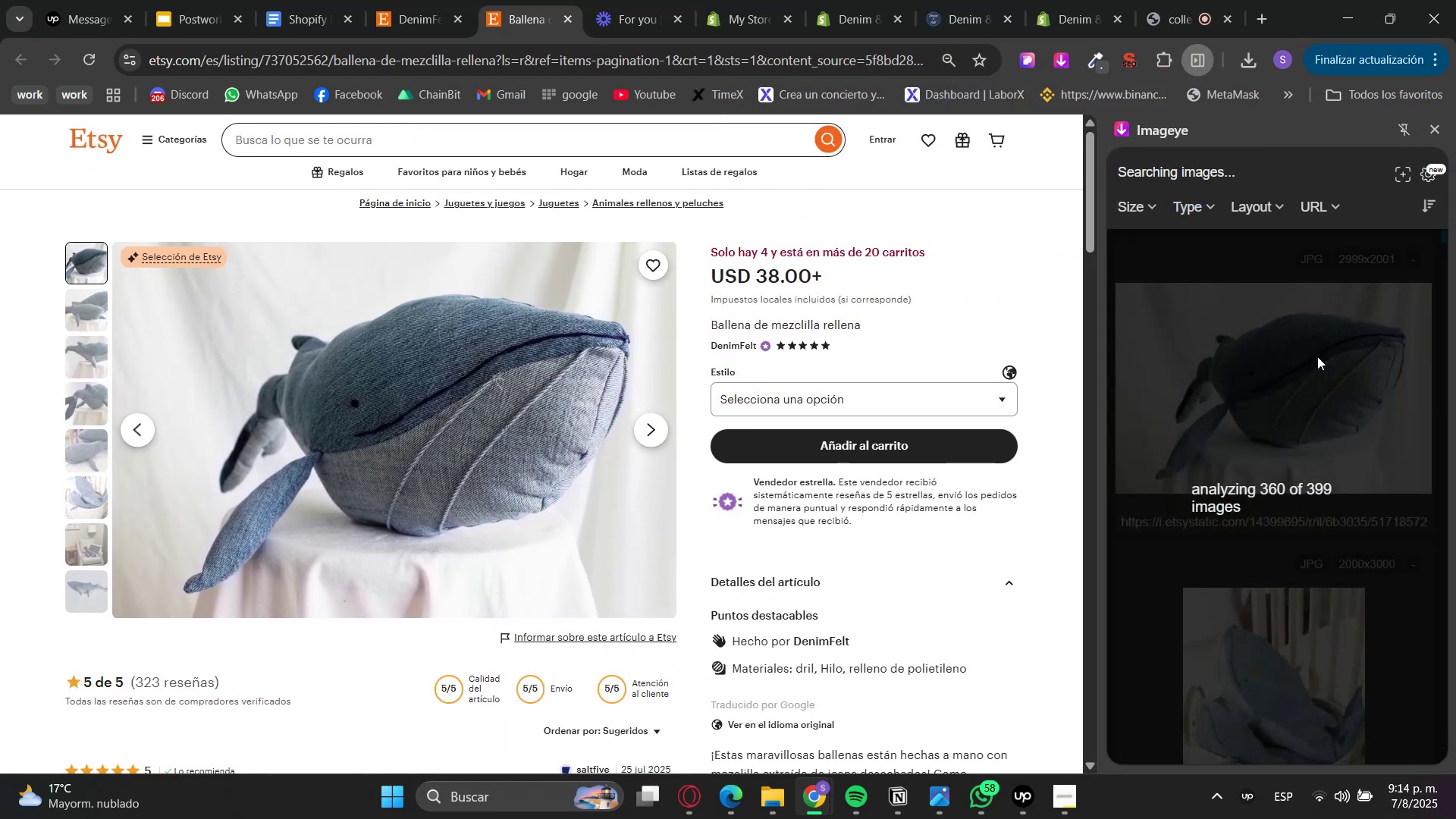 
wait(5.09)
 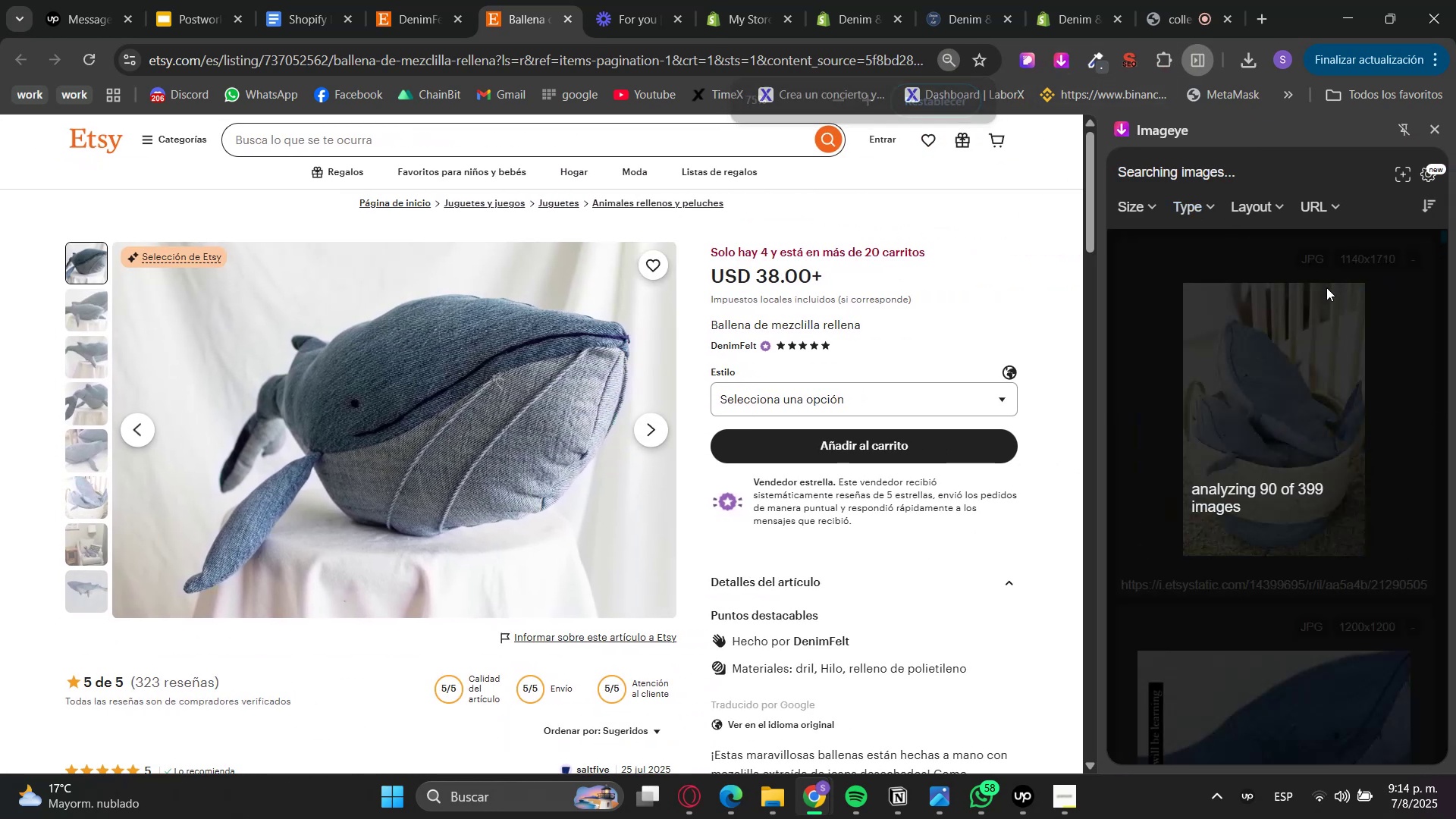 
left_click([1195, 255])
 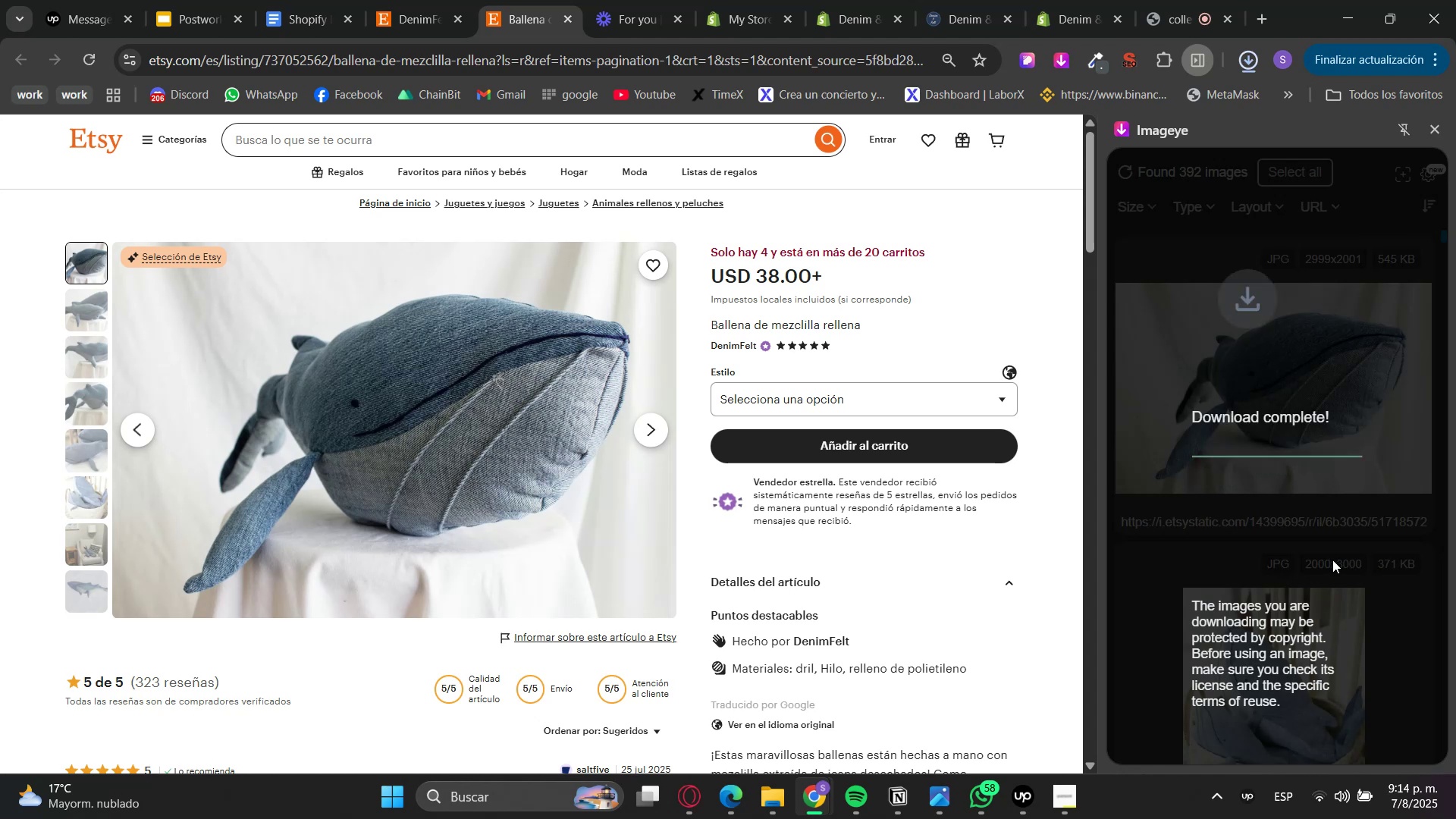 
scroll: coordinate [1313, 534], scroll_direction: down, amount: 6.0
 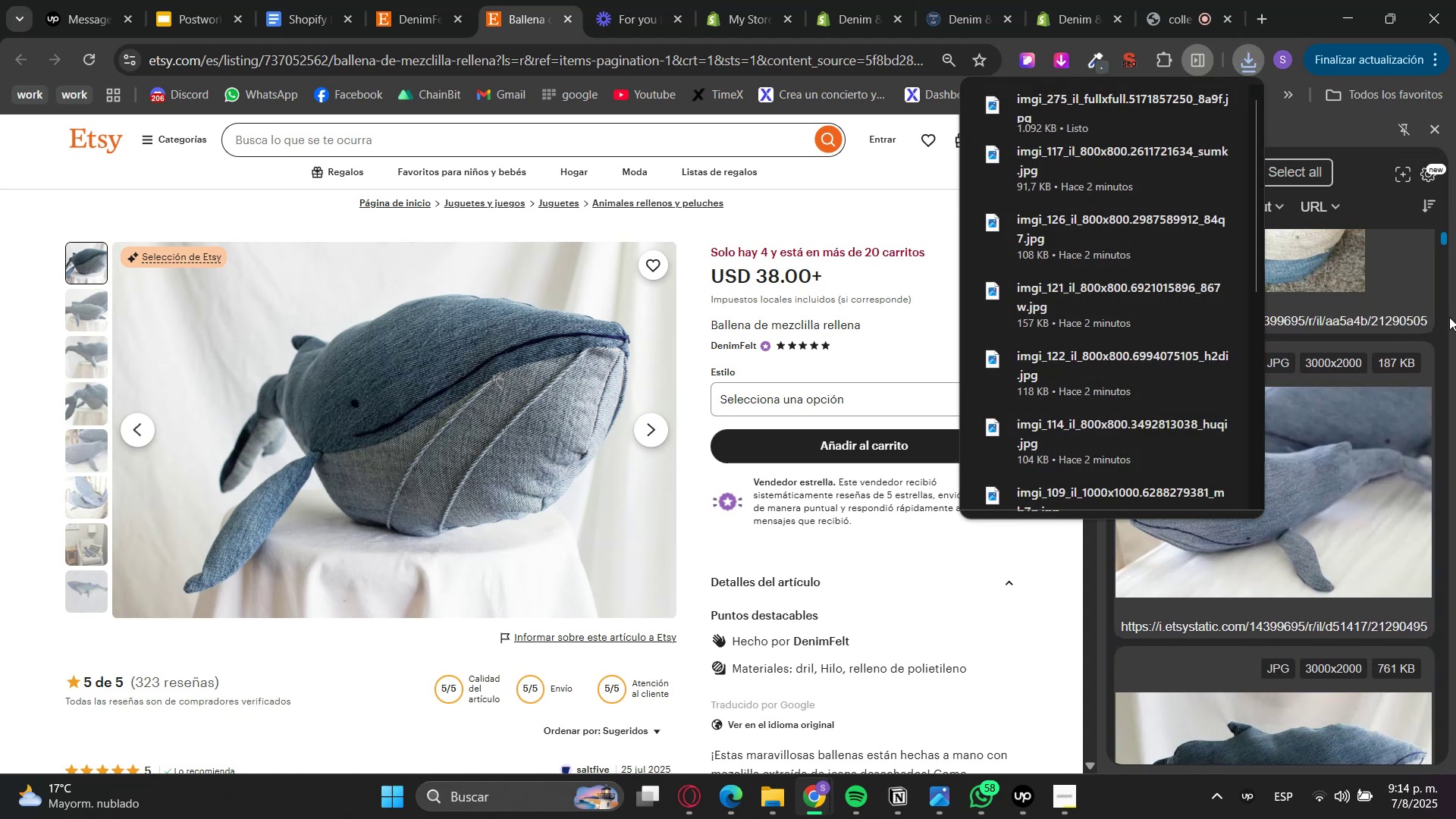 
left_click([1435, 334])
 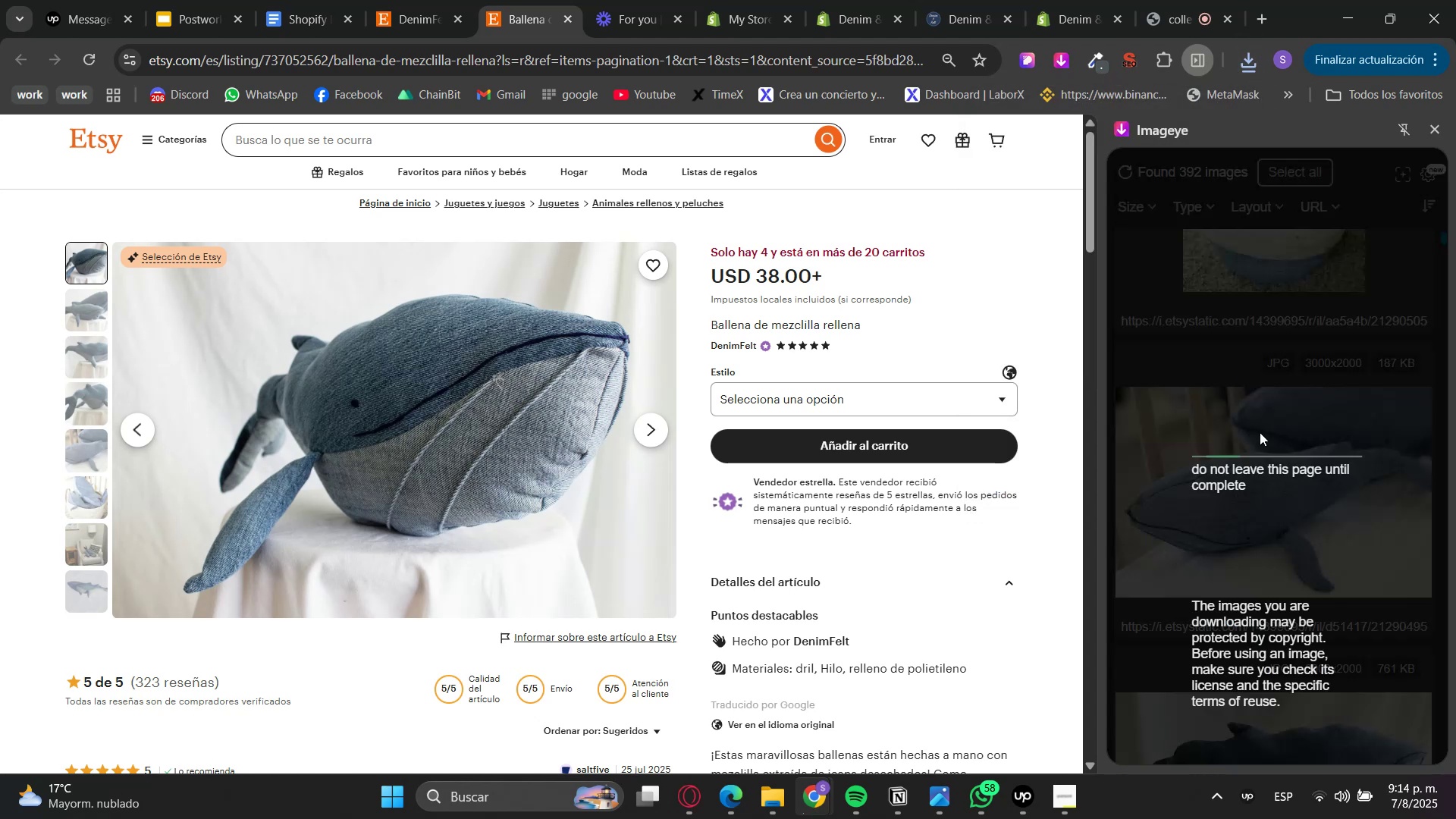 
scroll: coordinate [1312, 505], scroll_direction: down, amount: 7.0
 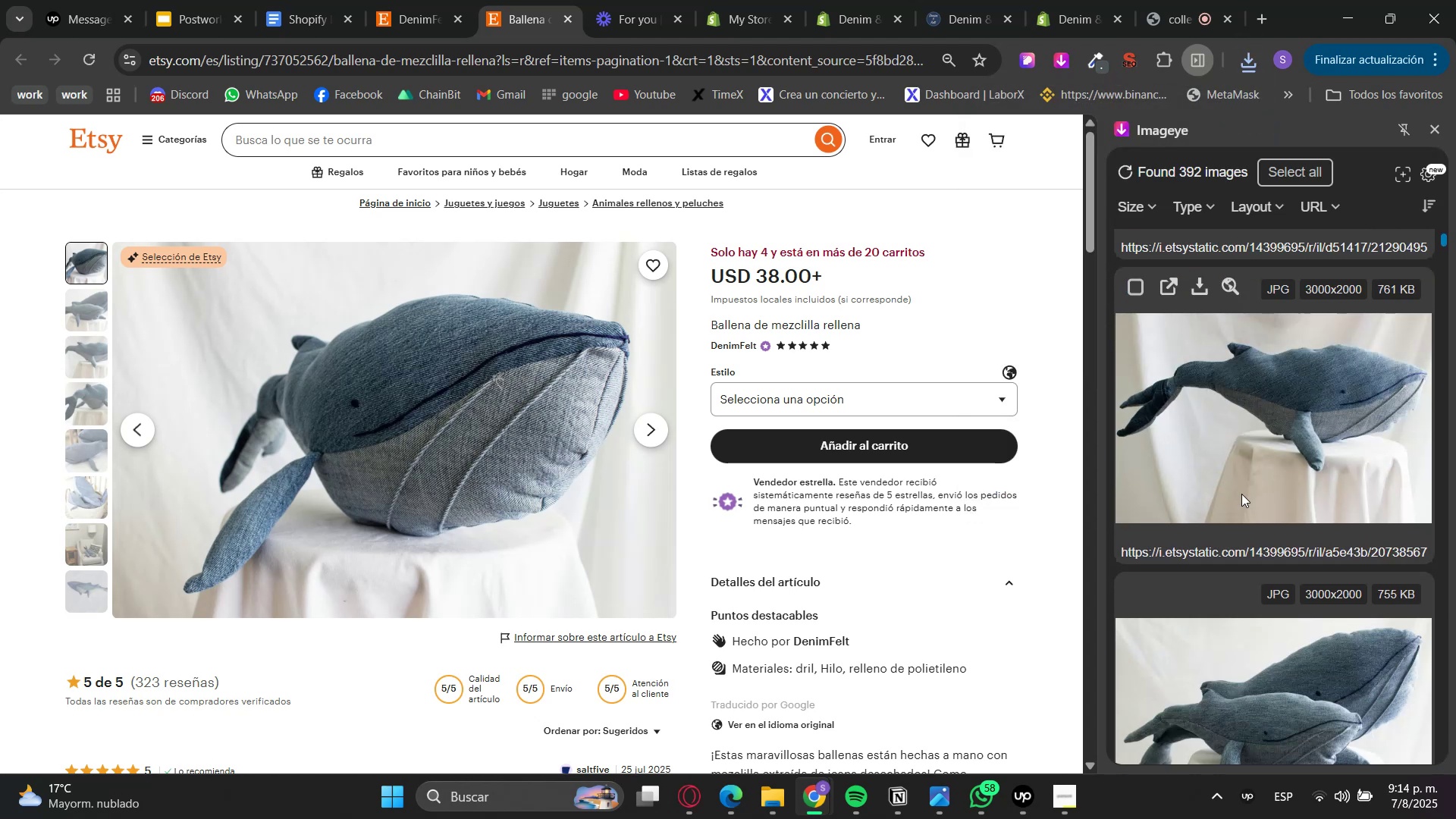 
scroll: coordinate [1248, 472], scroll_direction: none, amount: 0.0
 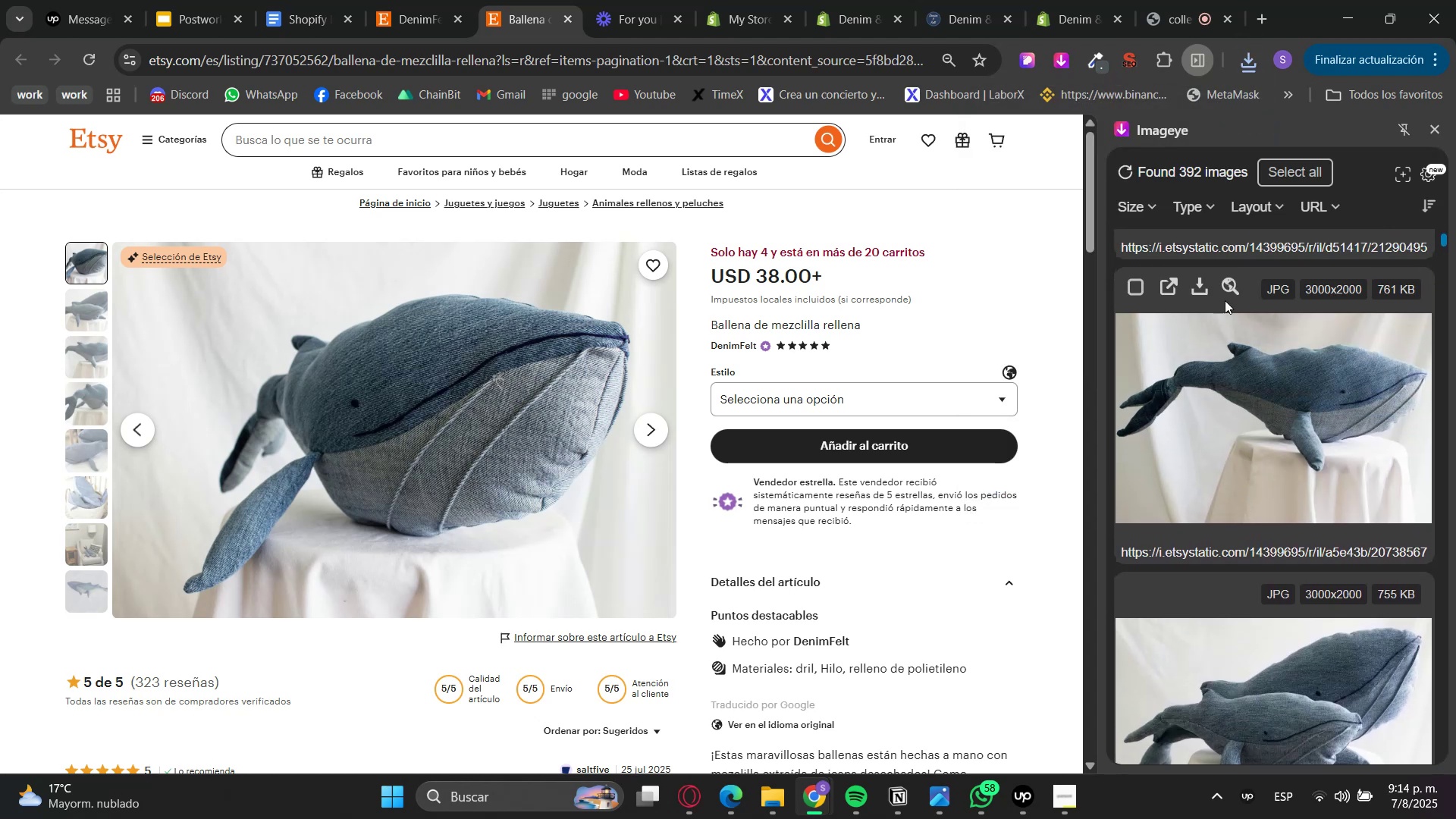 
left_click([1199, 287])
 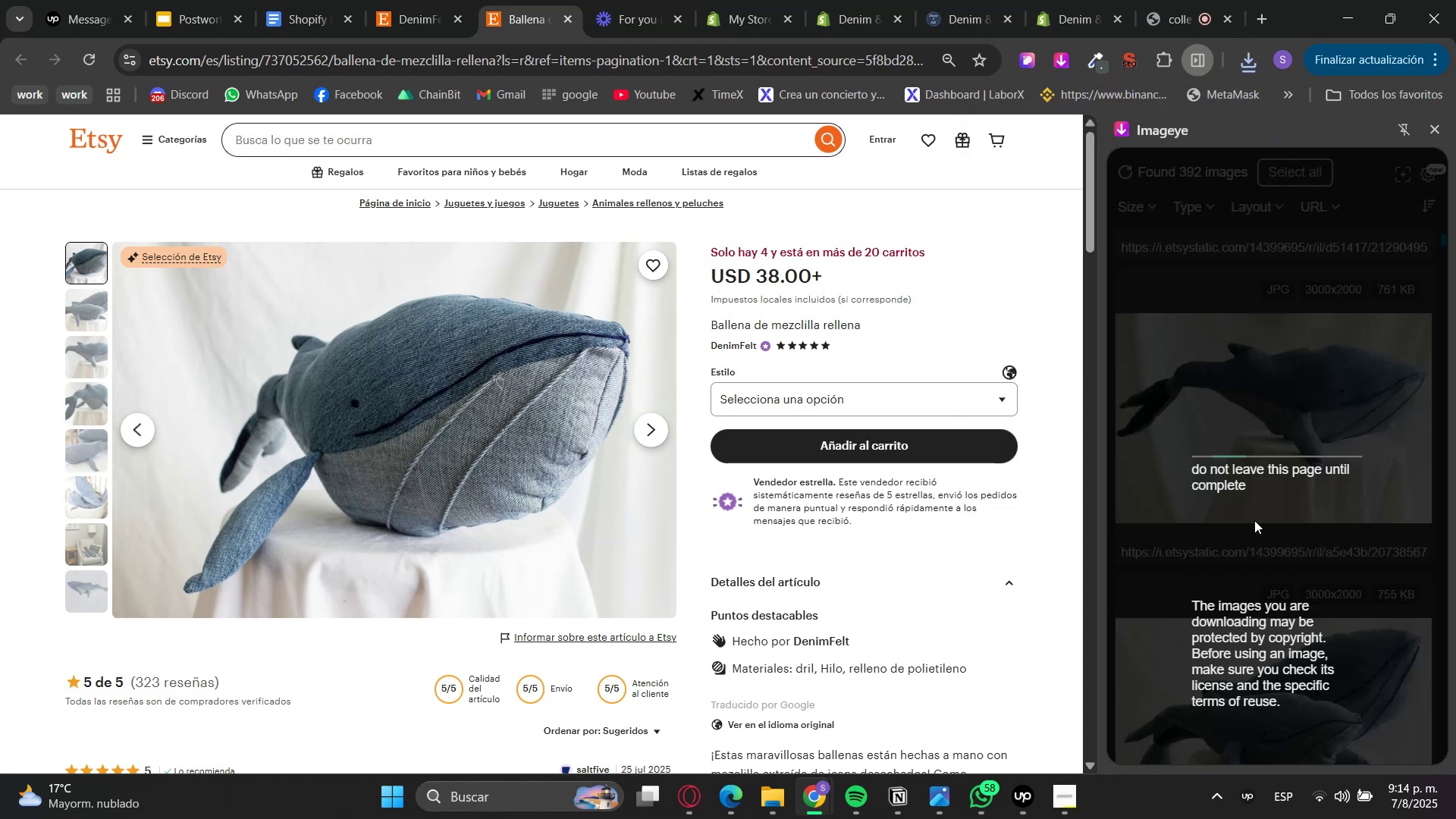 
scroll: coordinate [1276, 530], scroll_direction: down, amount: 12.0
 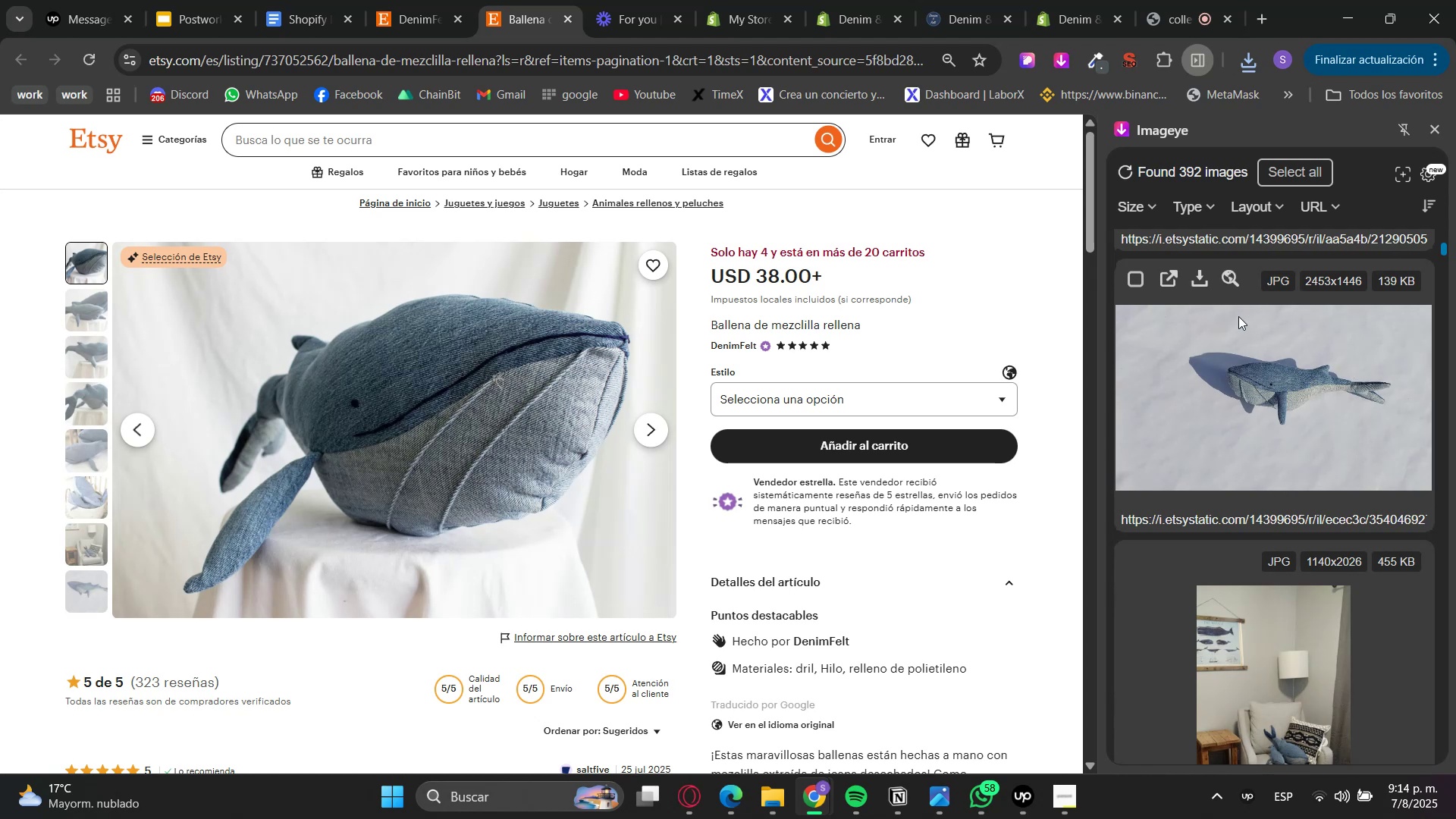 
left_click([1197, 272])
 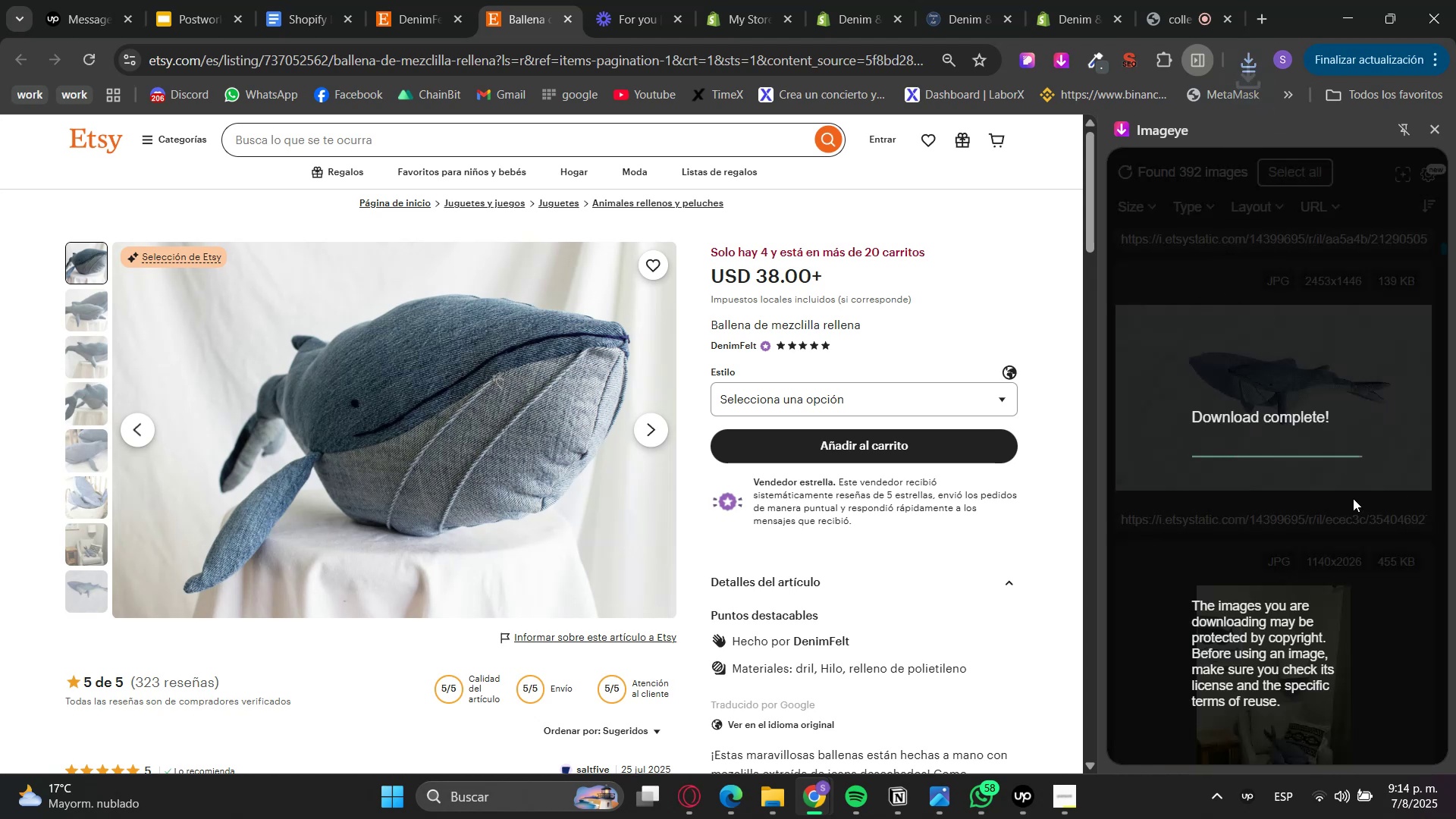 
scroll: coordinate [1347, 499], scroll_direction: down, amount: 31.0
 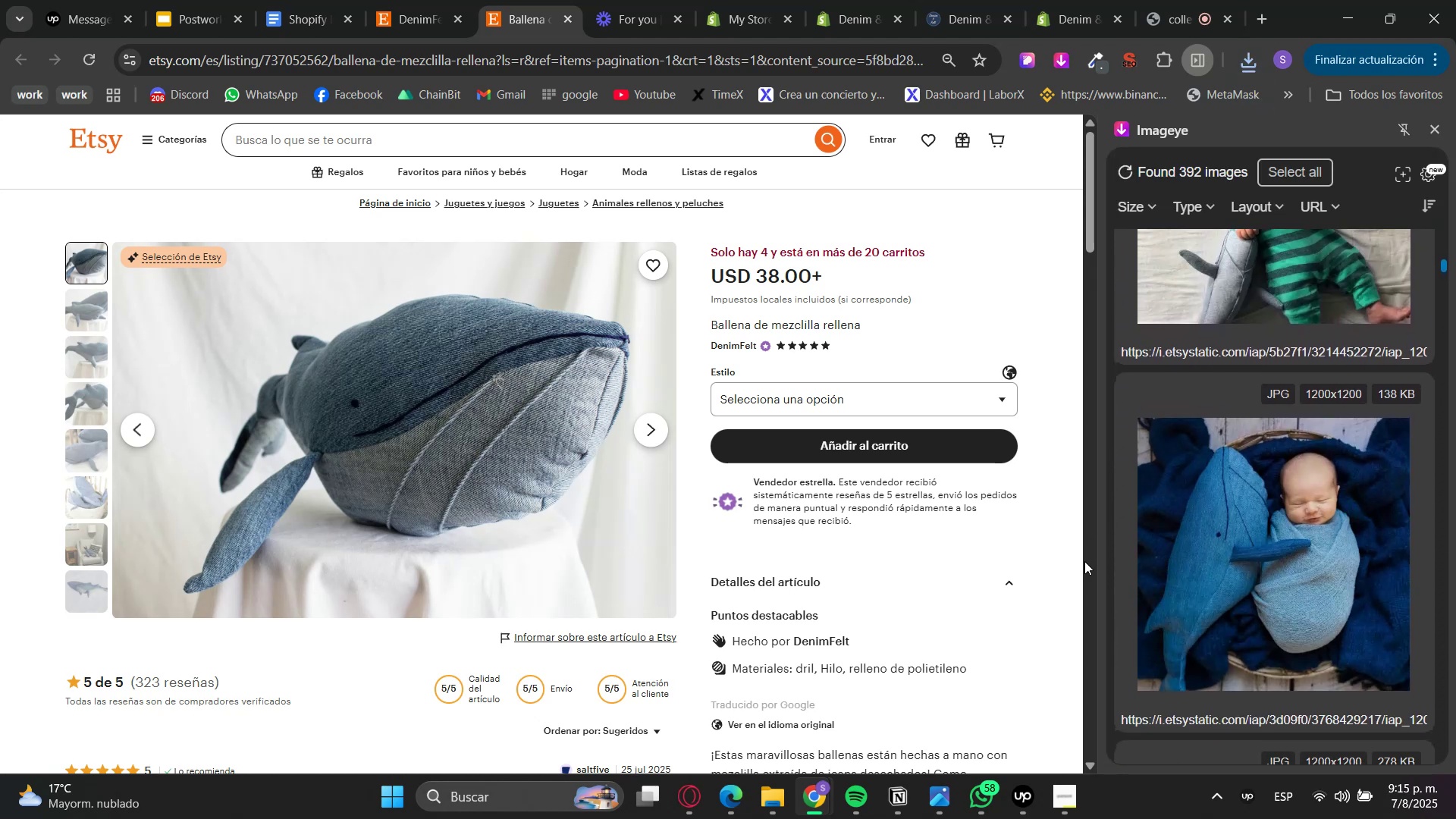 
left_click([1046, 580])
 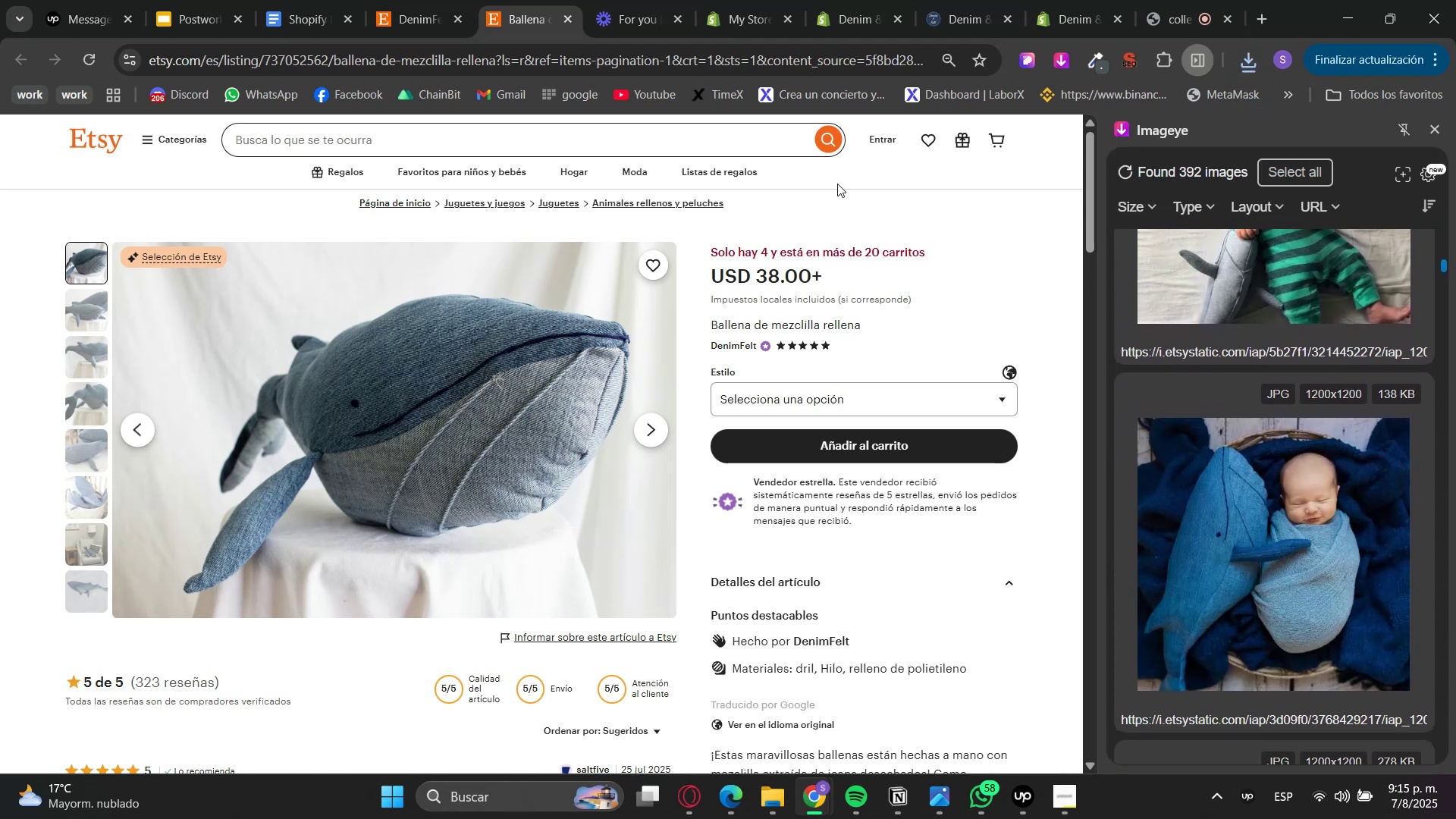 
left_click_drag(start_coordinate=[558, 0], to_coordinate=[562, 0])
 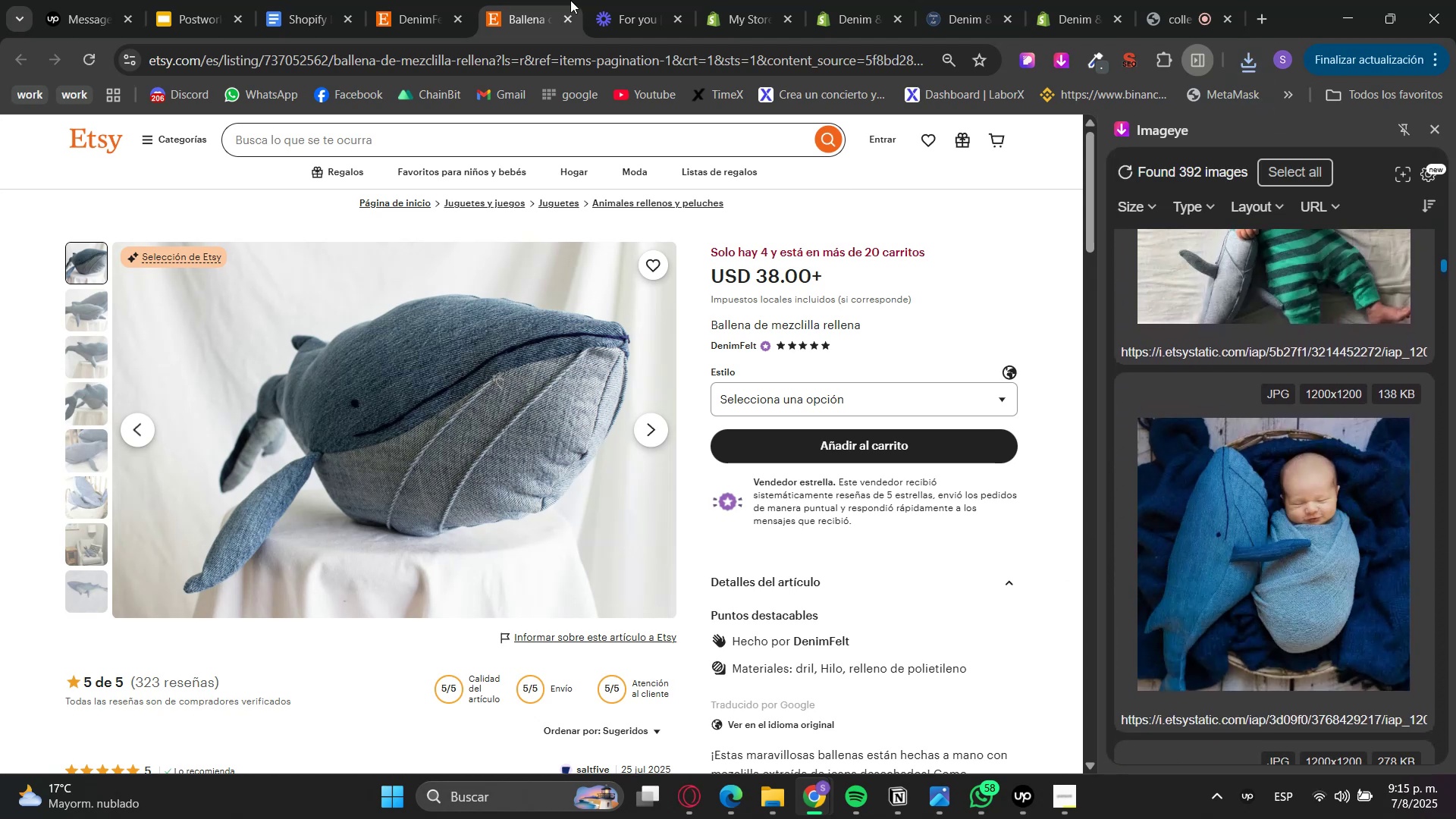 
left_click_drag(start_coordinate=[720, 0], to_coordinate=[726, 0])
 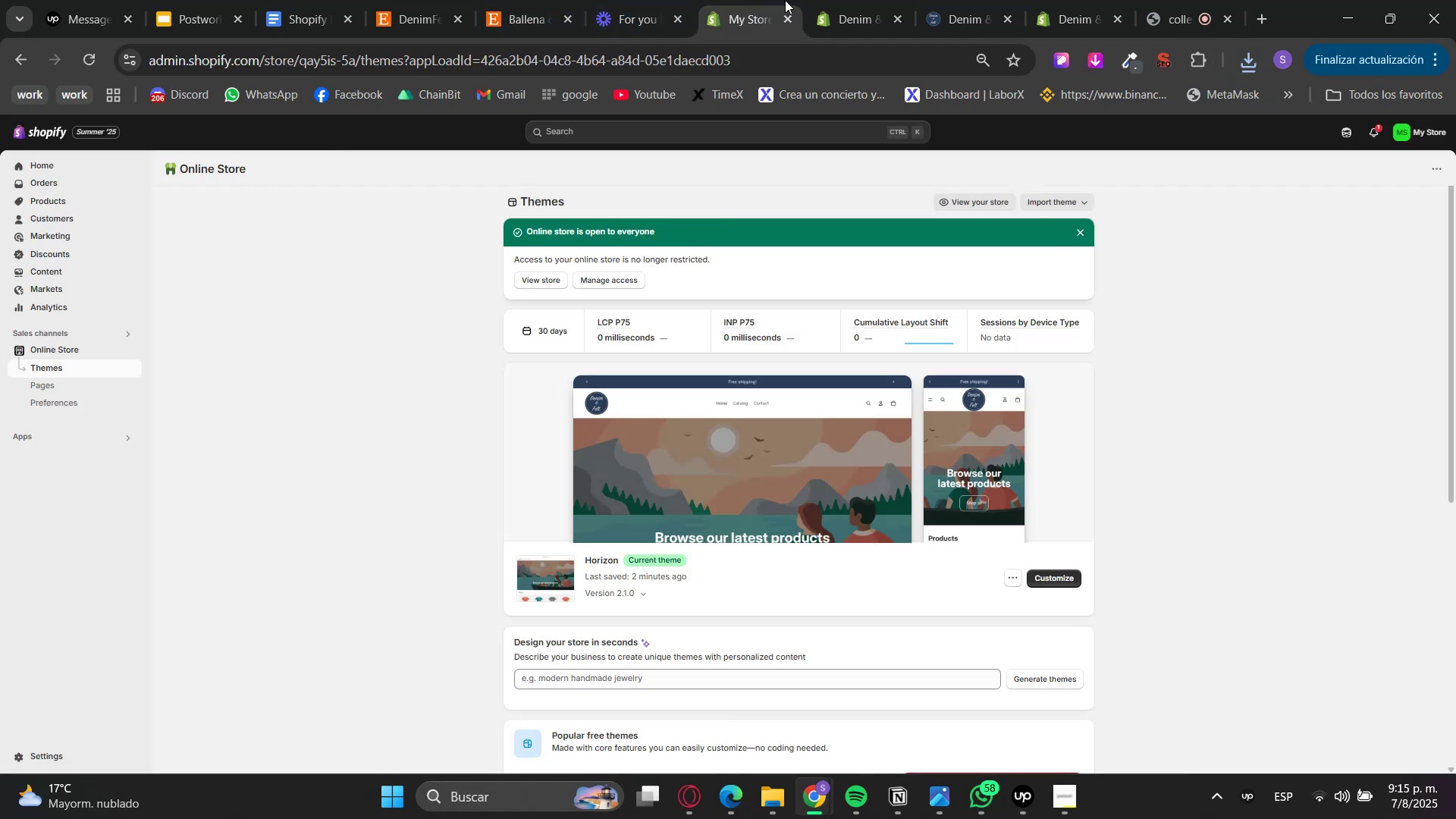 
left_click([855, 0])
 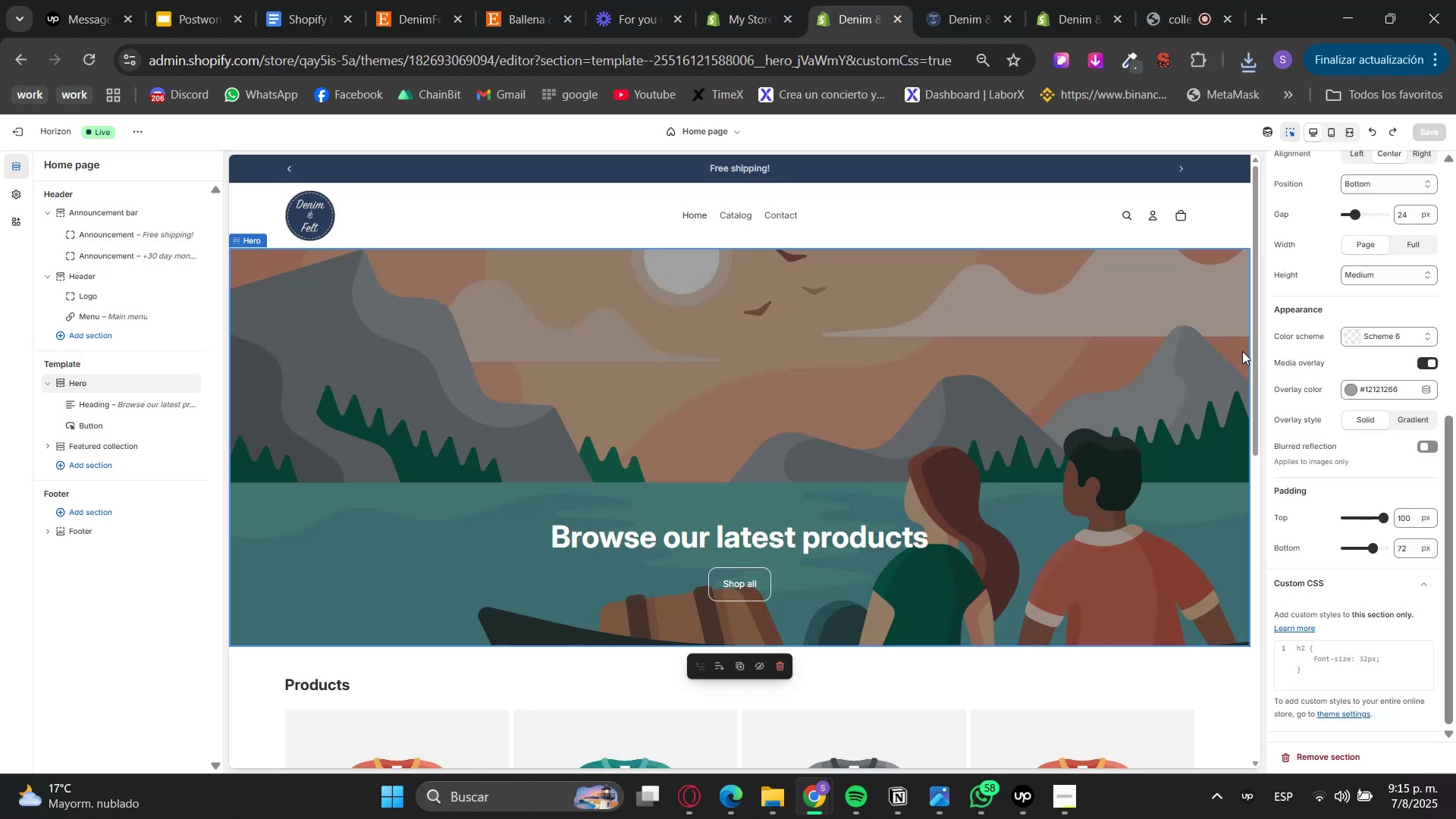 
scroll: coordinate [1324, 397], scroll_direction: up, amount: 12.0
 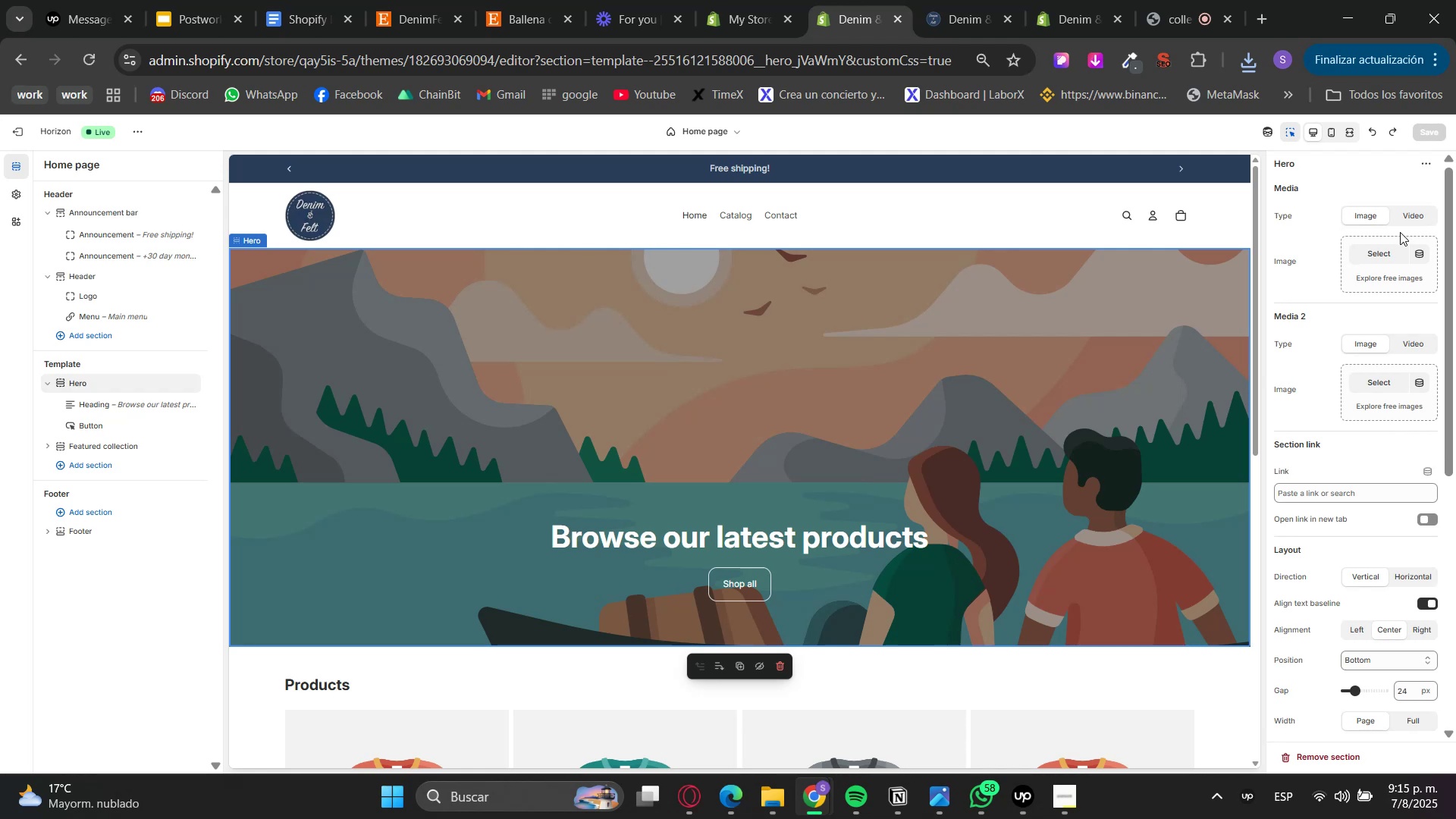 
double_click([1382, 251])
 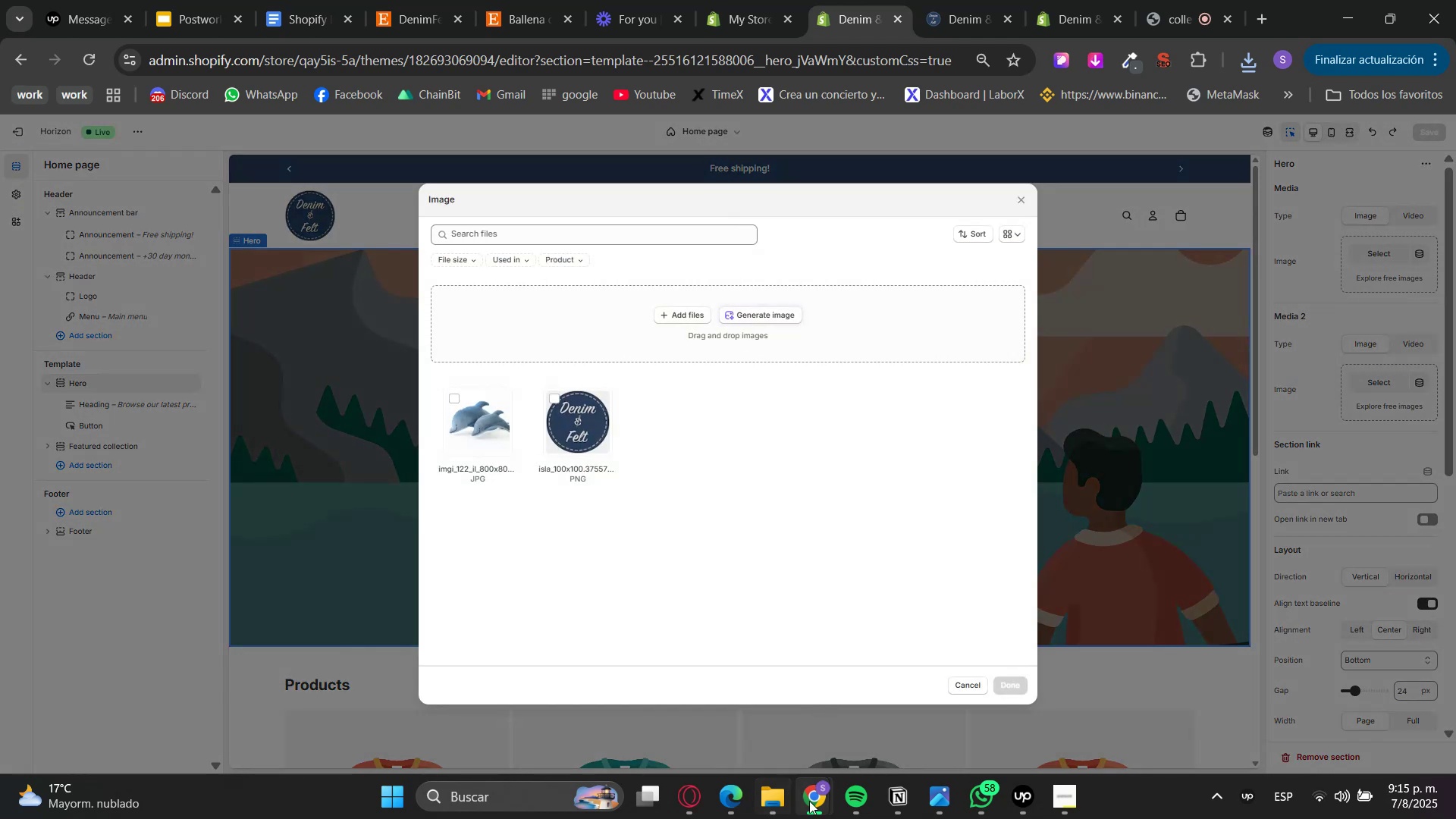 
left_click([776, 803])
 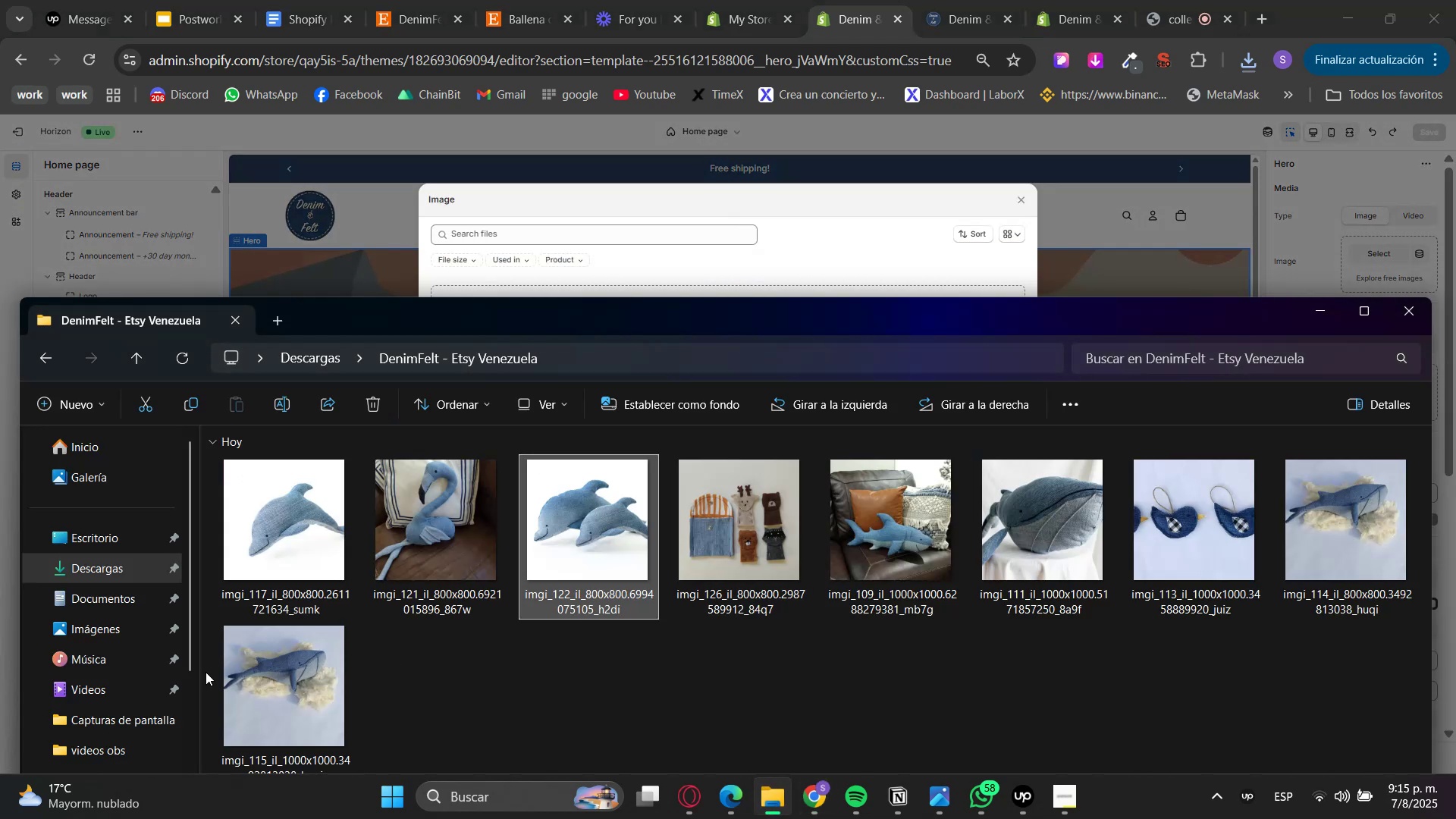 
left_click([122, 565])
 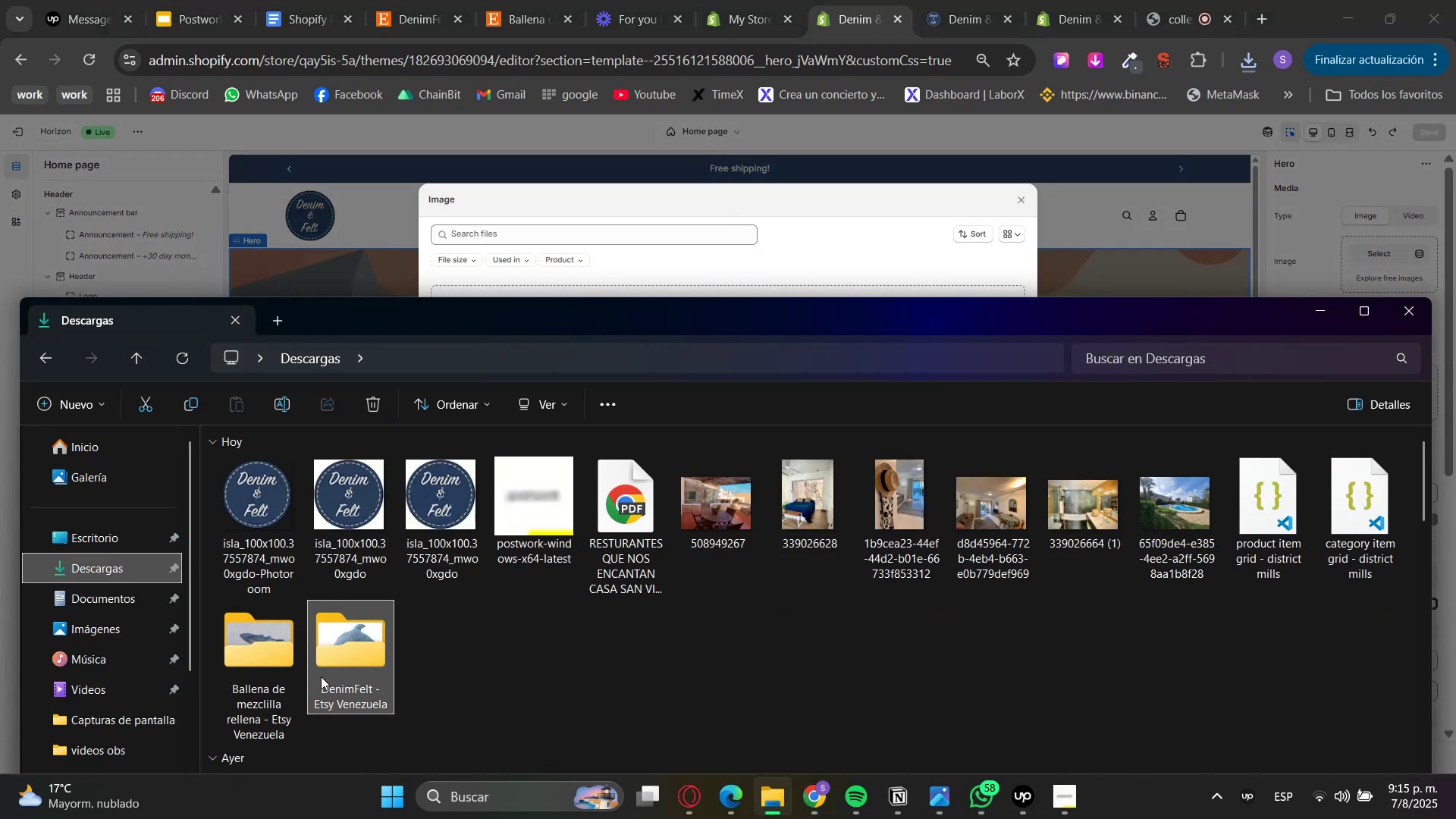 
double_click([270, 661])
 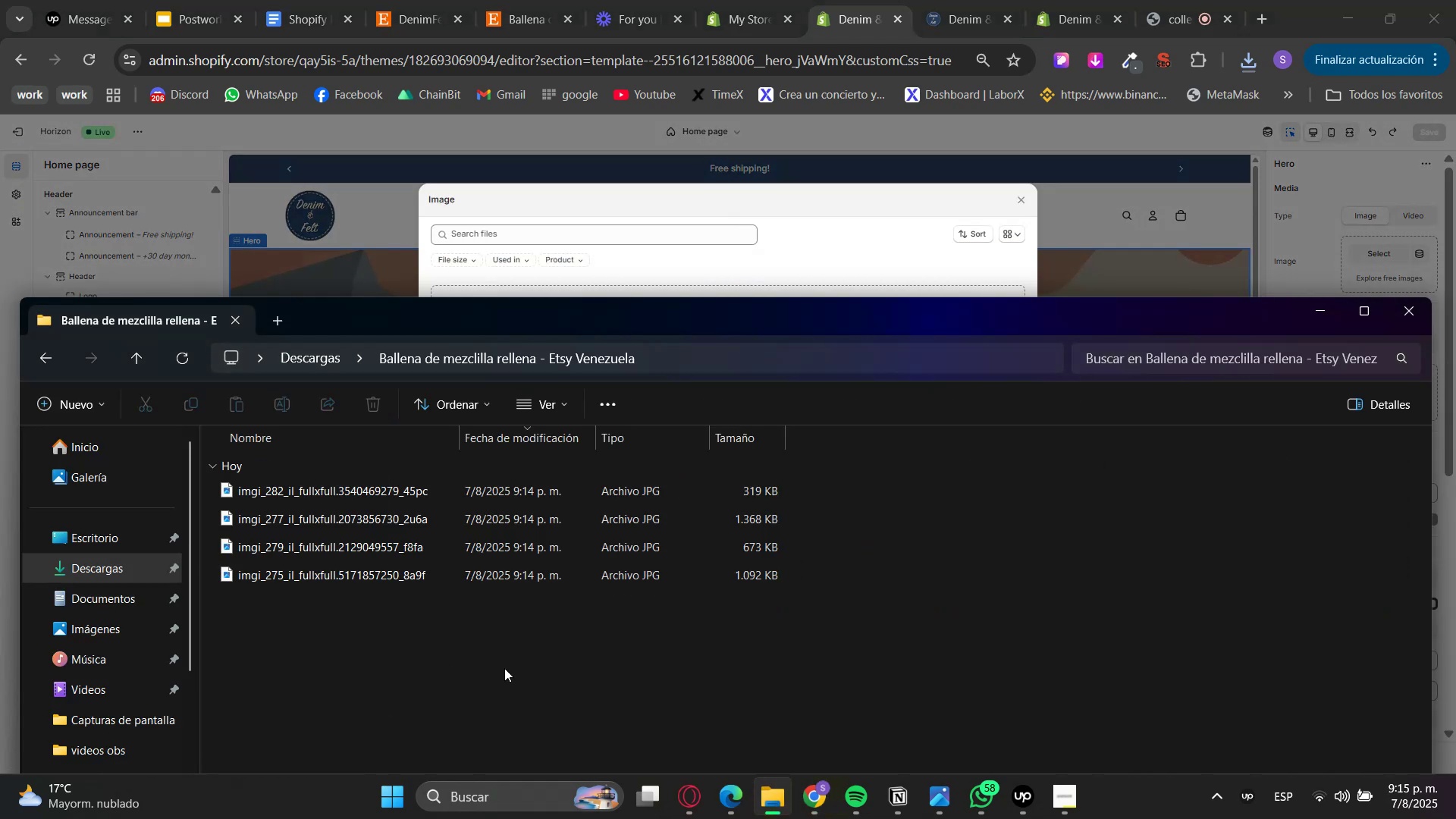 
hold_key(key=ControlLeft, duration=1.5)
scroll: coordinate [895, 653], scroll_direction: up, amount: 34.0
 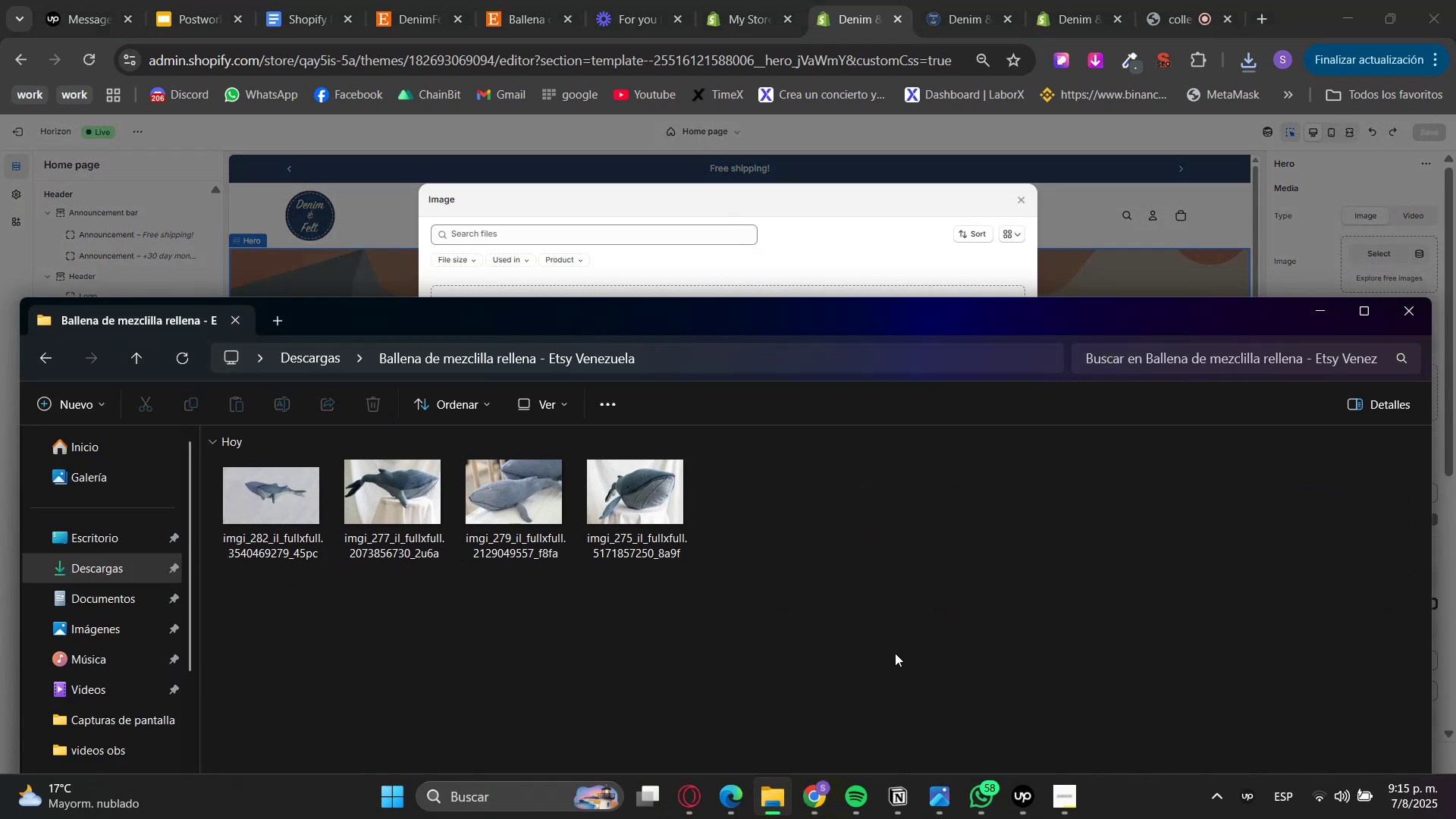 
hold_key(key=ControlLeft, duration=0.42)
 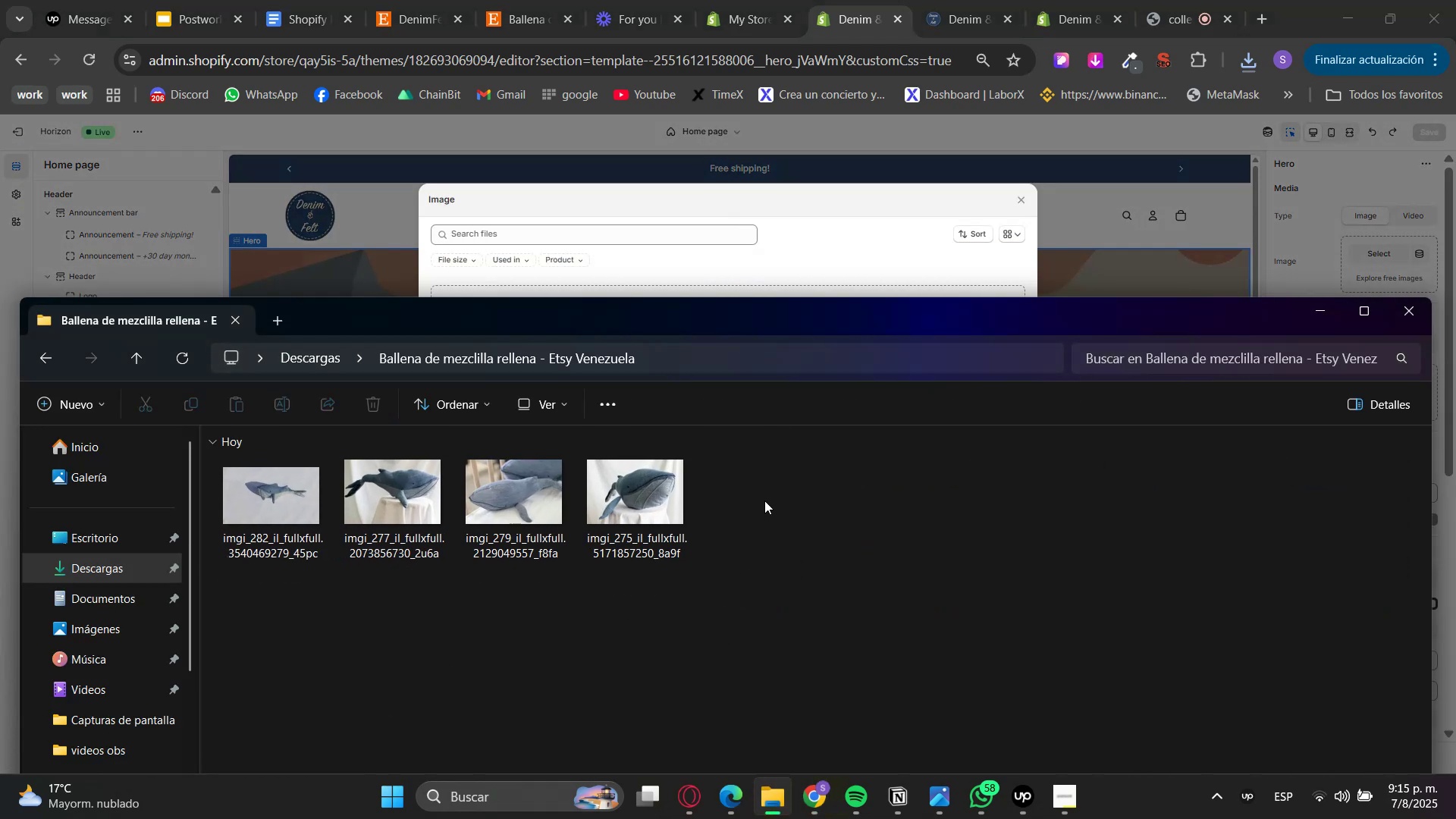 
left_click_drag(start_coordinate=[751, 316], to_coordinate=[737, 193])
 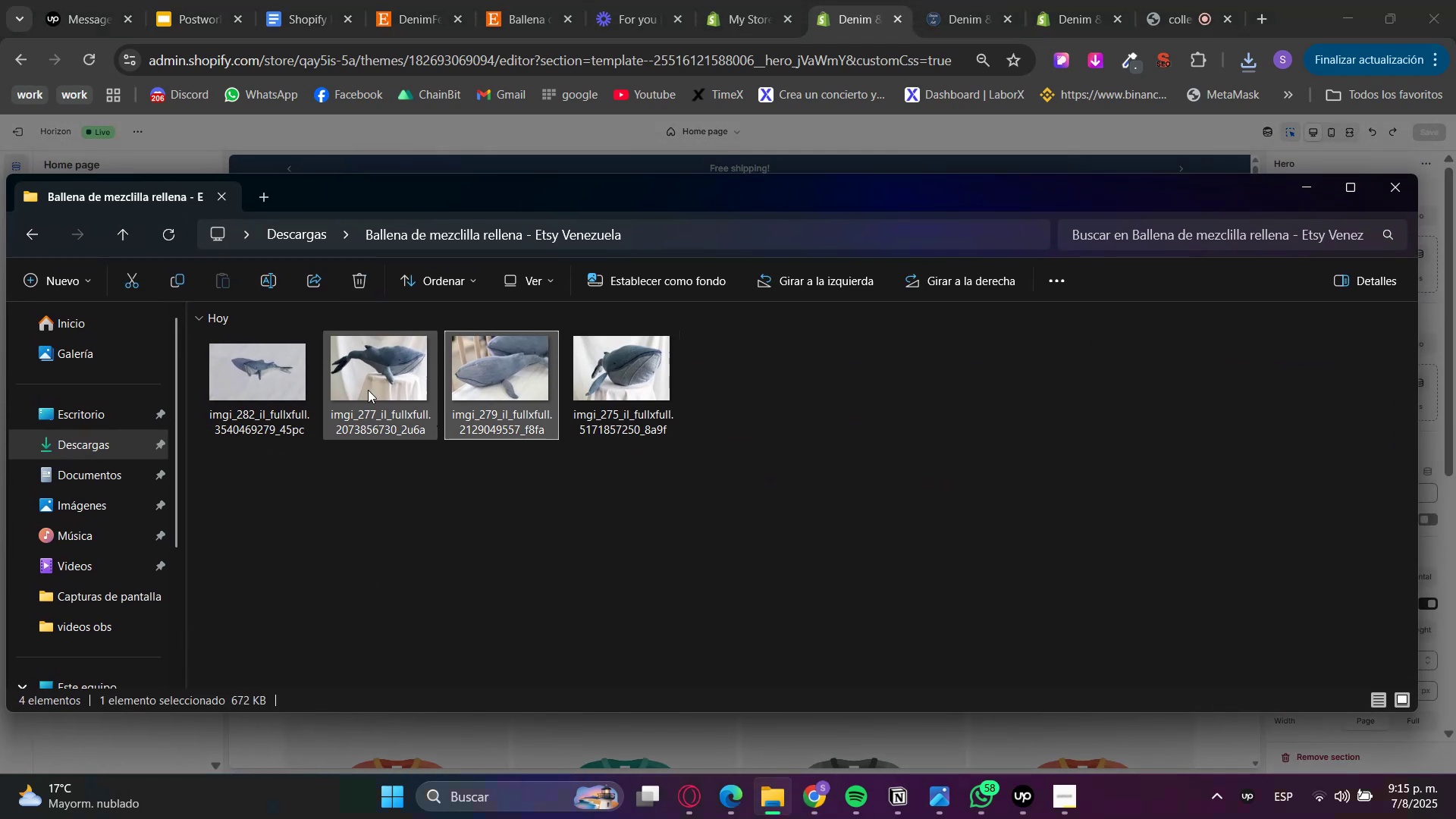 
left_click([270, 376])
 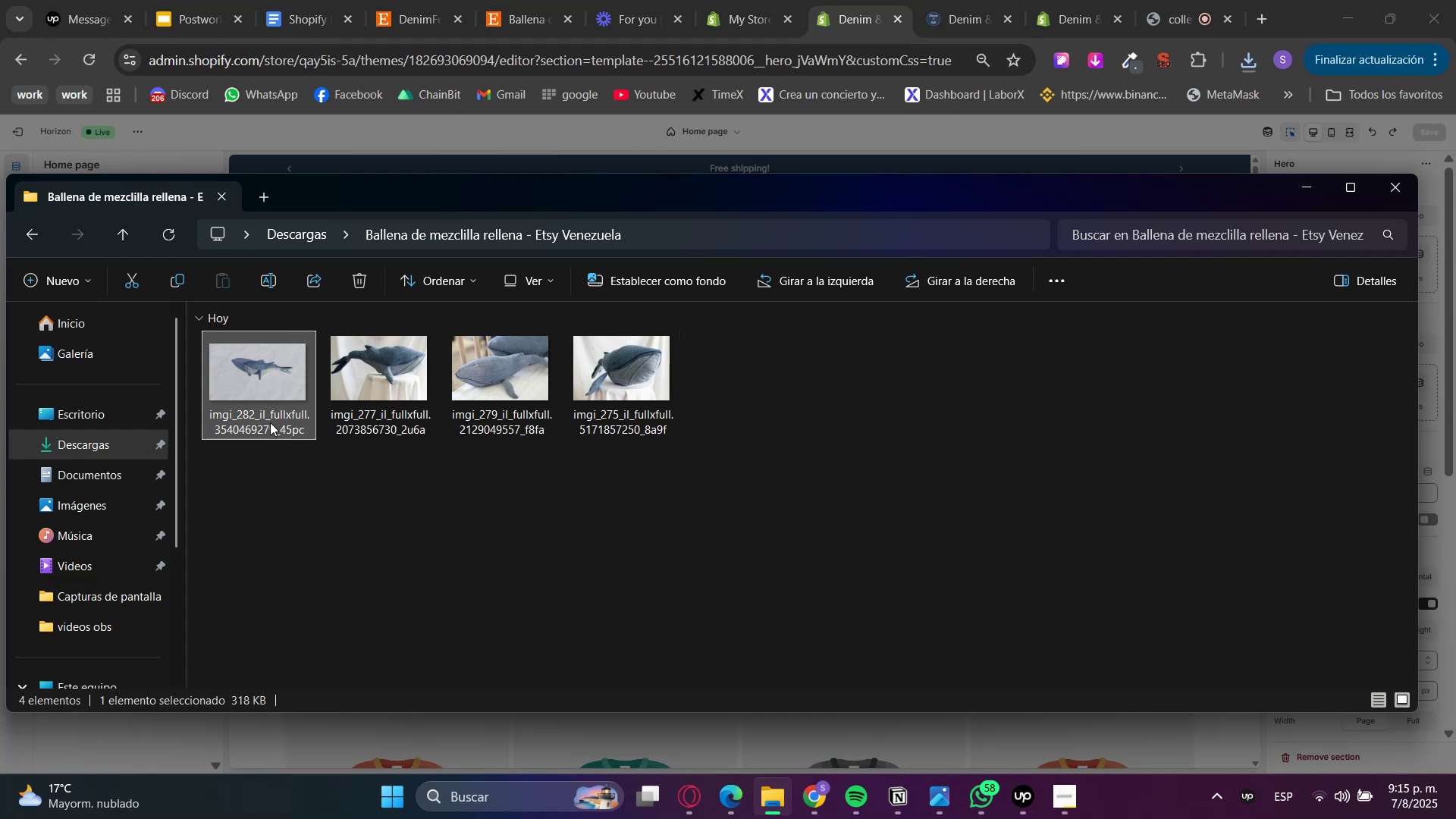 
left_click_drag(start_coordinate=[267, 366], to_coordinate=[307, 392])
 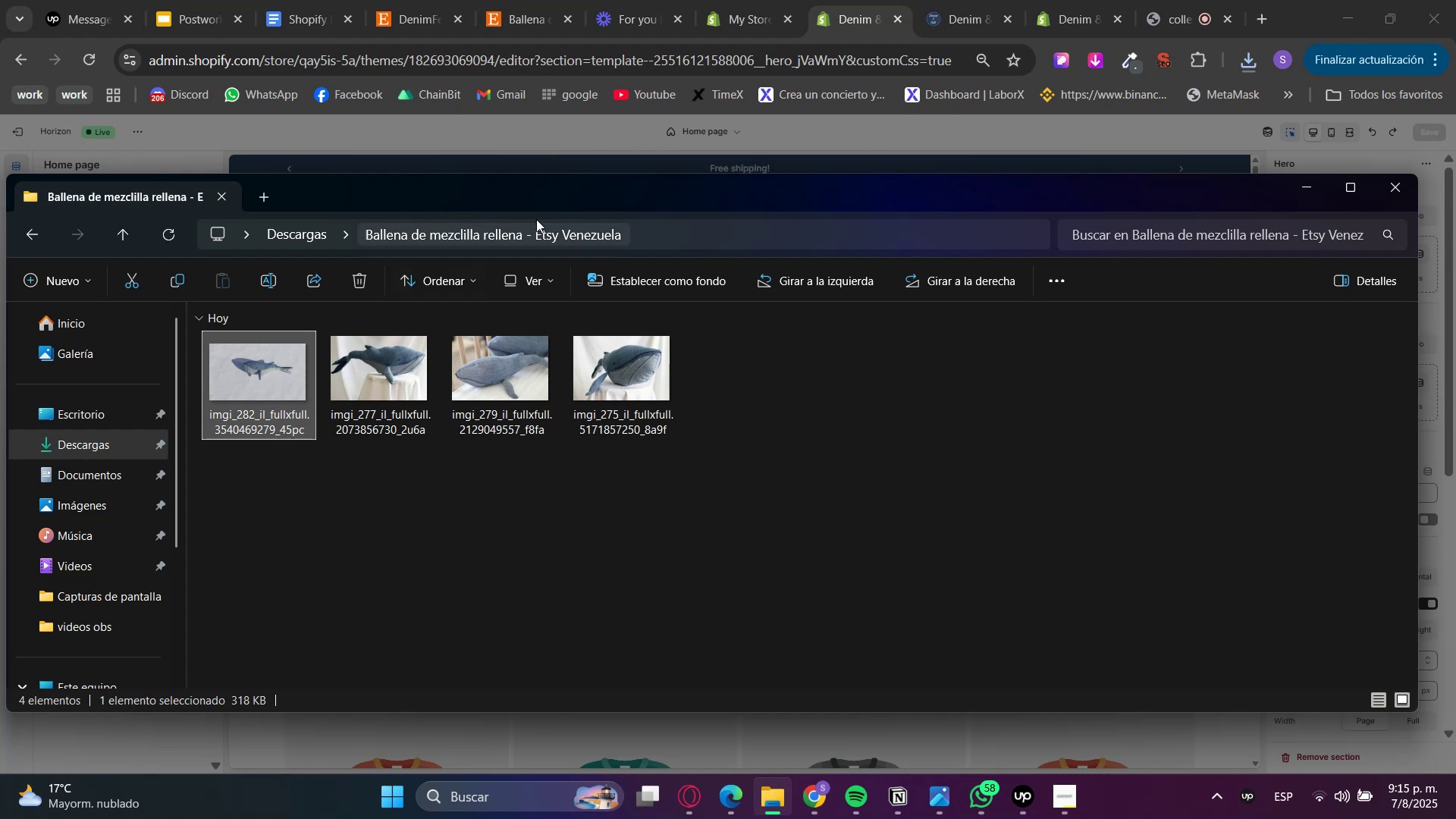 
left_click_drag(start_coordinate=[538, 197], to_coordinate=[691, 382])
 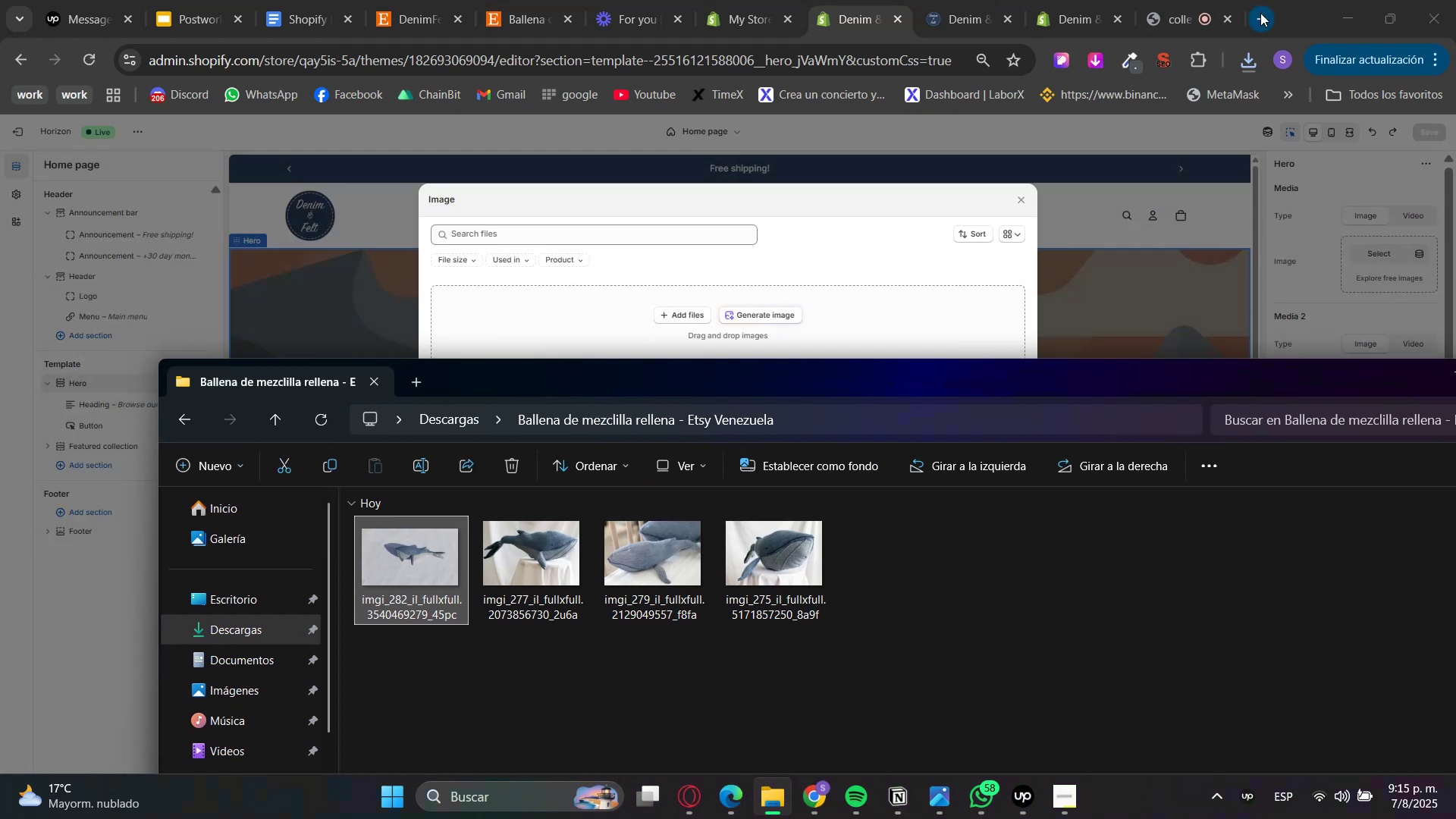 
left_click([1260, 13])
 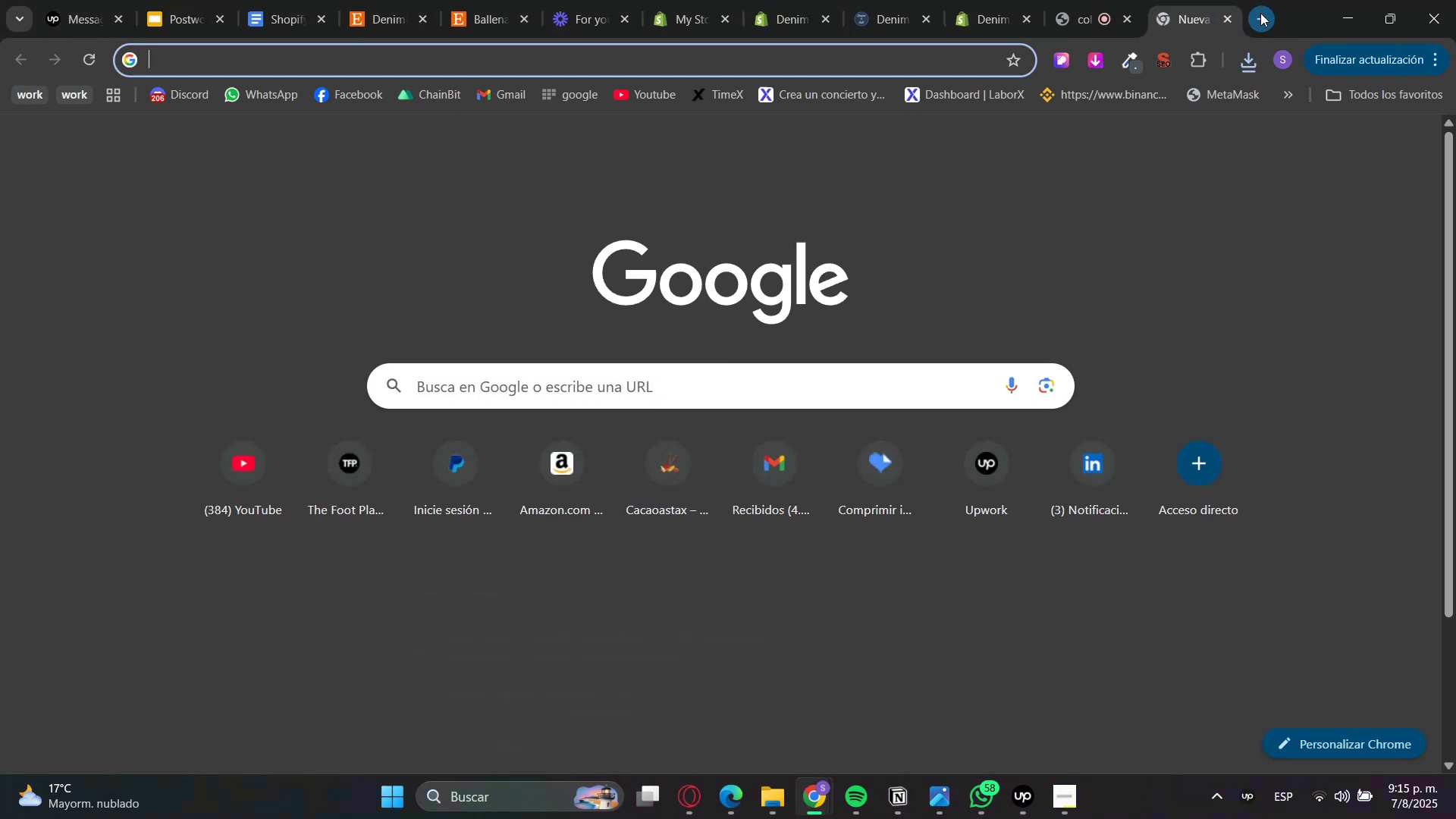 
type(ilo)
 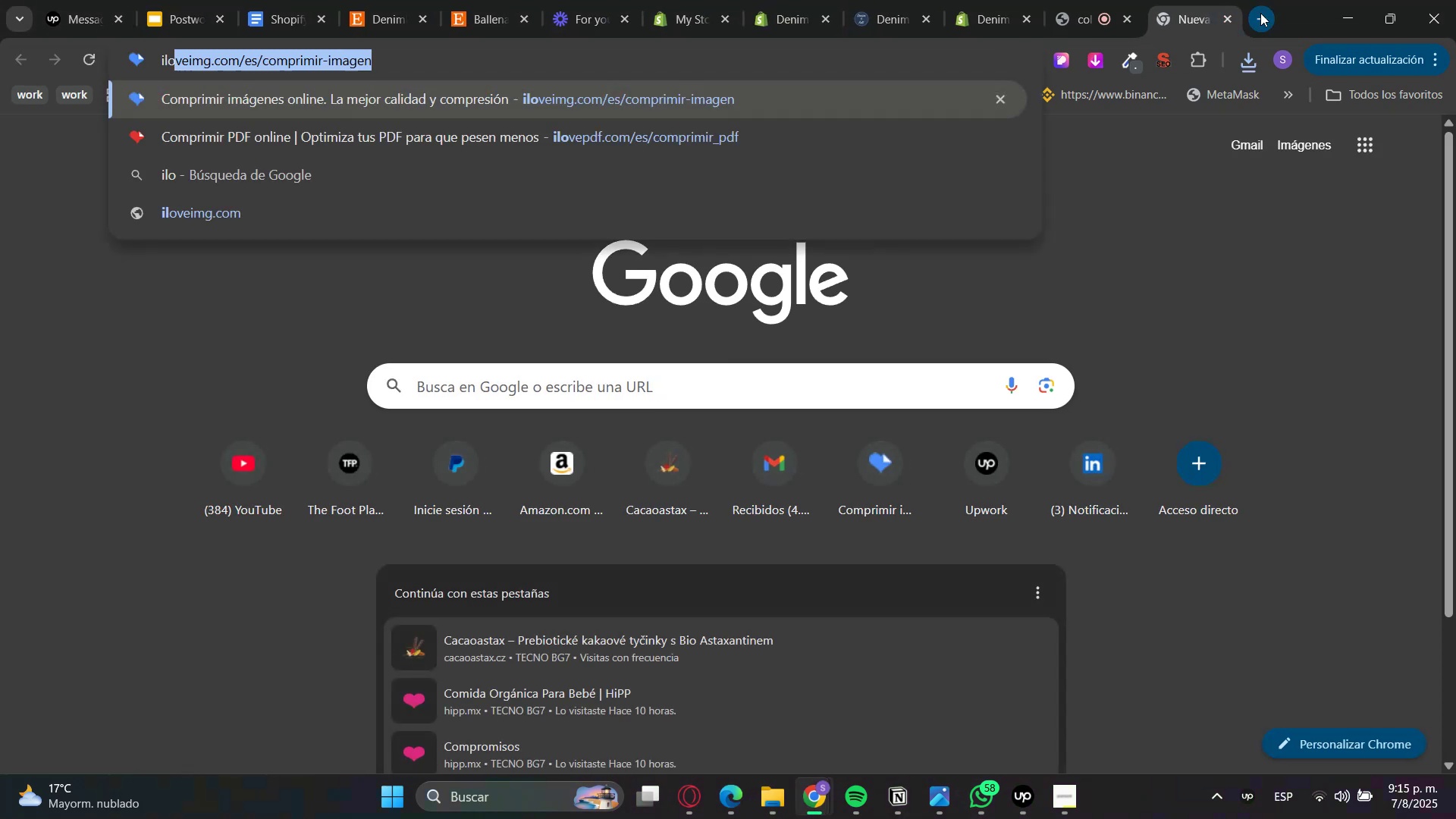 
key(Enter)
 